 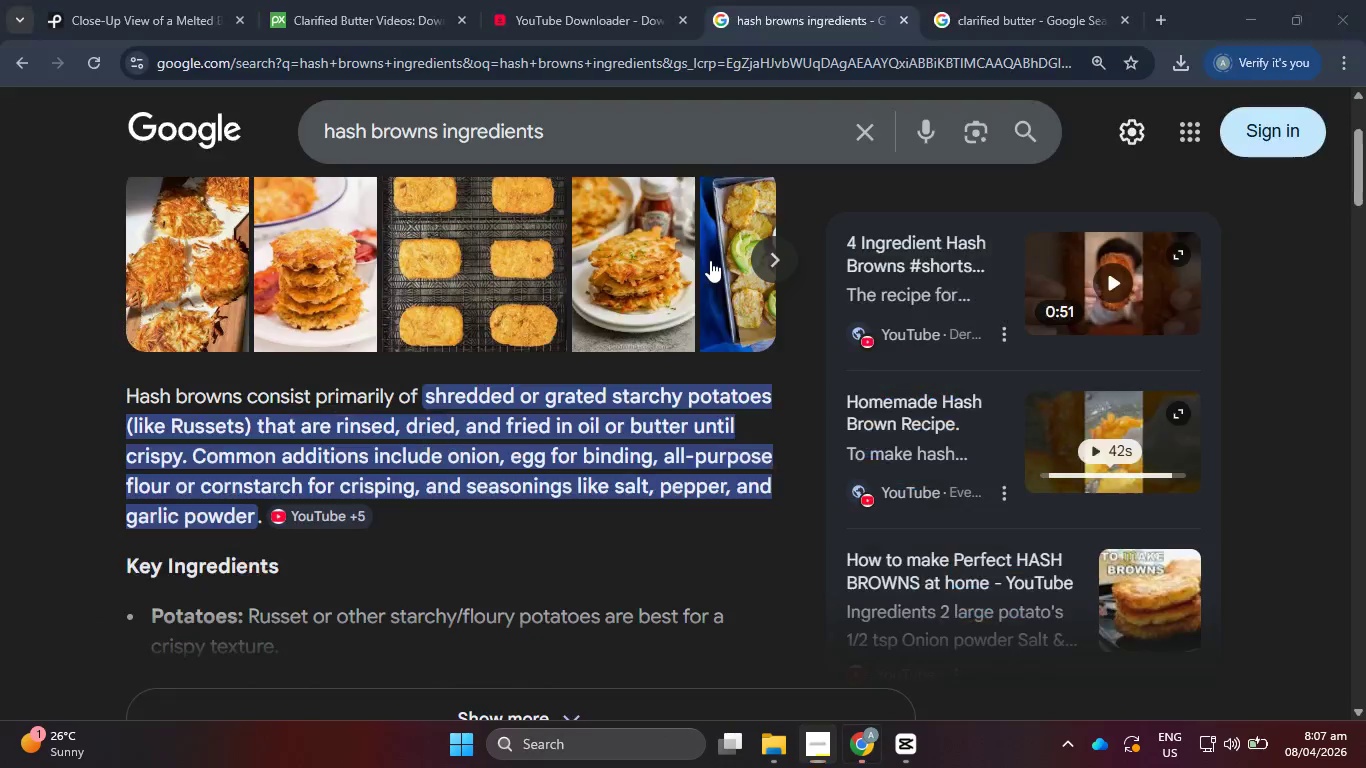 
key(Alt+Tab)
 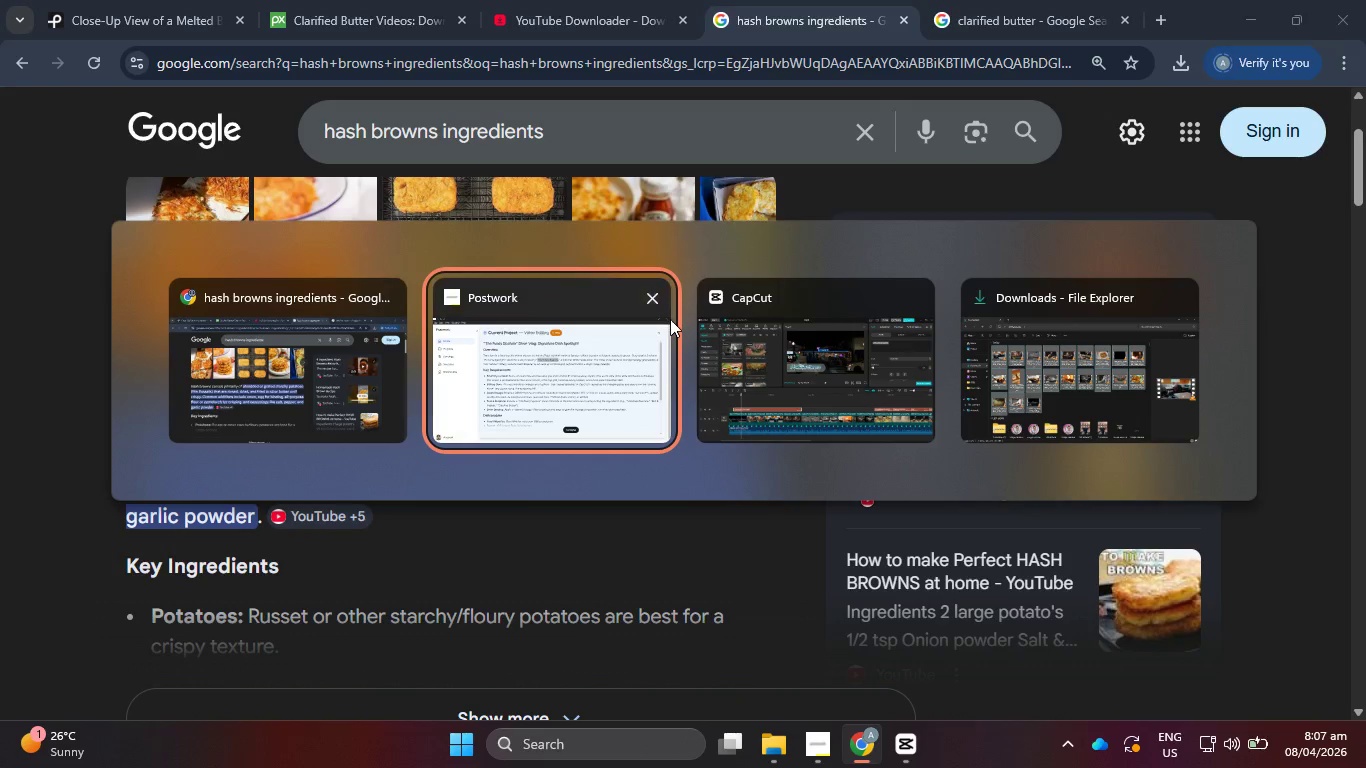 
key(Alt+Tab)
 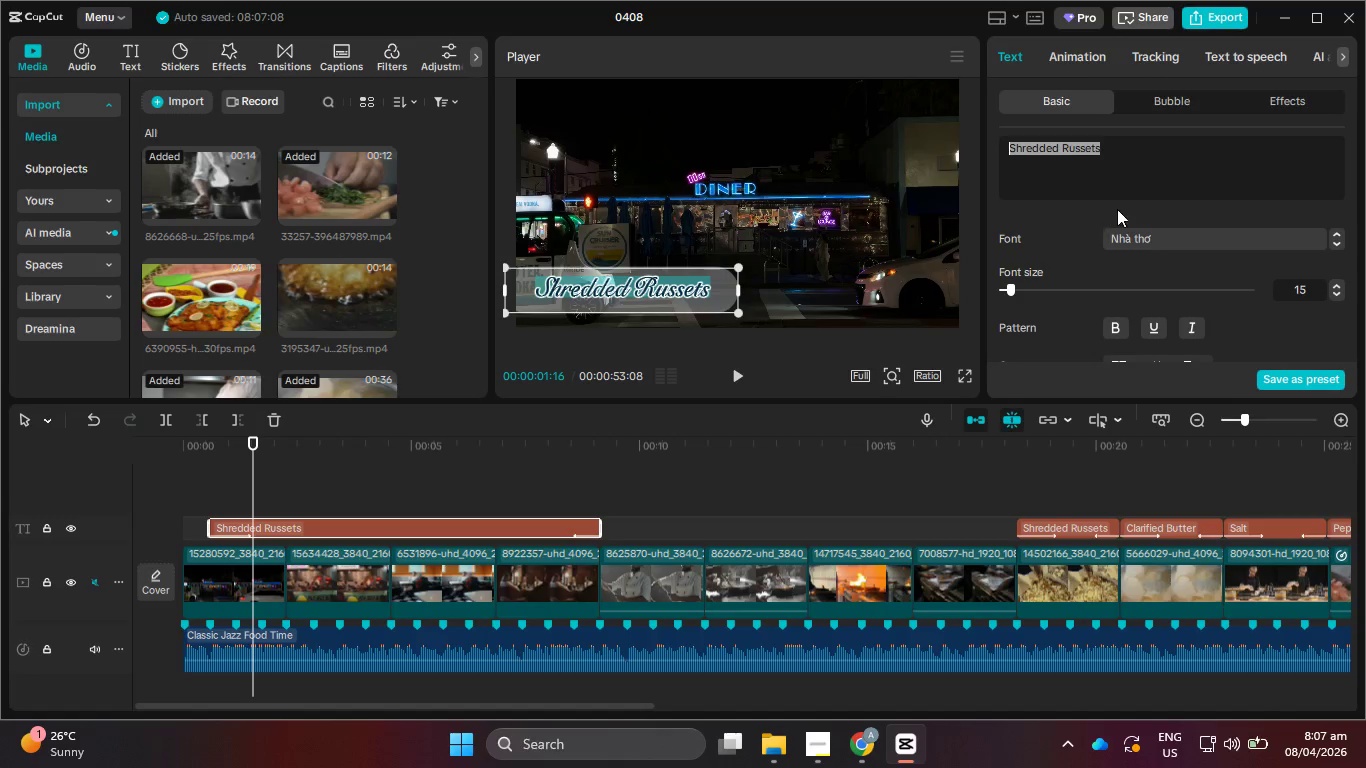 
key(Control+V)
 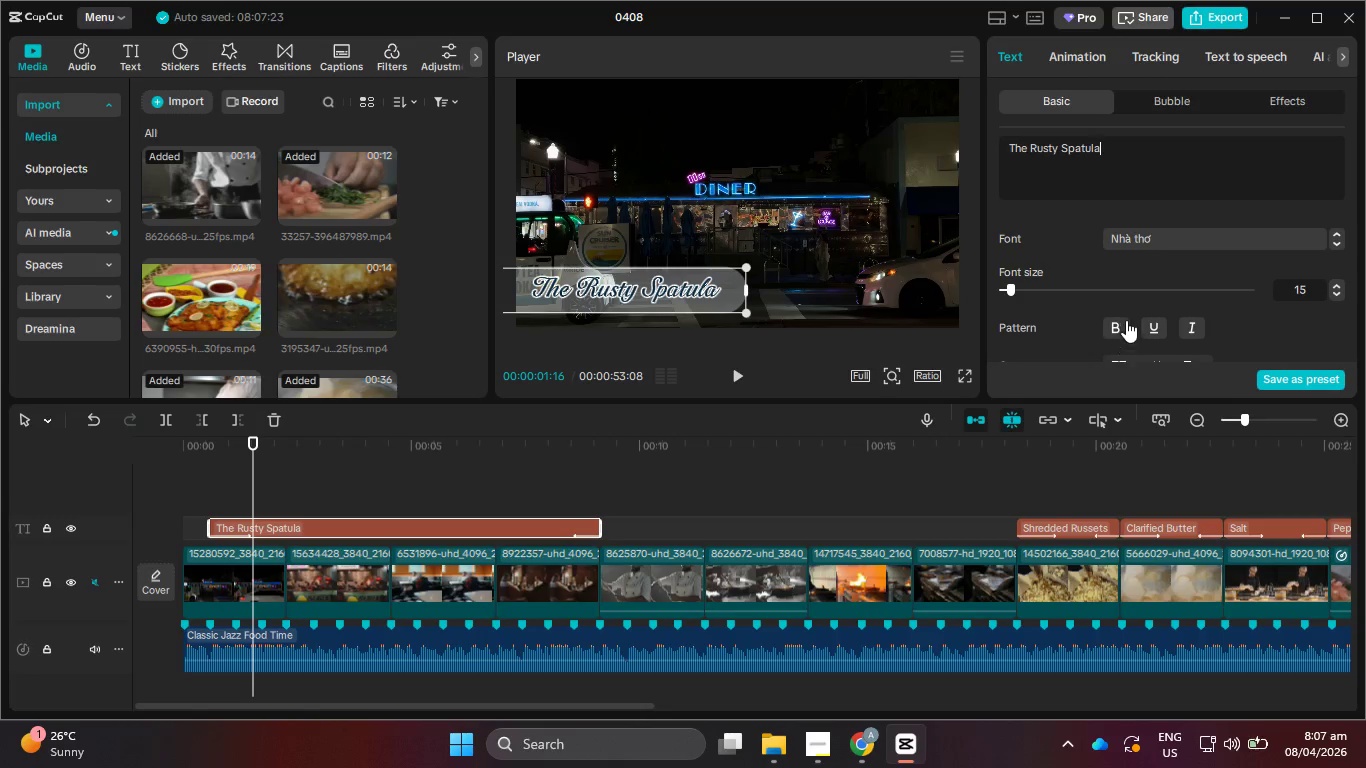 
left_click_drag(start_coordinate=[251, 453], to_coordinate=[165, 460])
 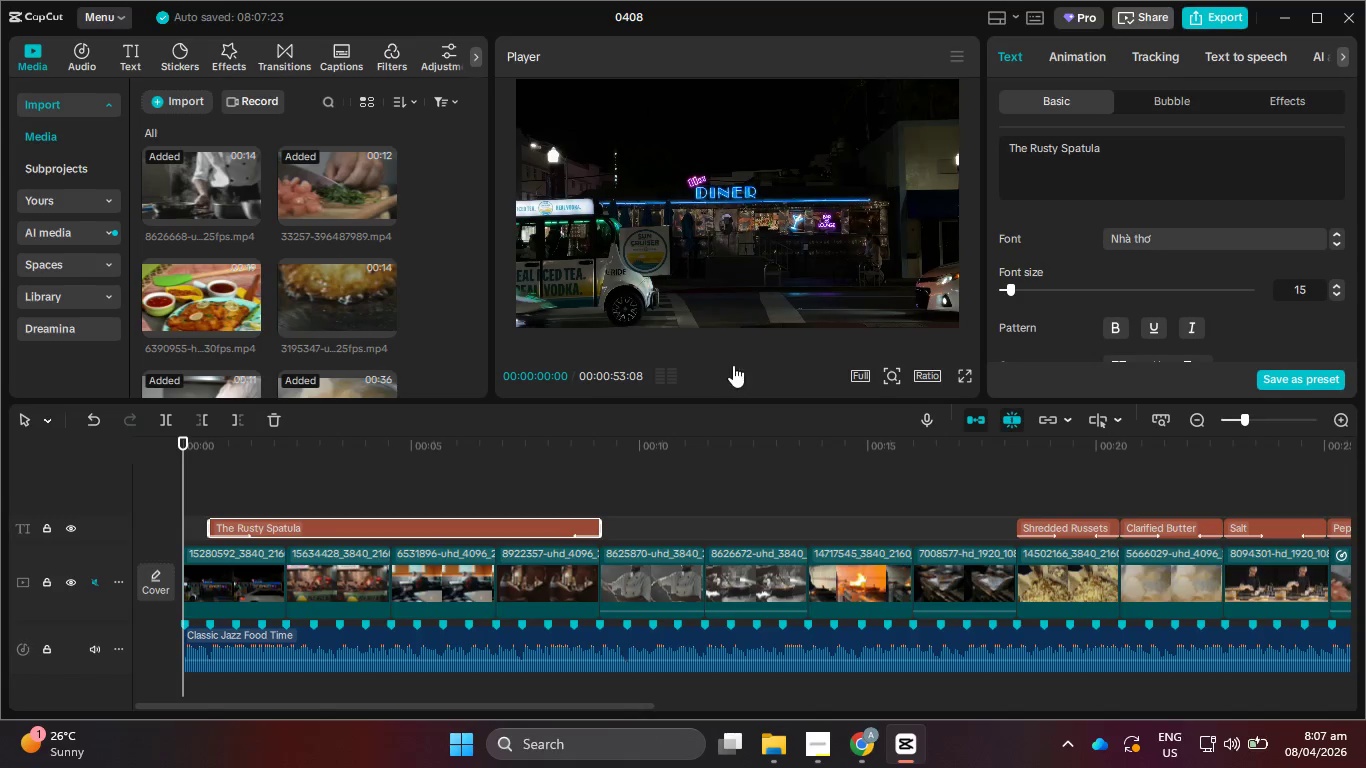 
left_click([740, 365])
 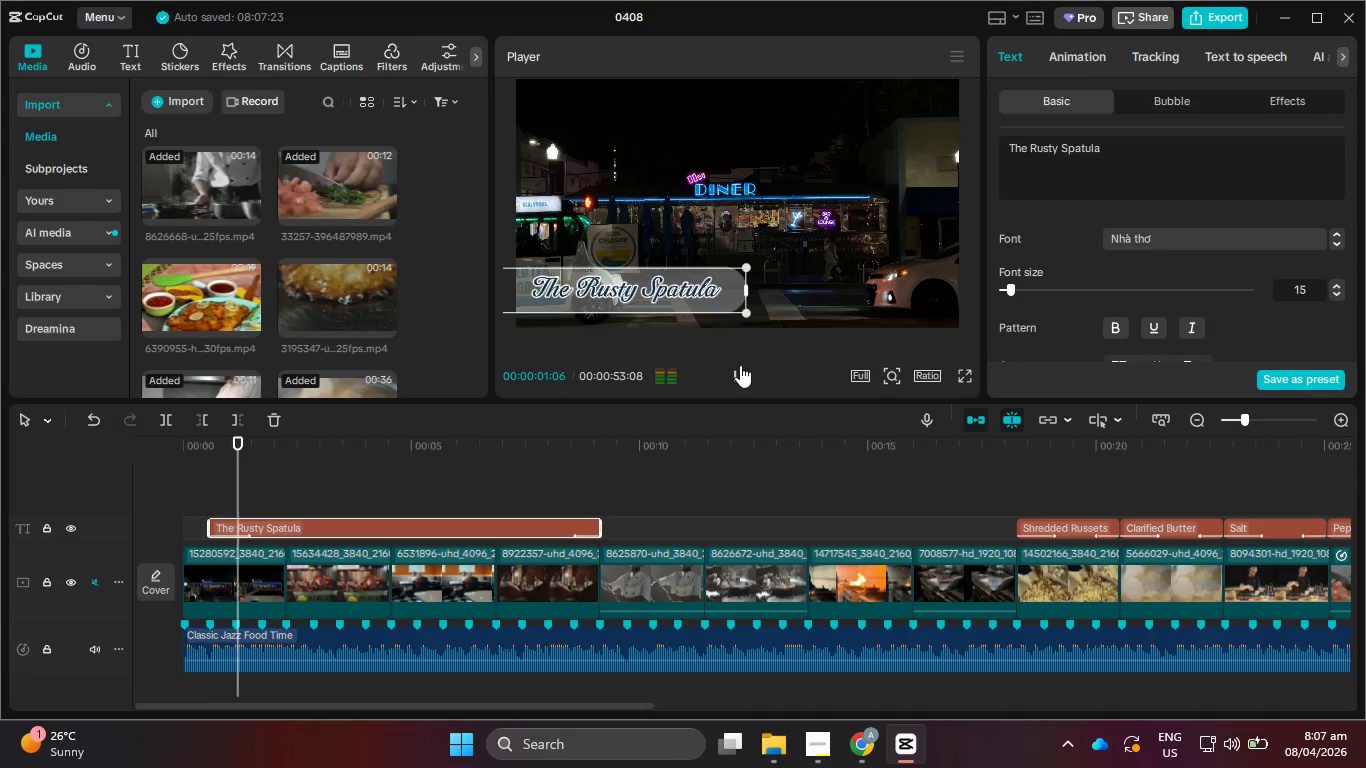 
left_click([740, 366])
 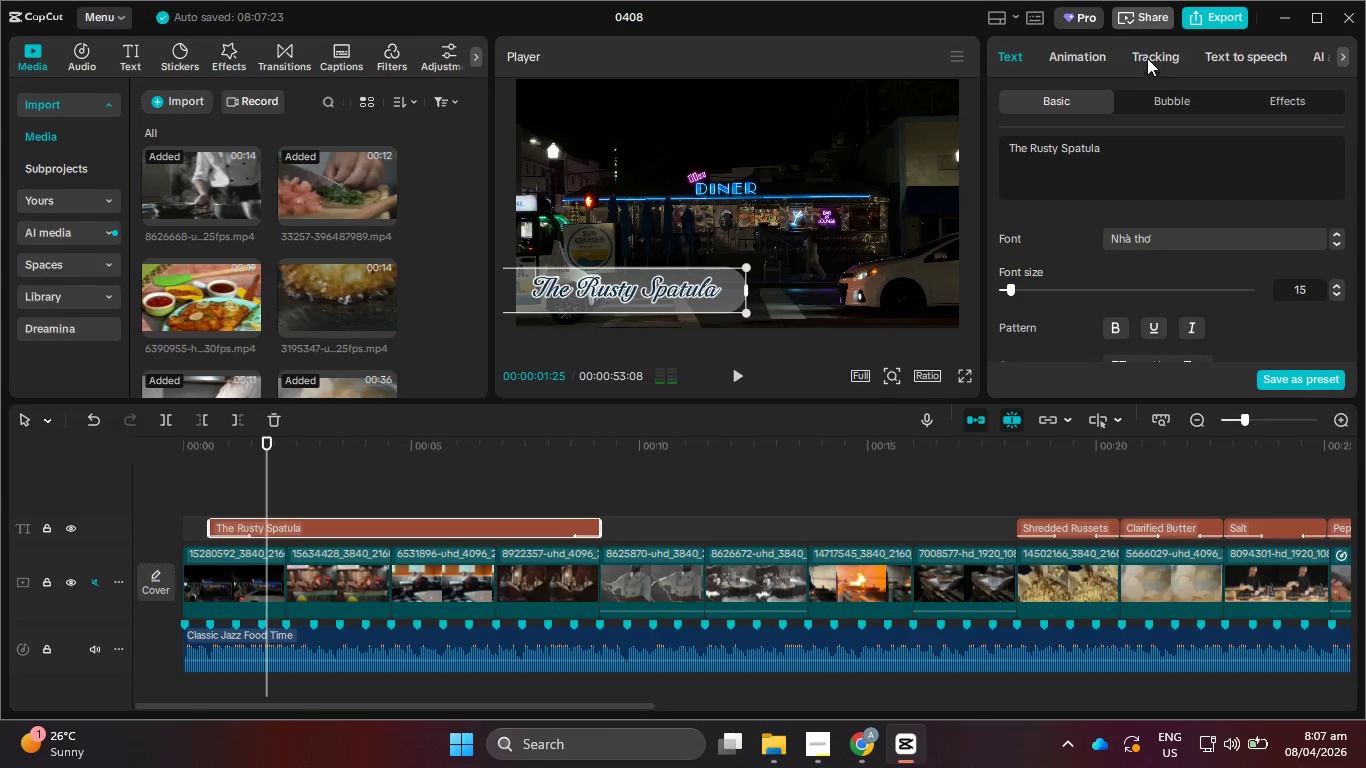 
left_click([1081, 51])
 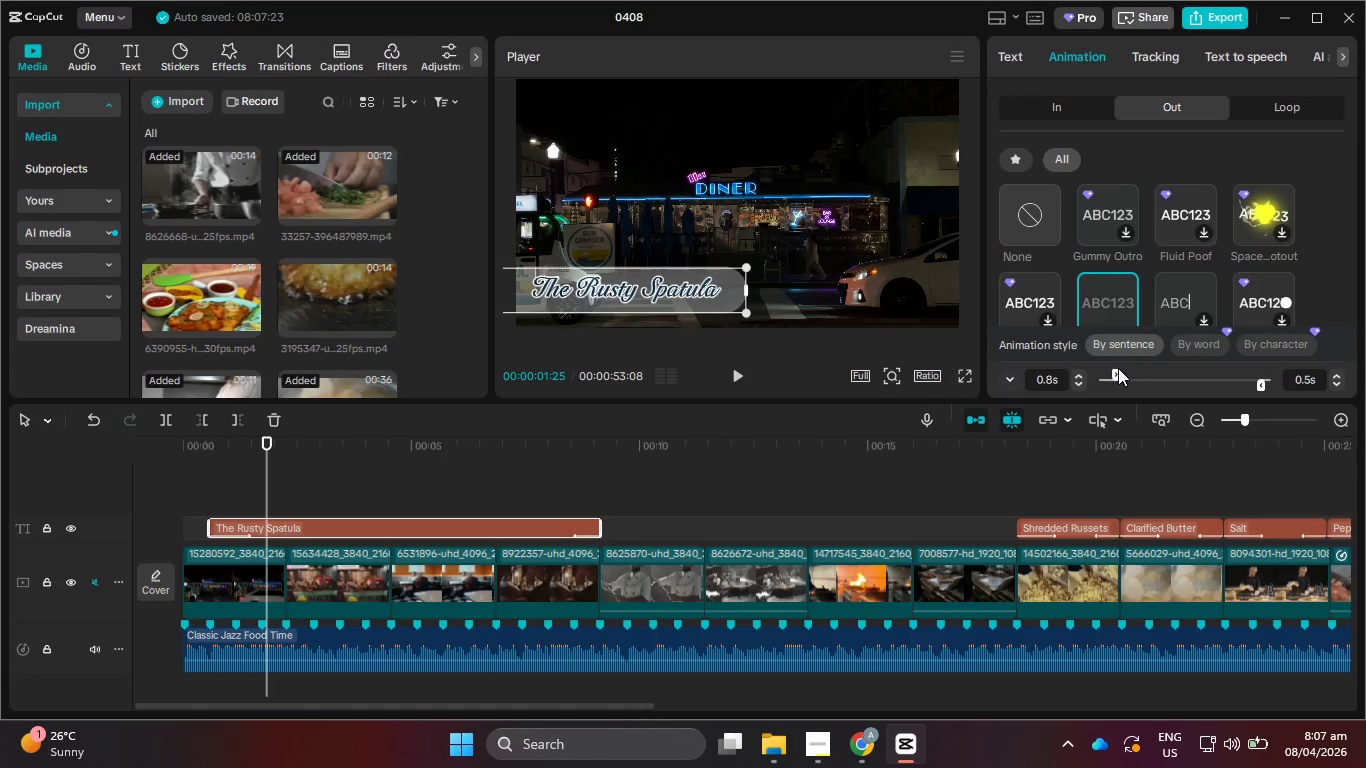 
left_click_drag(start_coordinate=[1116, 375], to_coordinate=[1140, 375])
 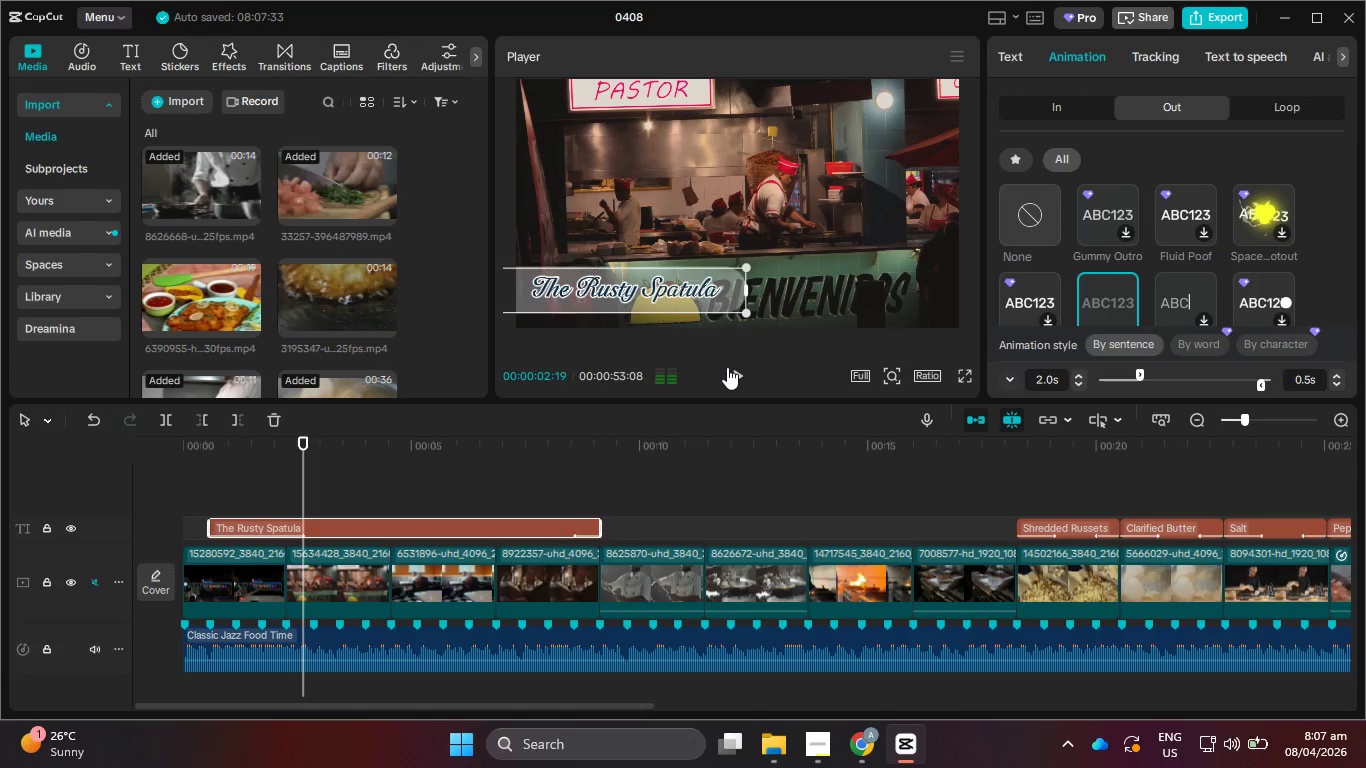 
left_click_drag(start_coordinate=[1142, 374], to_coordinate=[1202, 376])
 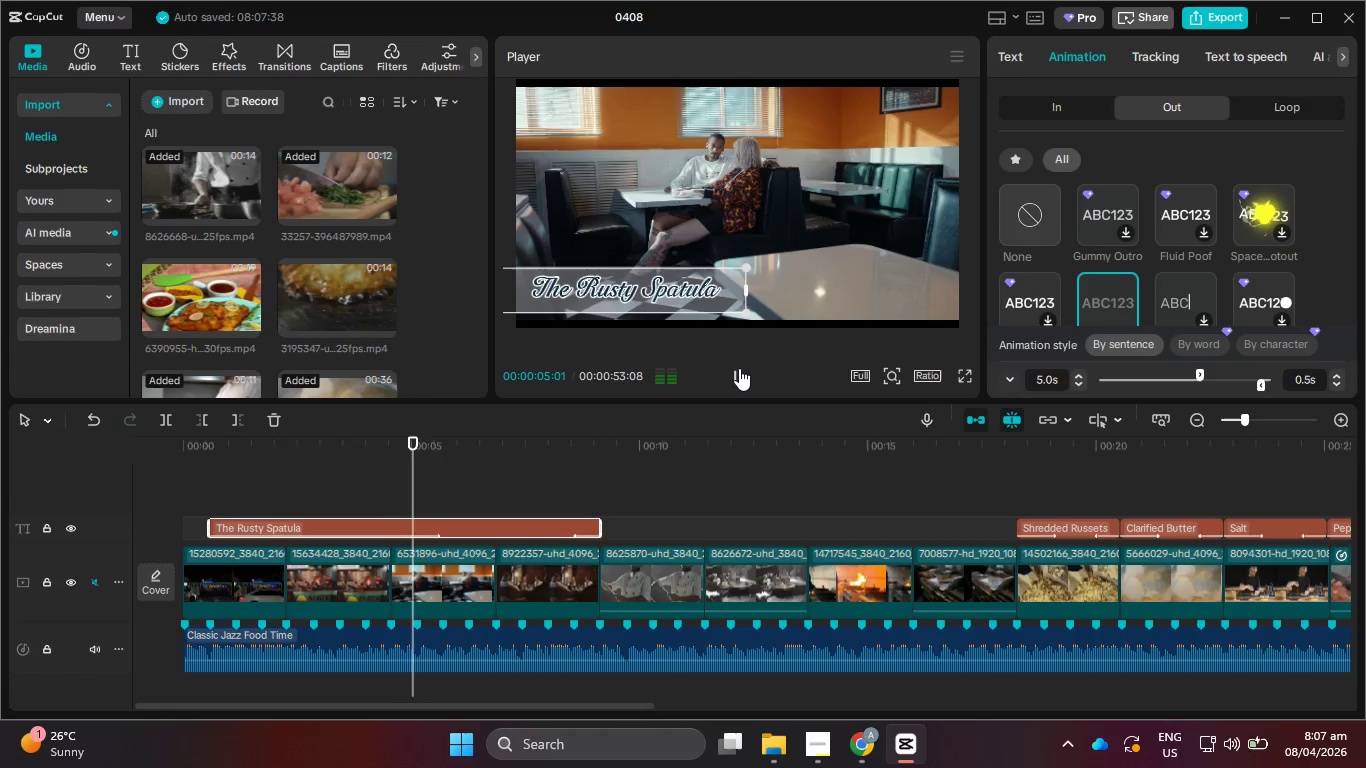 
wait(6.34)
 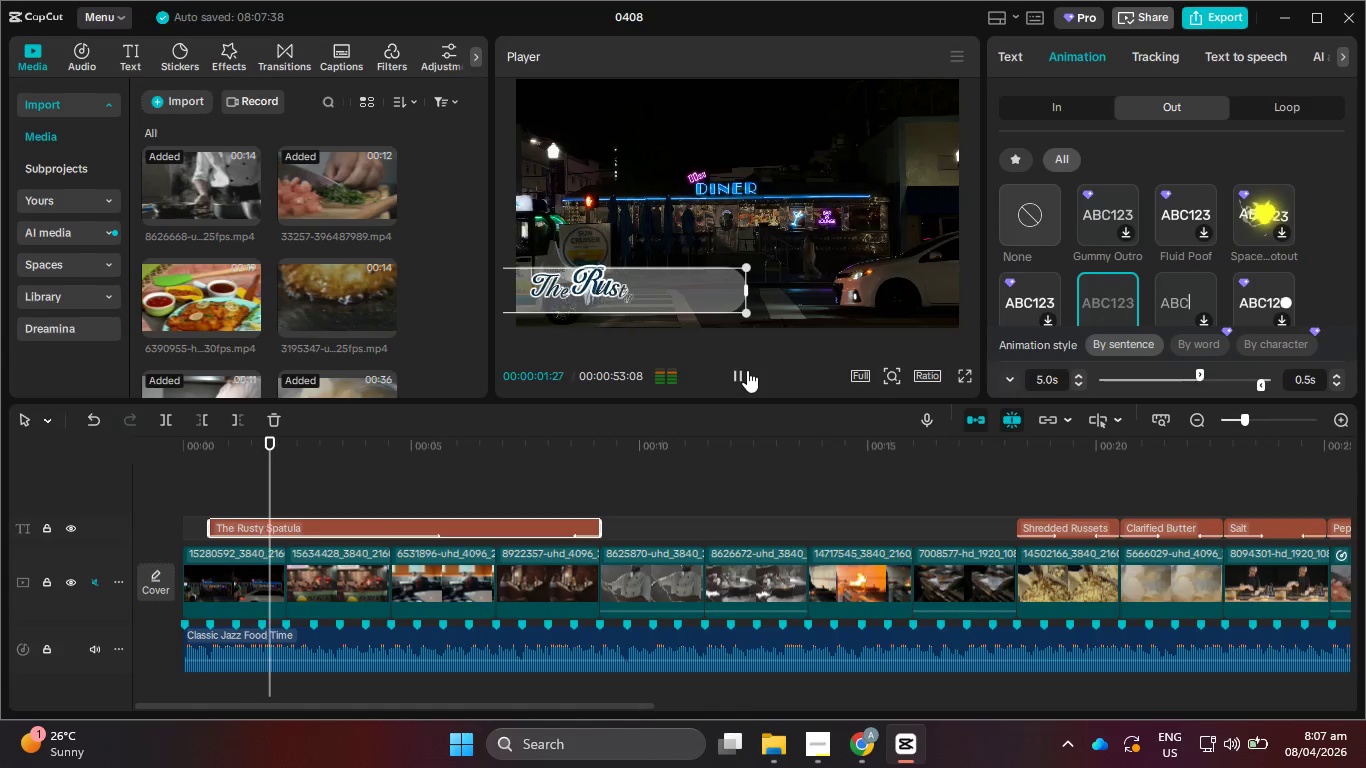 
left_click([739, 368])
 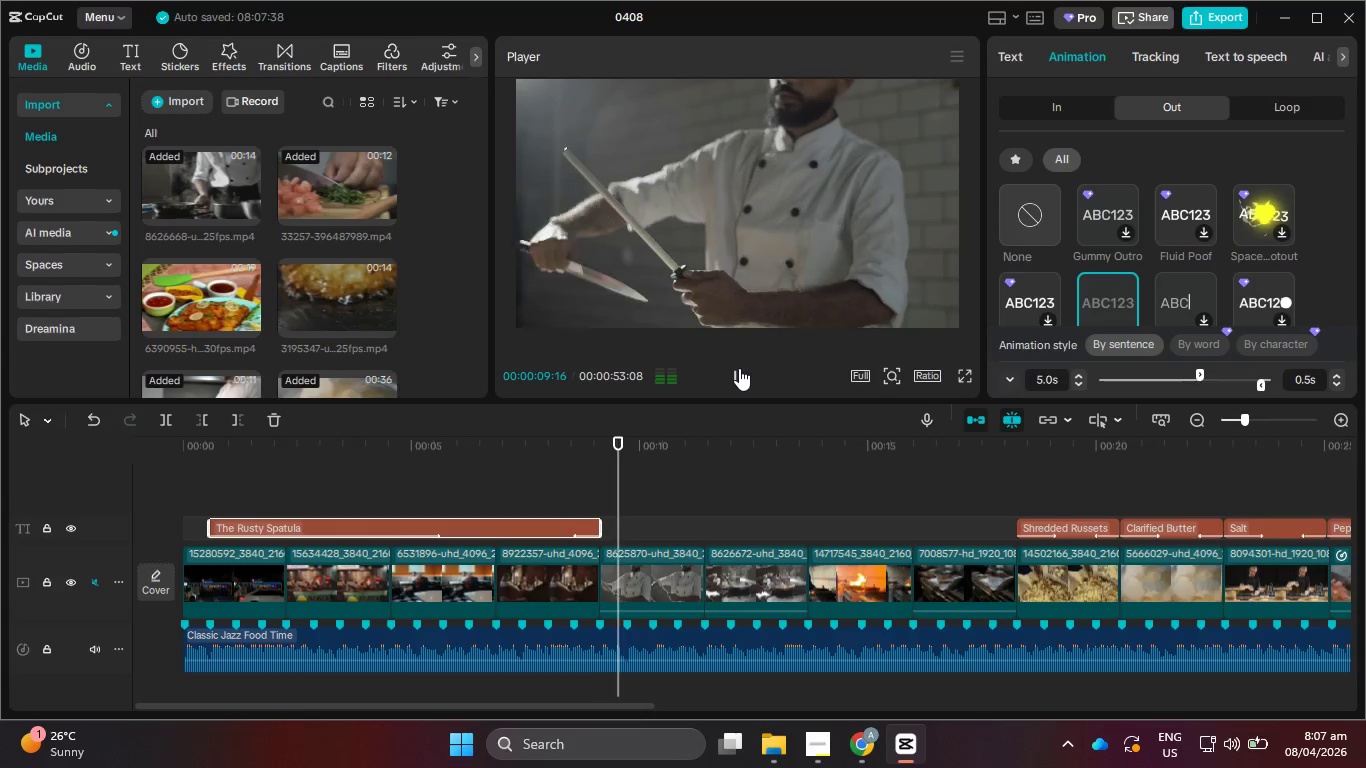 
wait(9.05)
 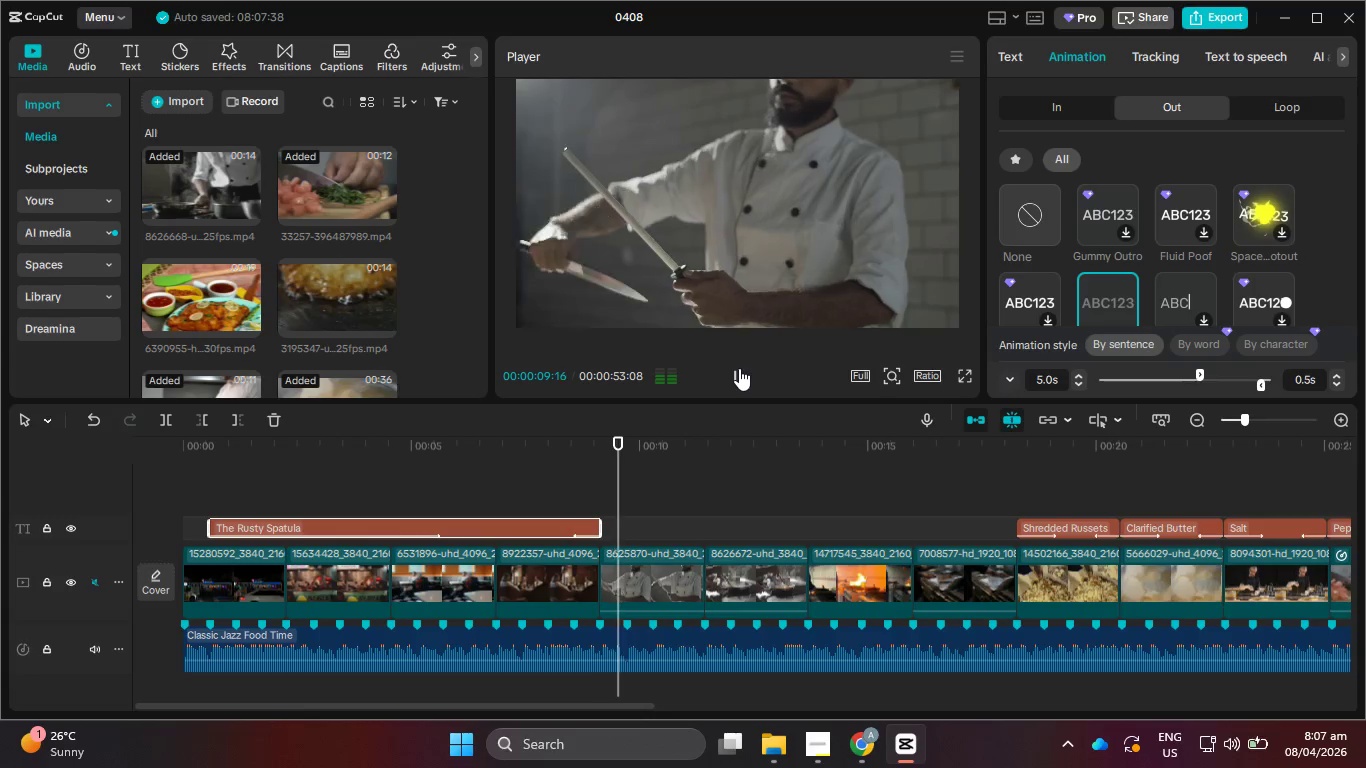 
hold_key(key=ControlLeft, duration=1.27)
scroll: coordinate [931, 560], scroll_direction: down, amount: 7.0
 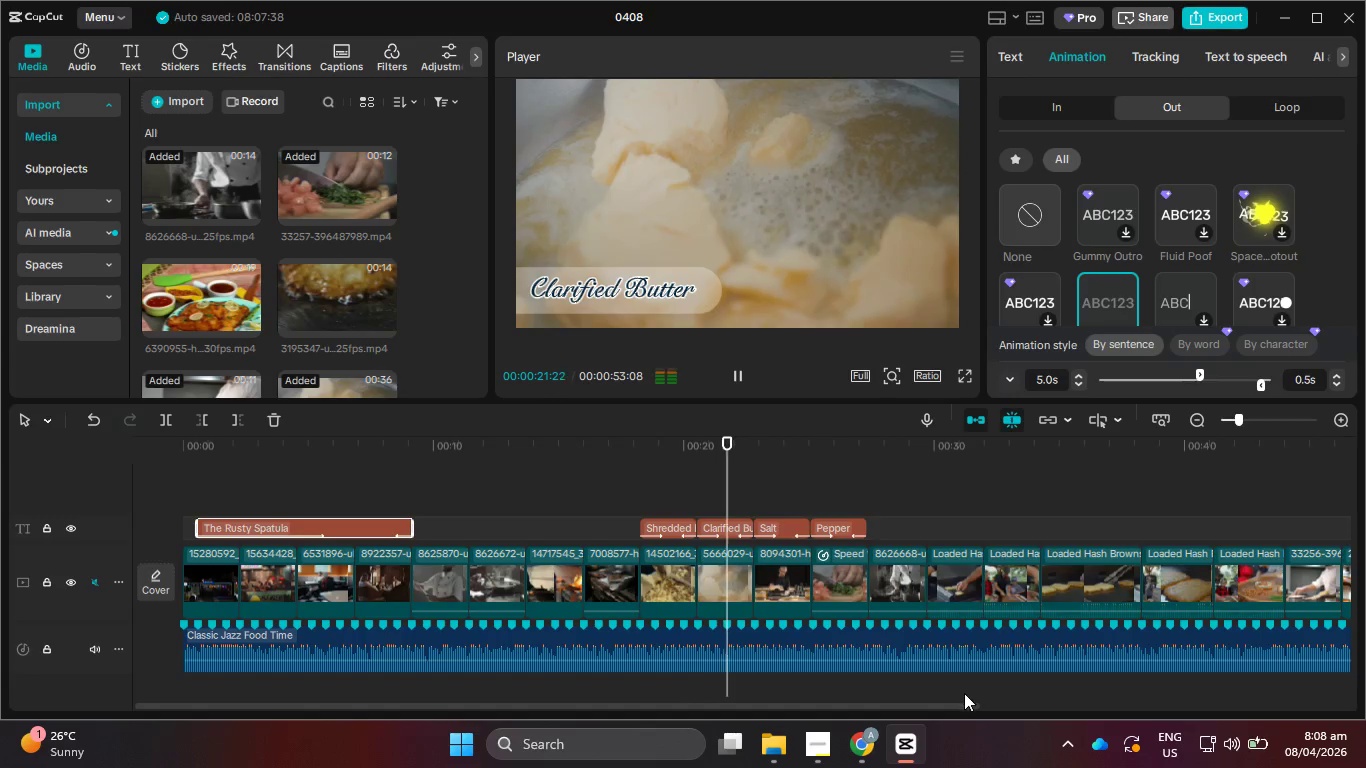 
wait(10.8)
 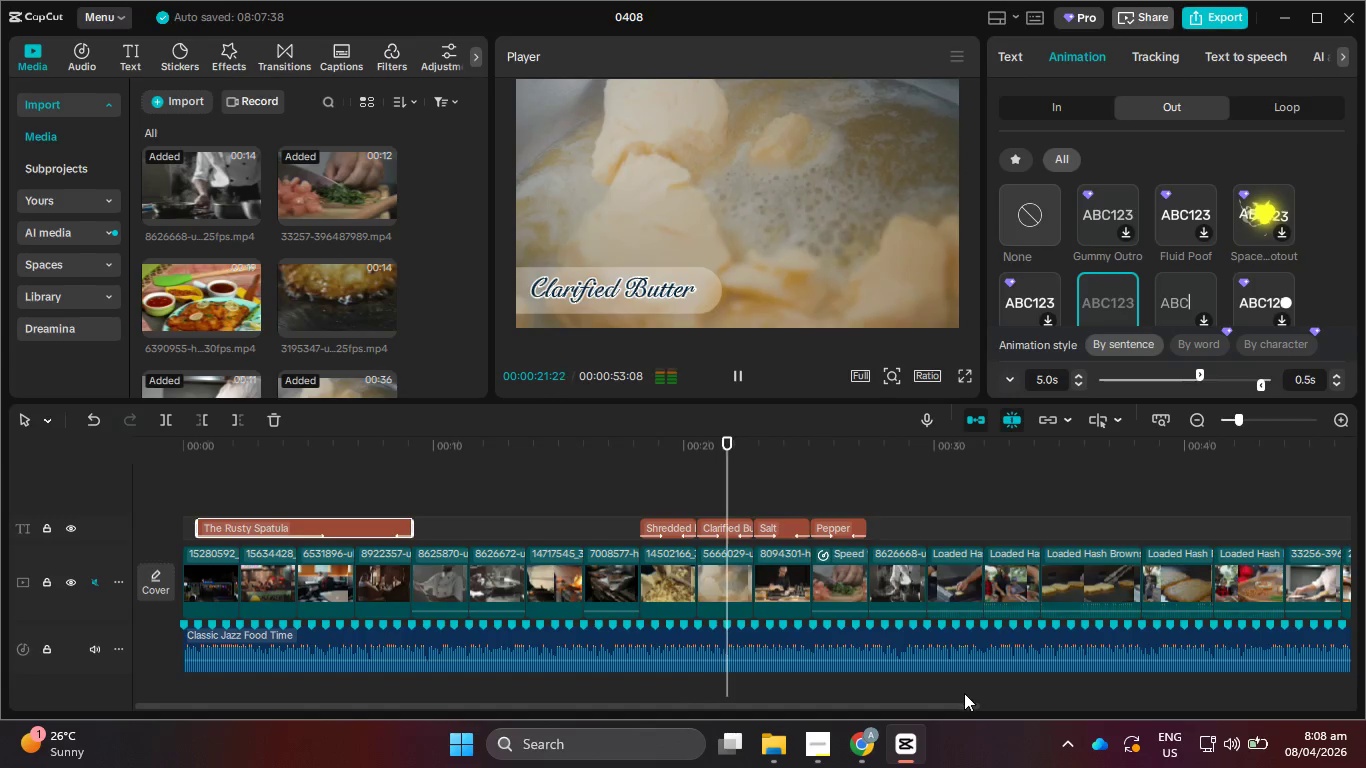 
left_click([739, 365])
 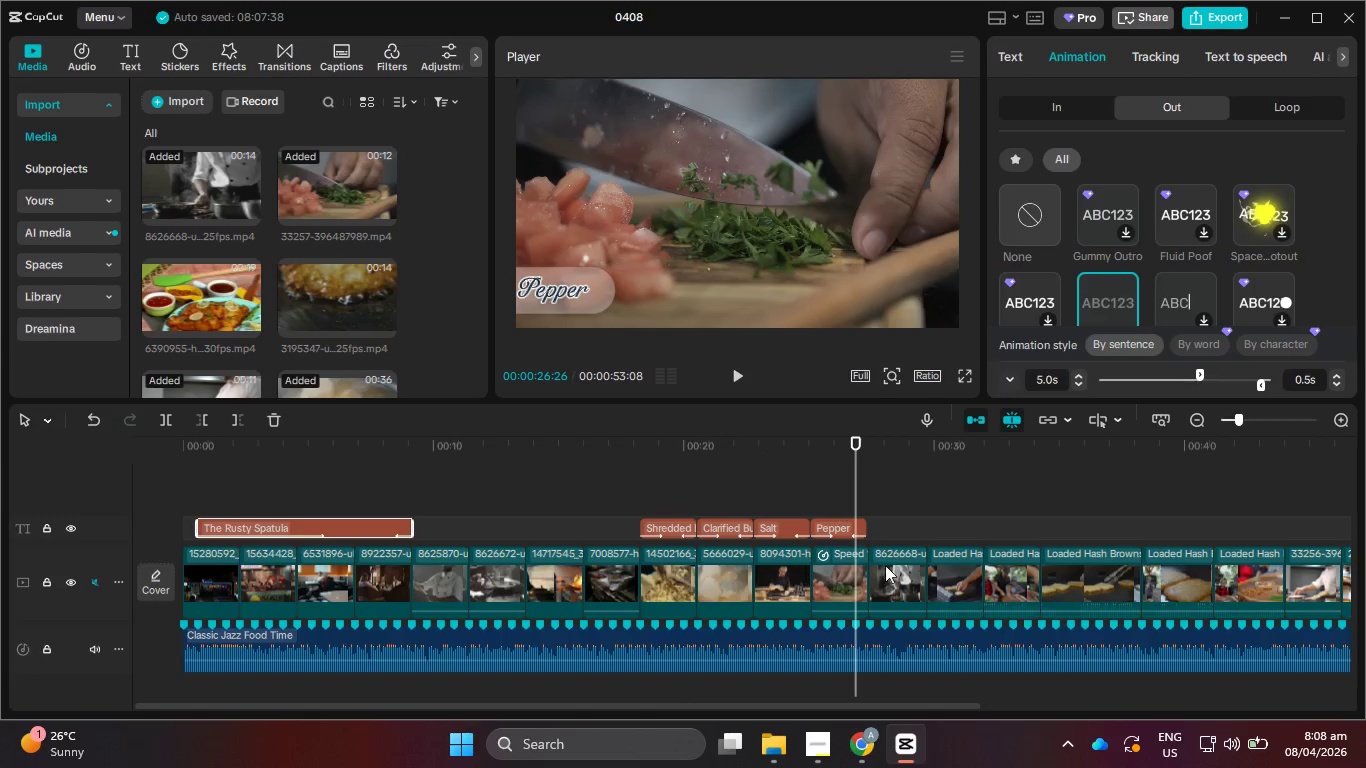 
left_click([828, 571])
 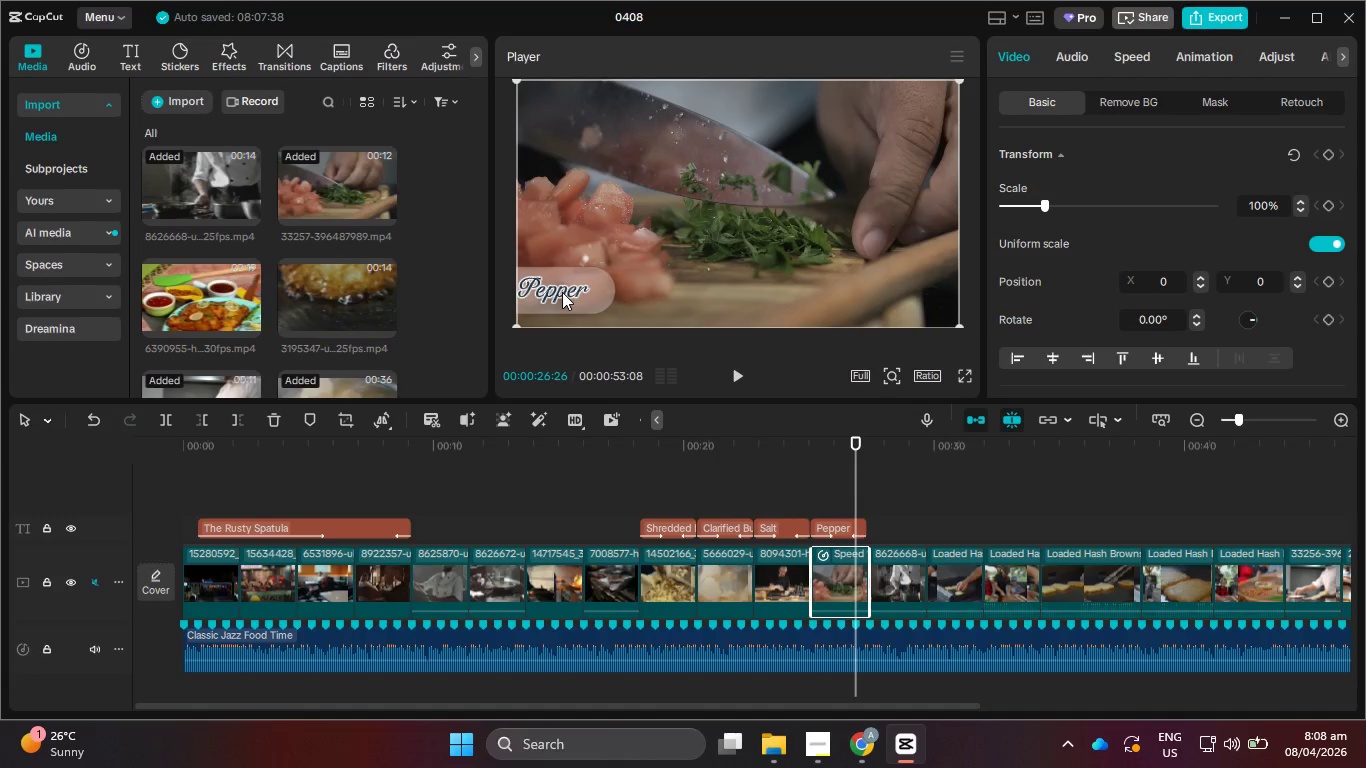 
left_click([562, 292])
 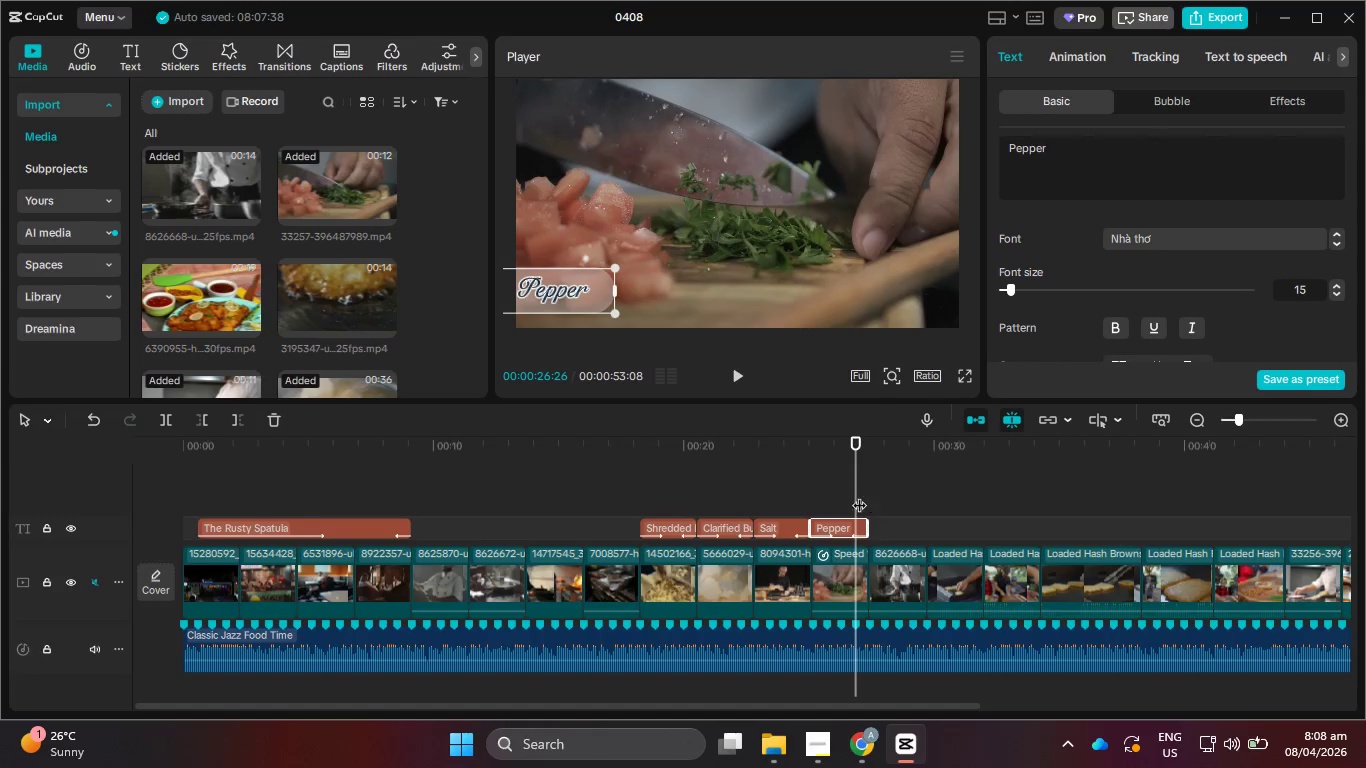 
left_click_drag(start_coordinate=[561, 291], to_coordinate=[572, 290])
 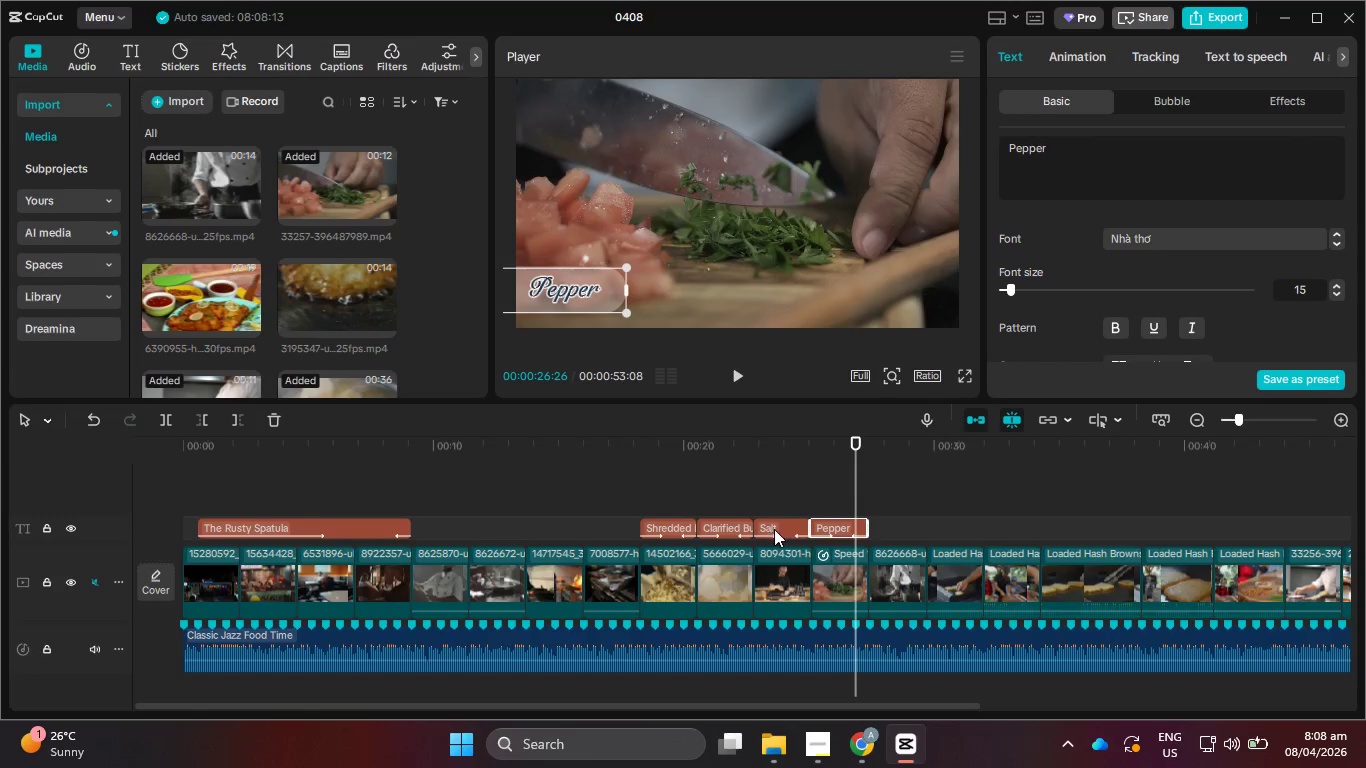 
left_click([774, 529])
 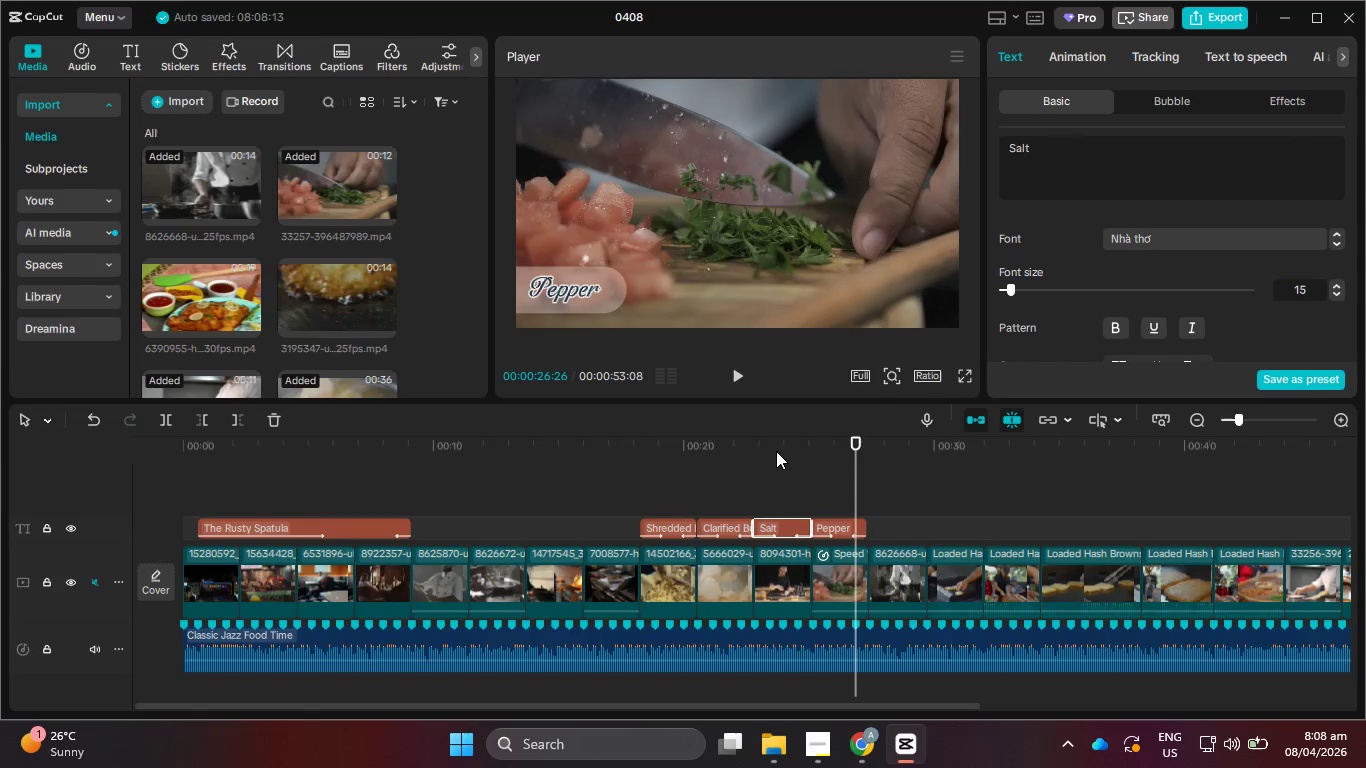 
left_click_drag(start_coordinate=[778, 450], to_coordinate=[874, 468])
 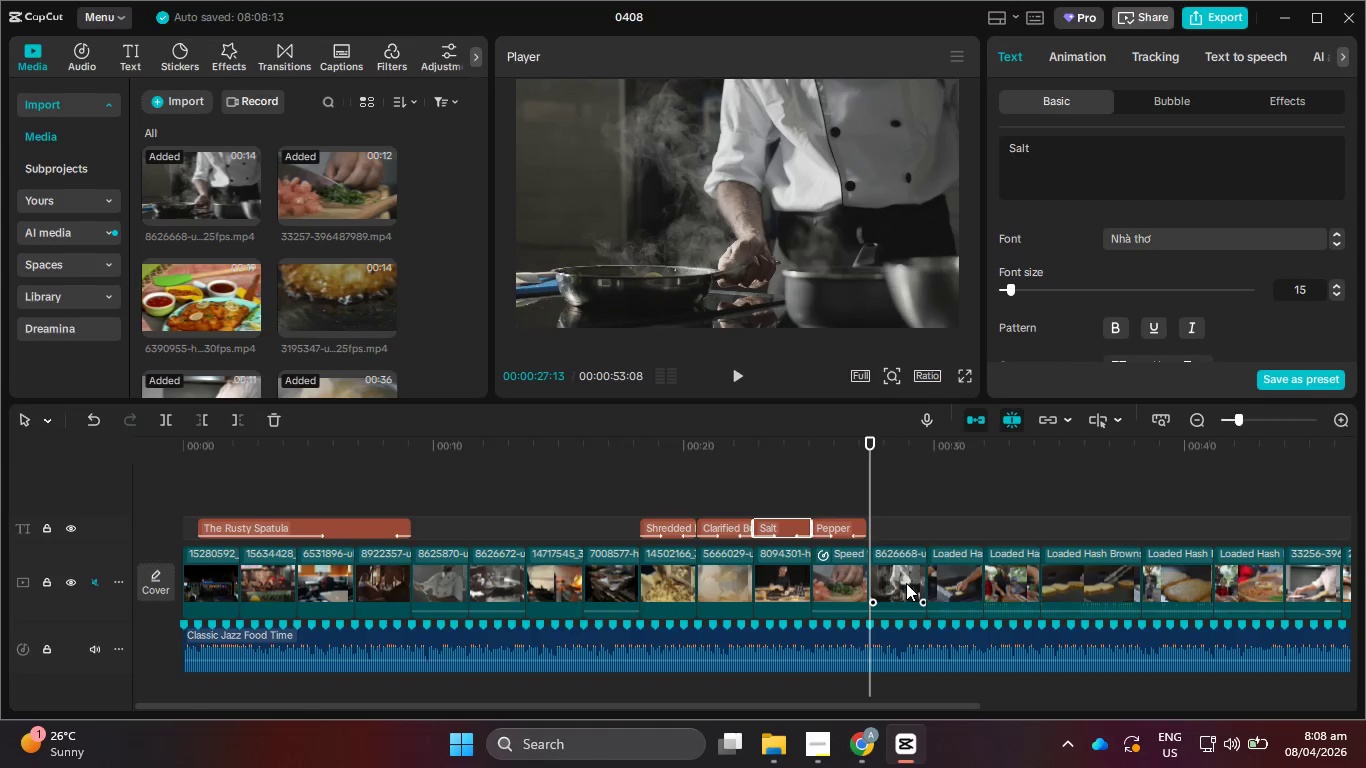 
left_click([907, 583])
 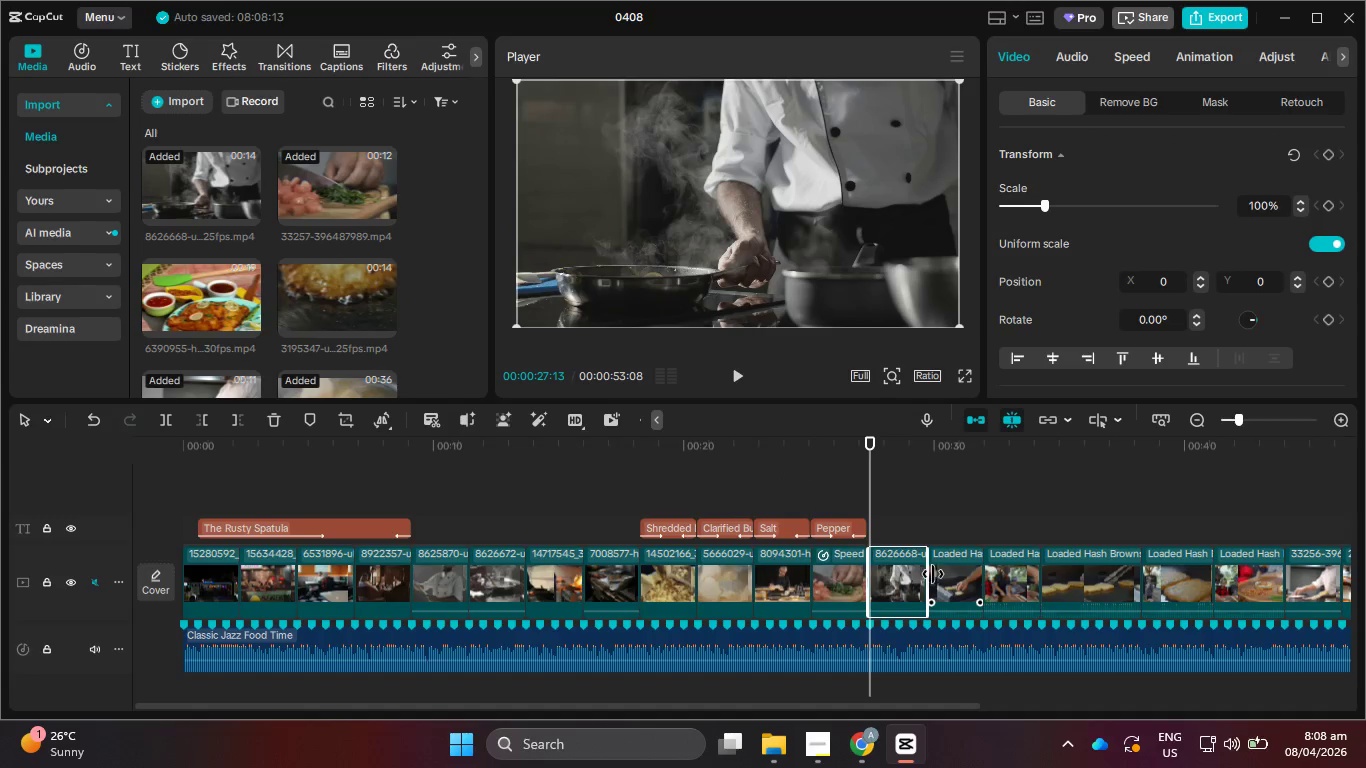 
hold_key(key=ControlLeft, duration=0.83)
scroll: coordinate [965, 630], scroll_direction: up, amount: 11.0
 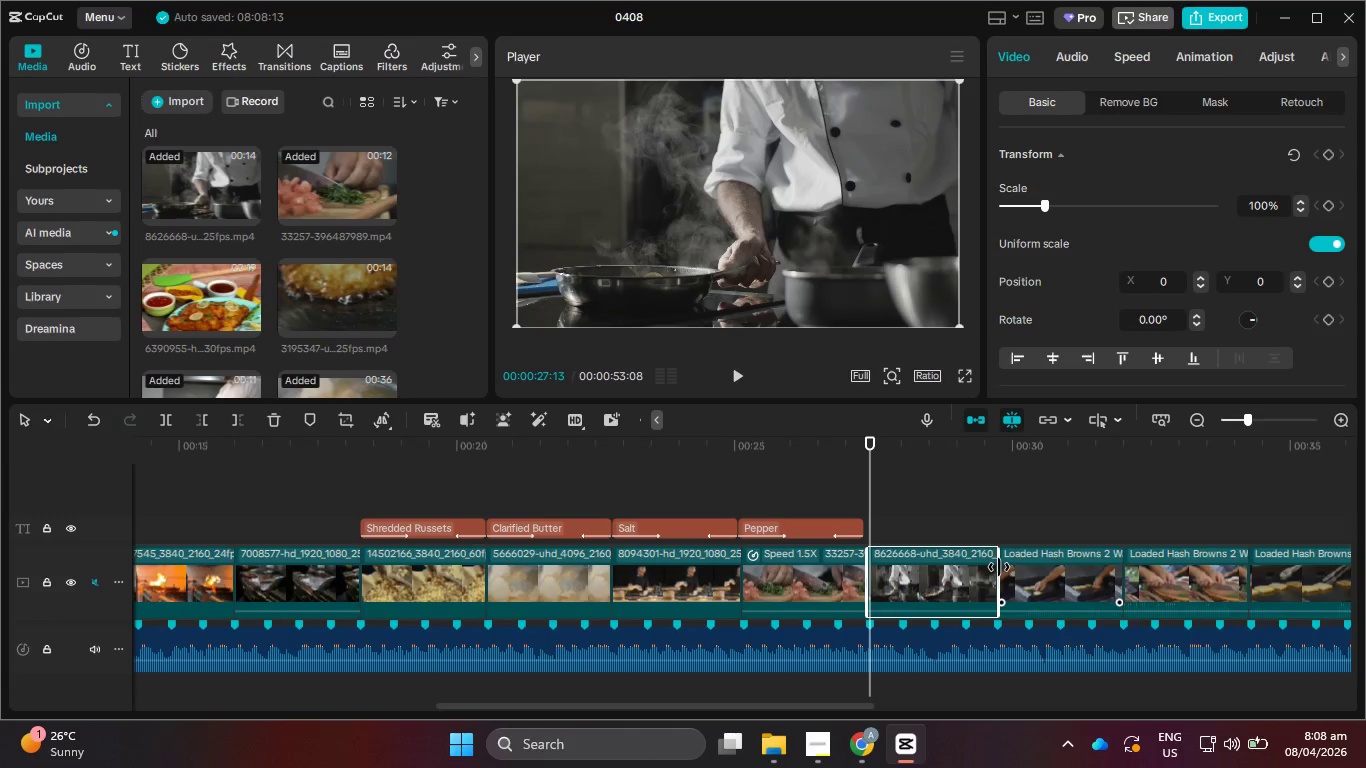 
left_click_drag(start_coordinate=[999, 567], to_coordinate=[1023, 568])
 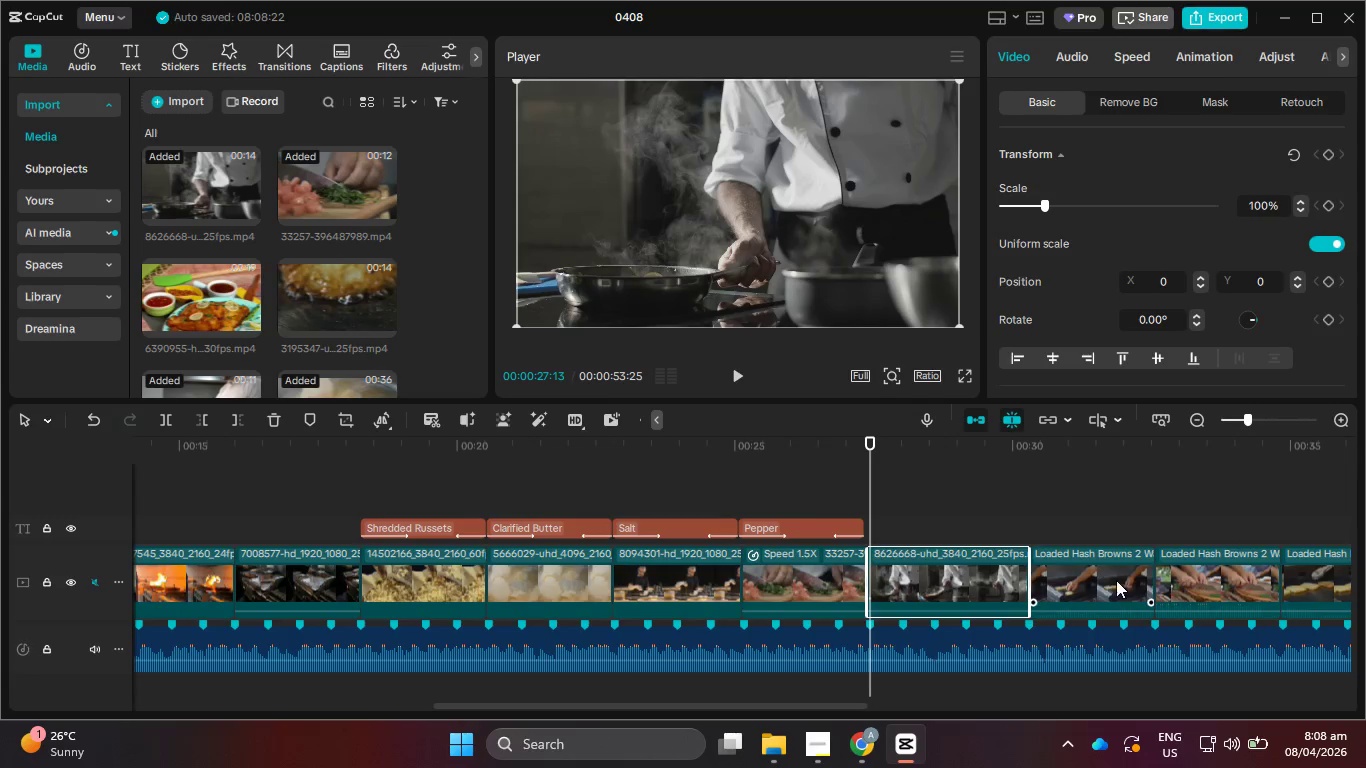 
left_click([1110, 577])
 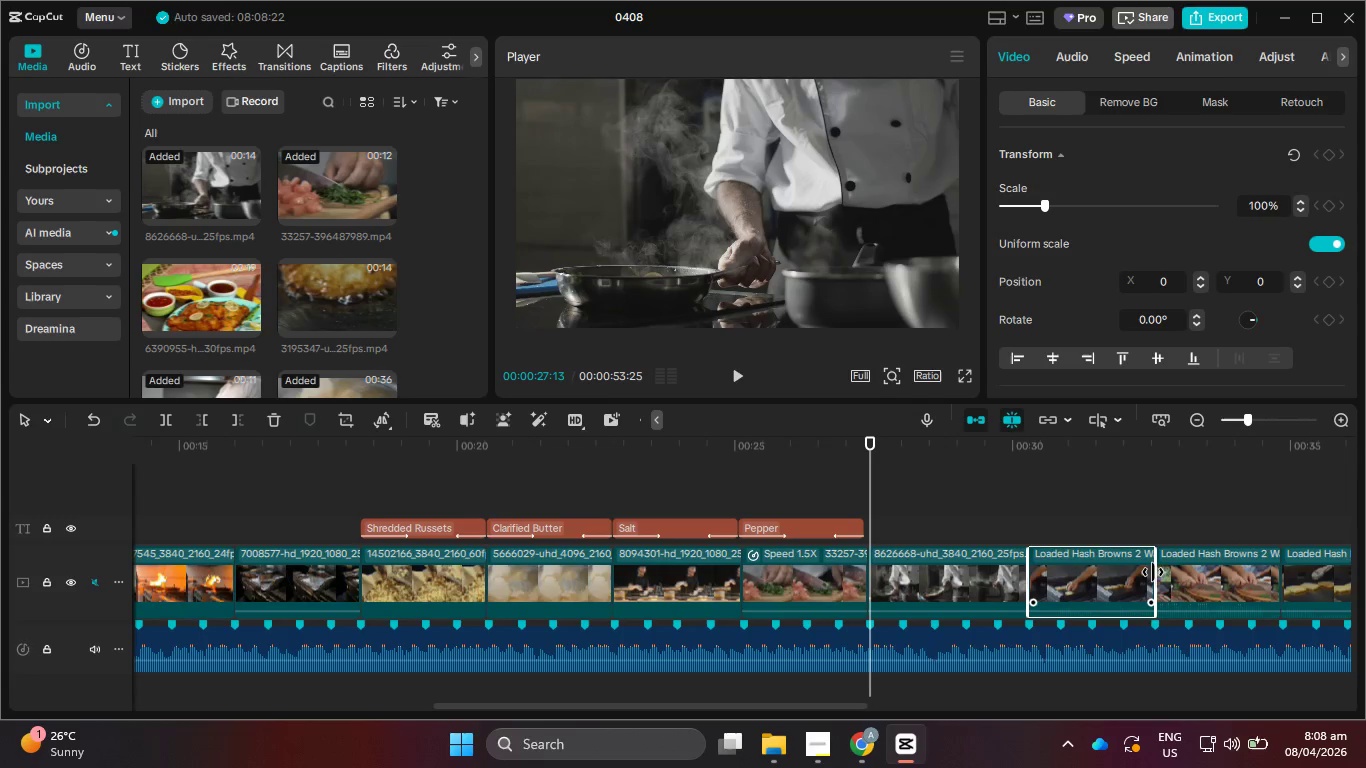 
left_click_drag(start_coordinate=[1153, 572], to_coordinate=[1184, 573])
 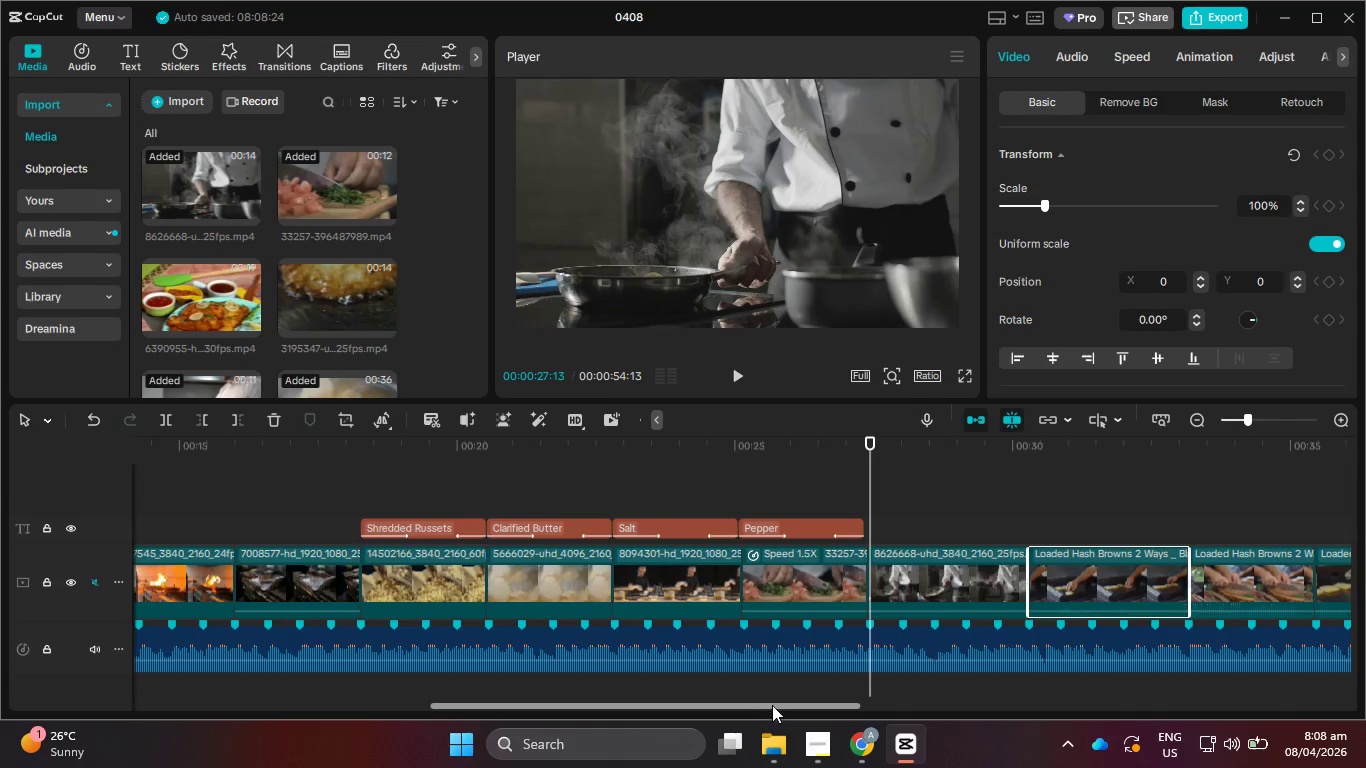 
left_click_drag(start_coordinate=[772, 705], to_coordinate=[947, 705])
 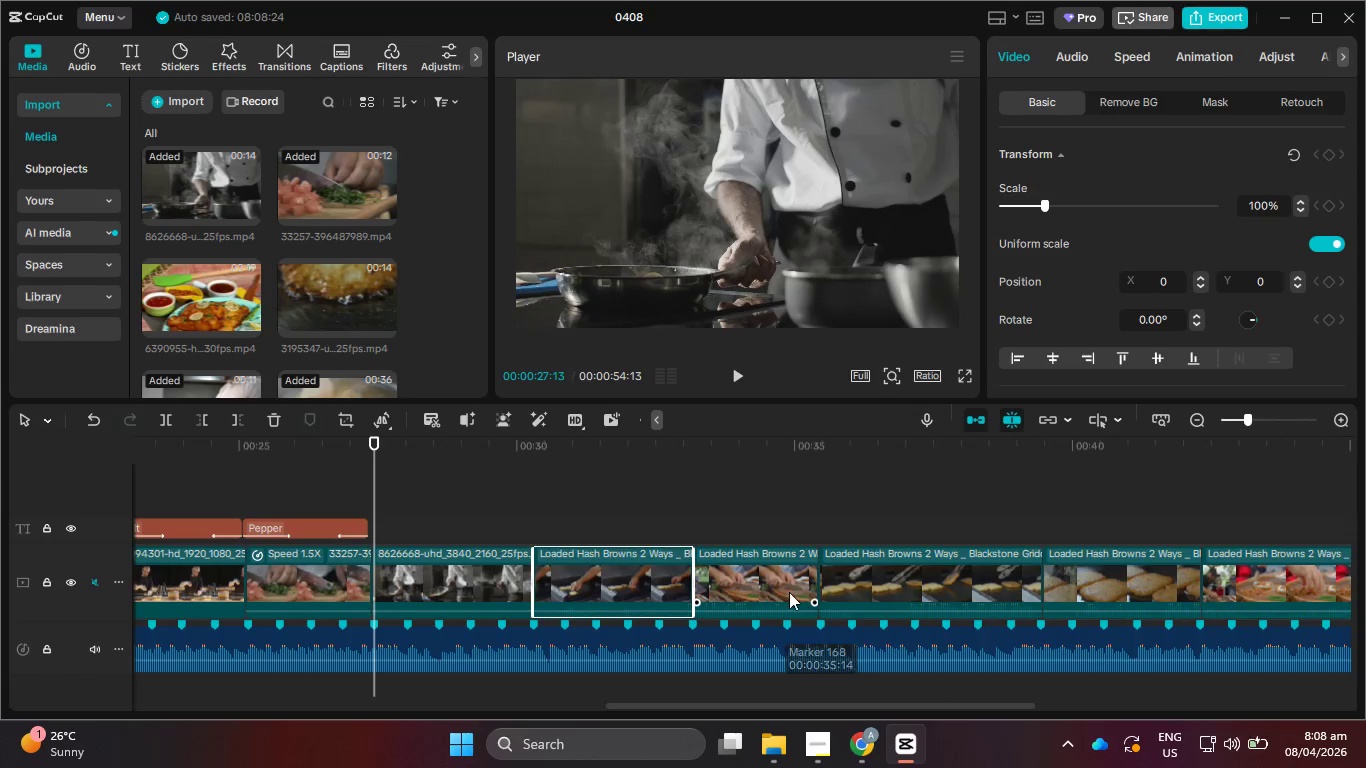 
left_click([785, 589])
 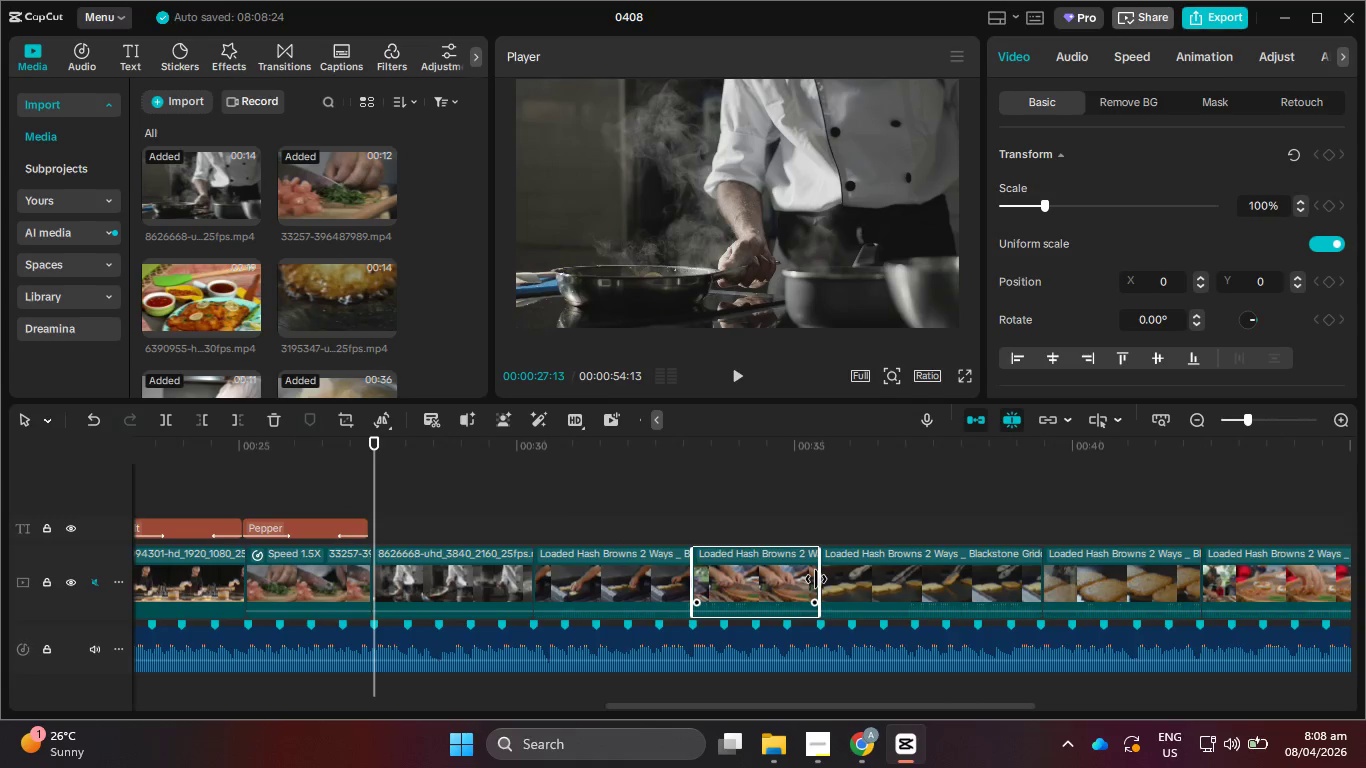 
left_click_drag(start_coordinate=[817, 578], to_coordinate=[851, 578])
 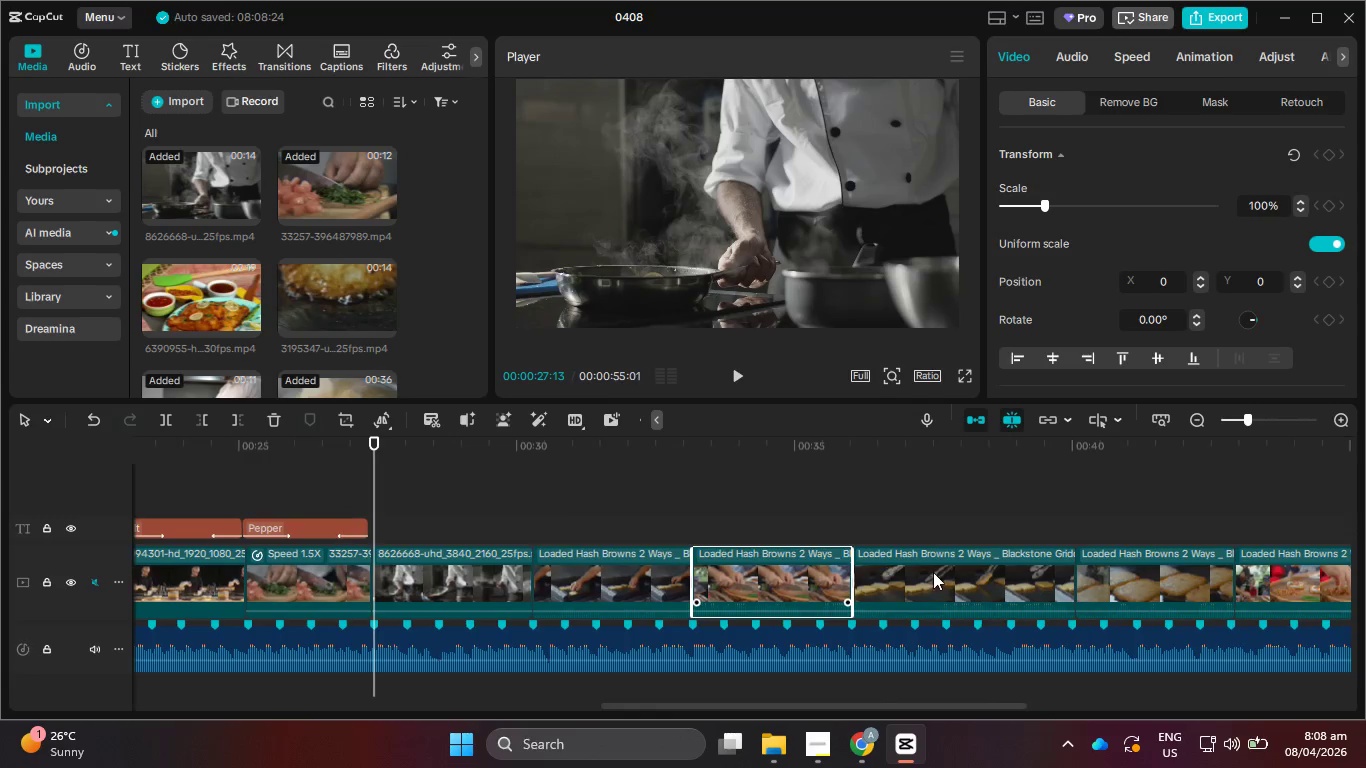 
left_click([981, 565])
 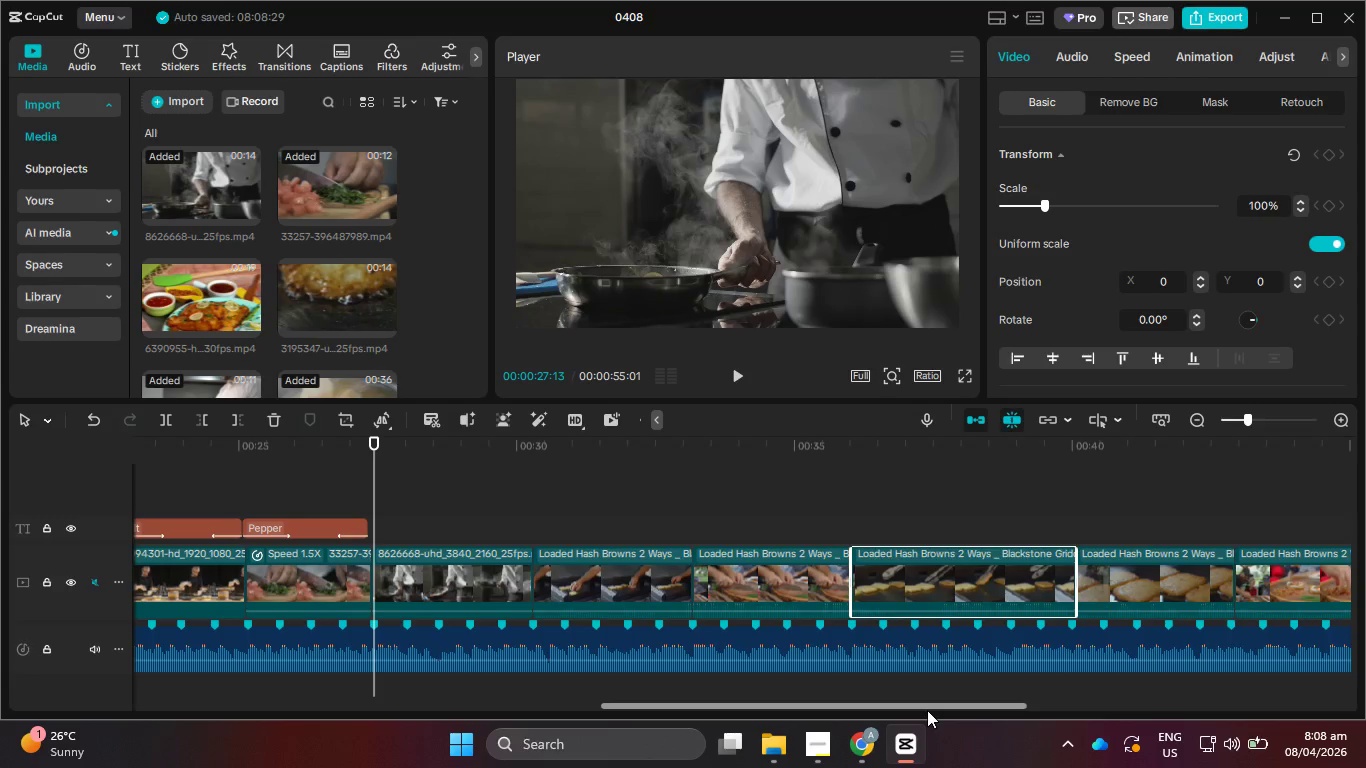 
left_click_drag(start_coordinate=[933, 705], to_coordinate=[1090, 689])
 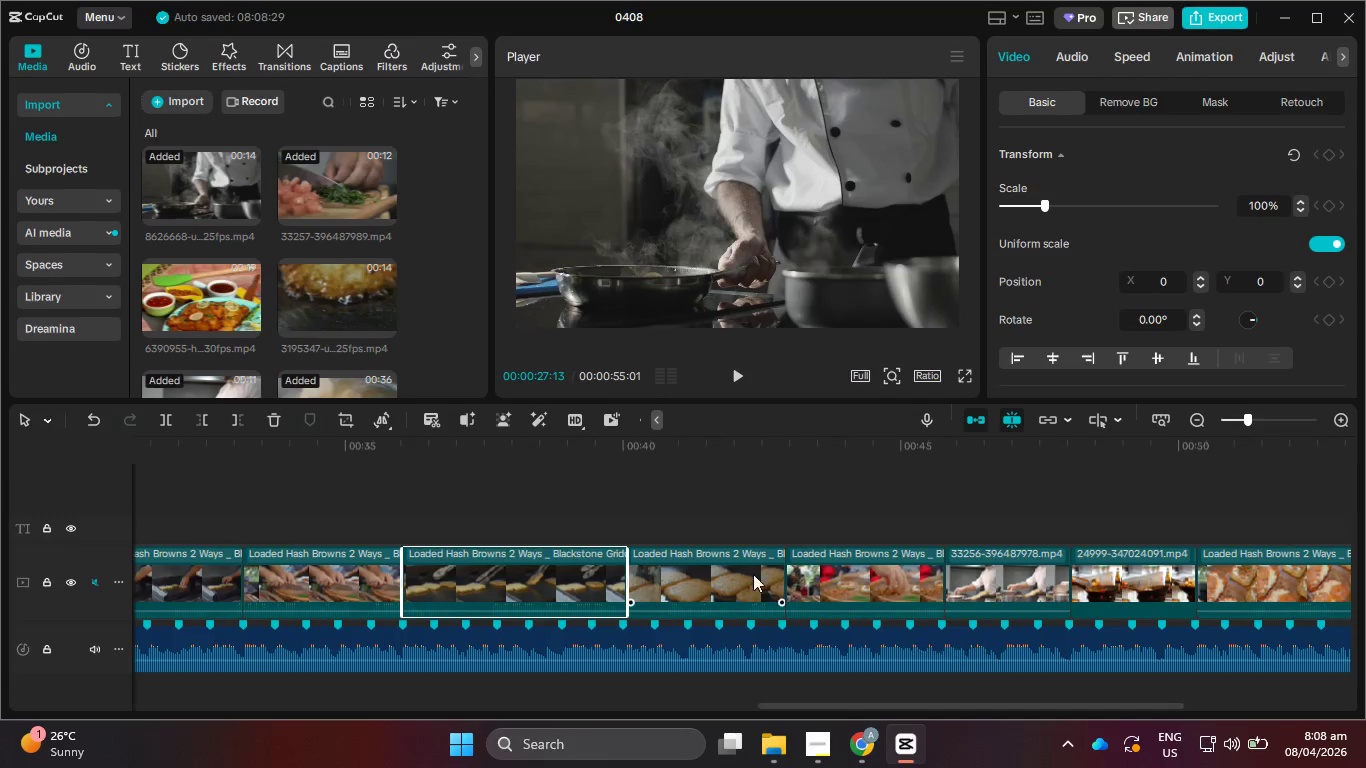 
left_click([751, 574])
 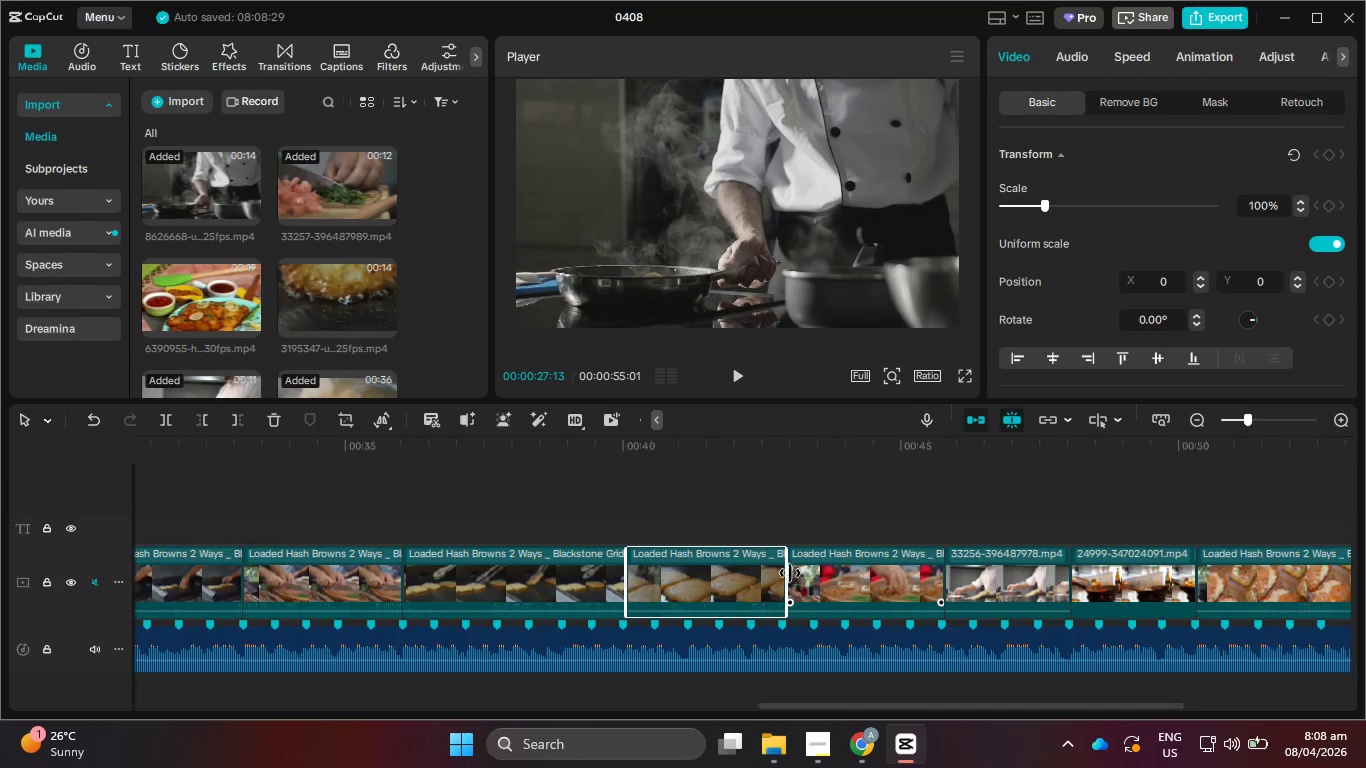 
left_click_drag(start_coordinate=[787, 573], to_coordinate=[805, 577])
 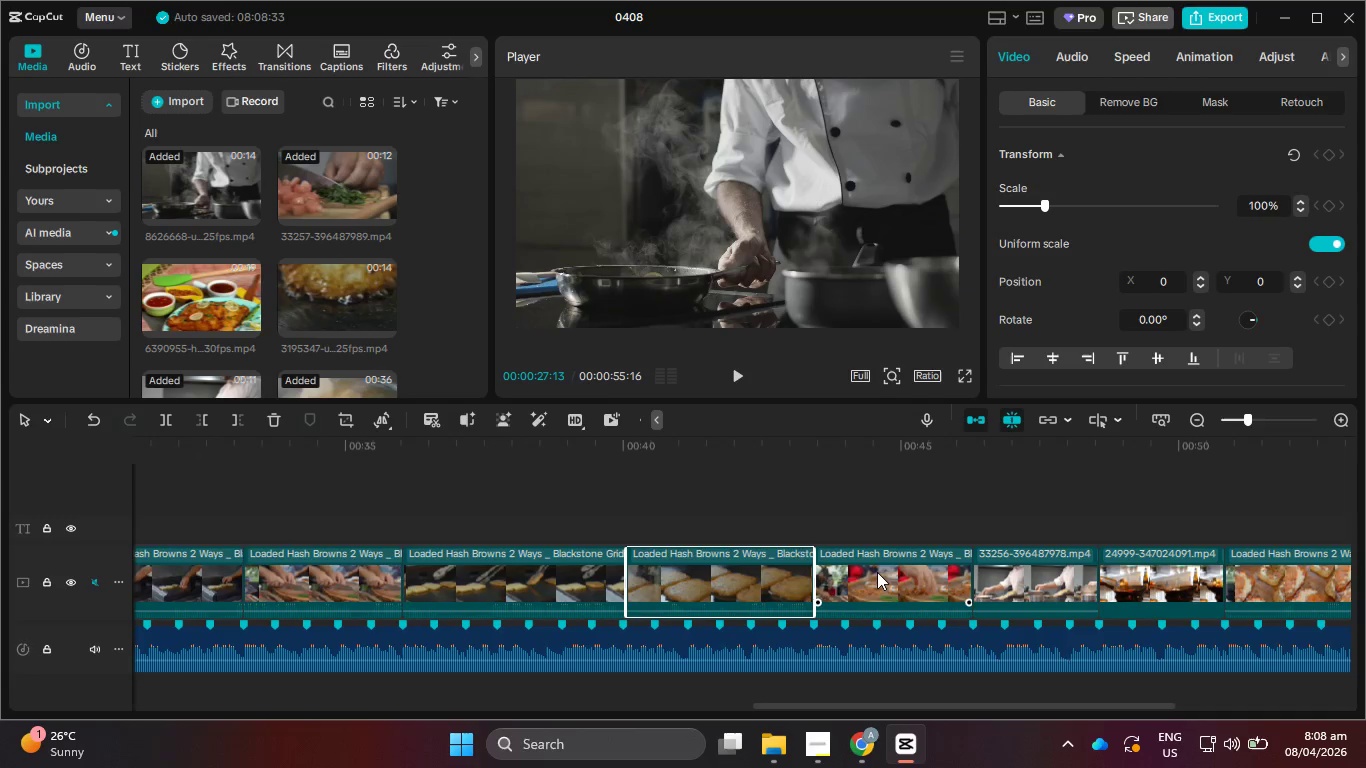 
left_click([880, 571])
 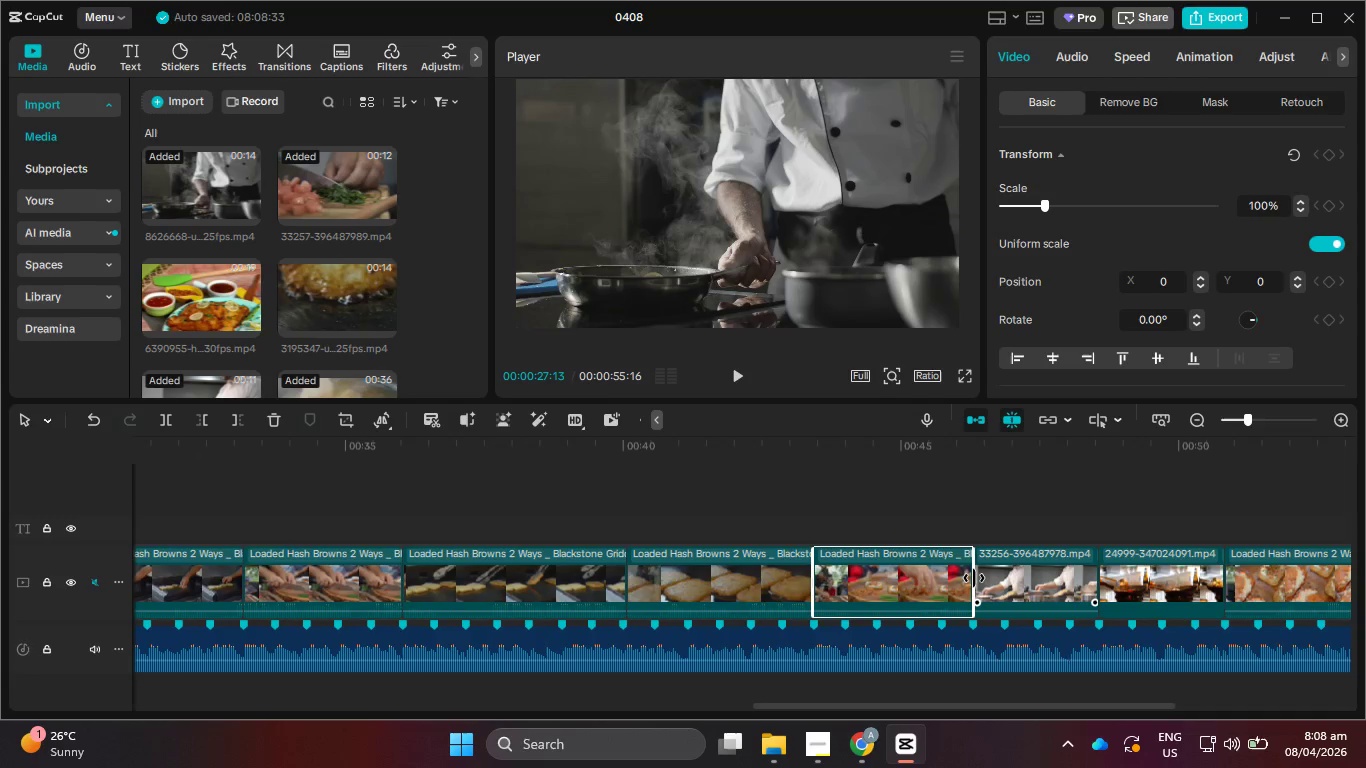 
left_click_drag(start_coordinate=[974, 578], to_coordinate=[1003, 582])
 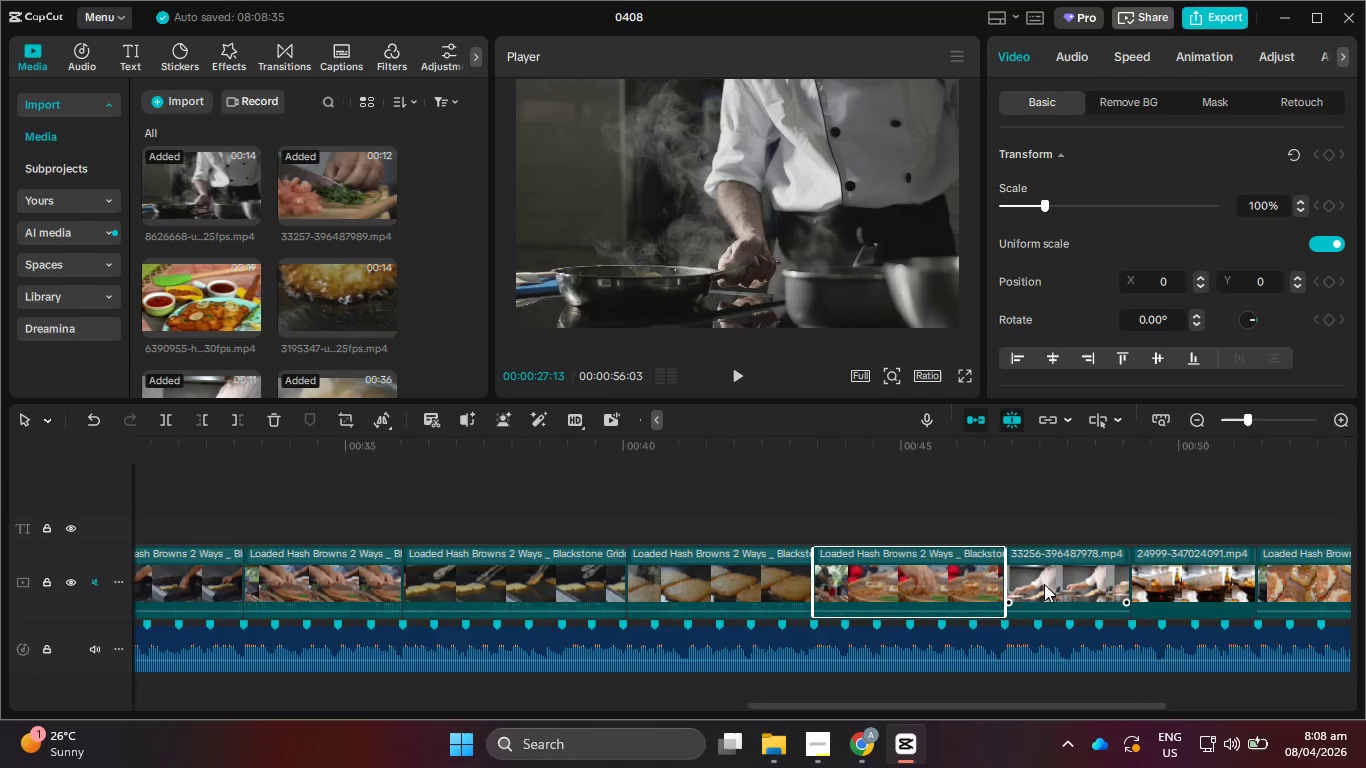 
left_click([1050, 584])
 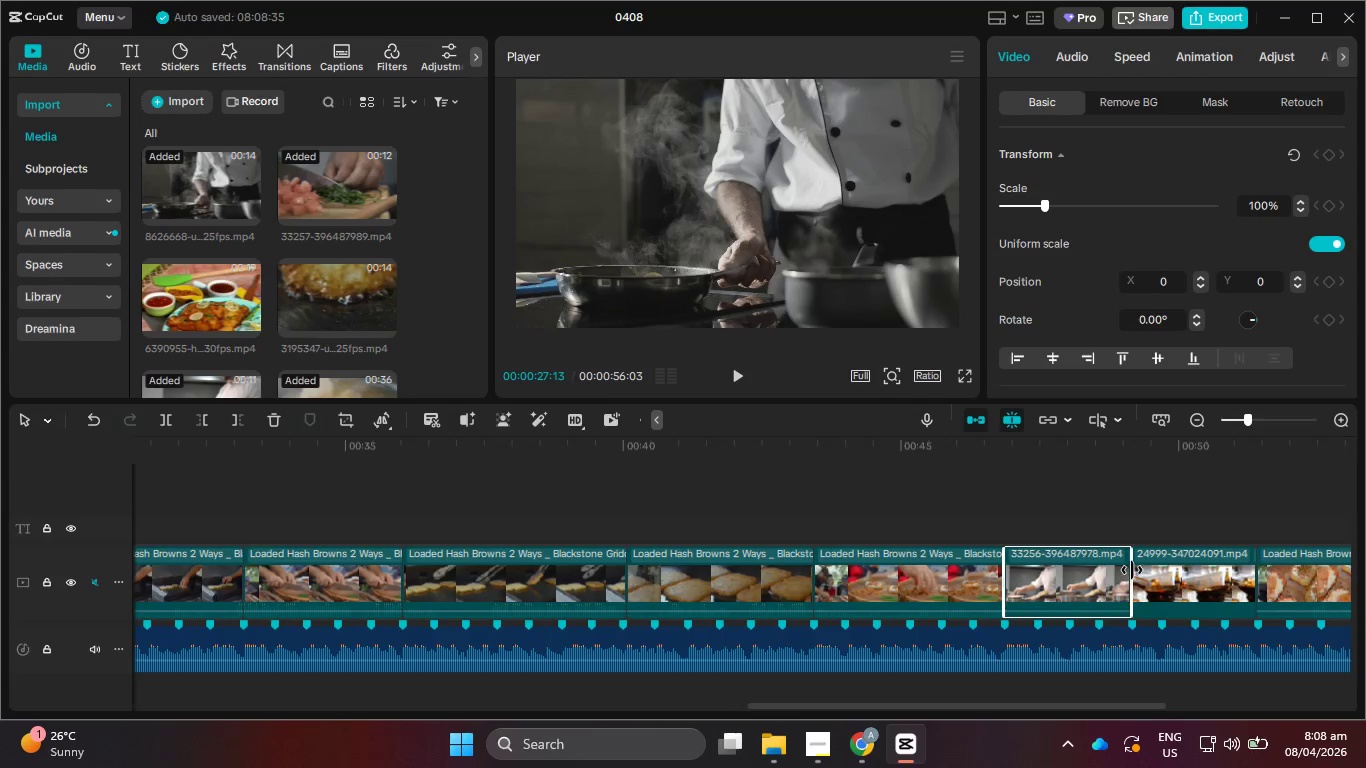 
left_click_drag(start_coordinate=[1132, 570], to_coordinate=[1165, 573])
 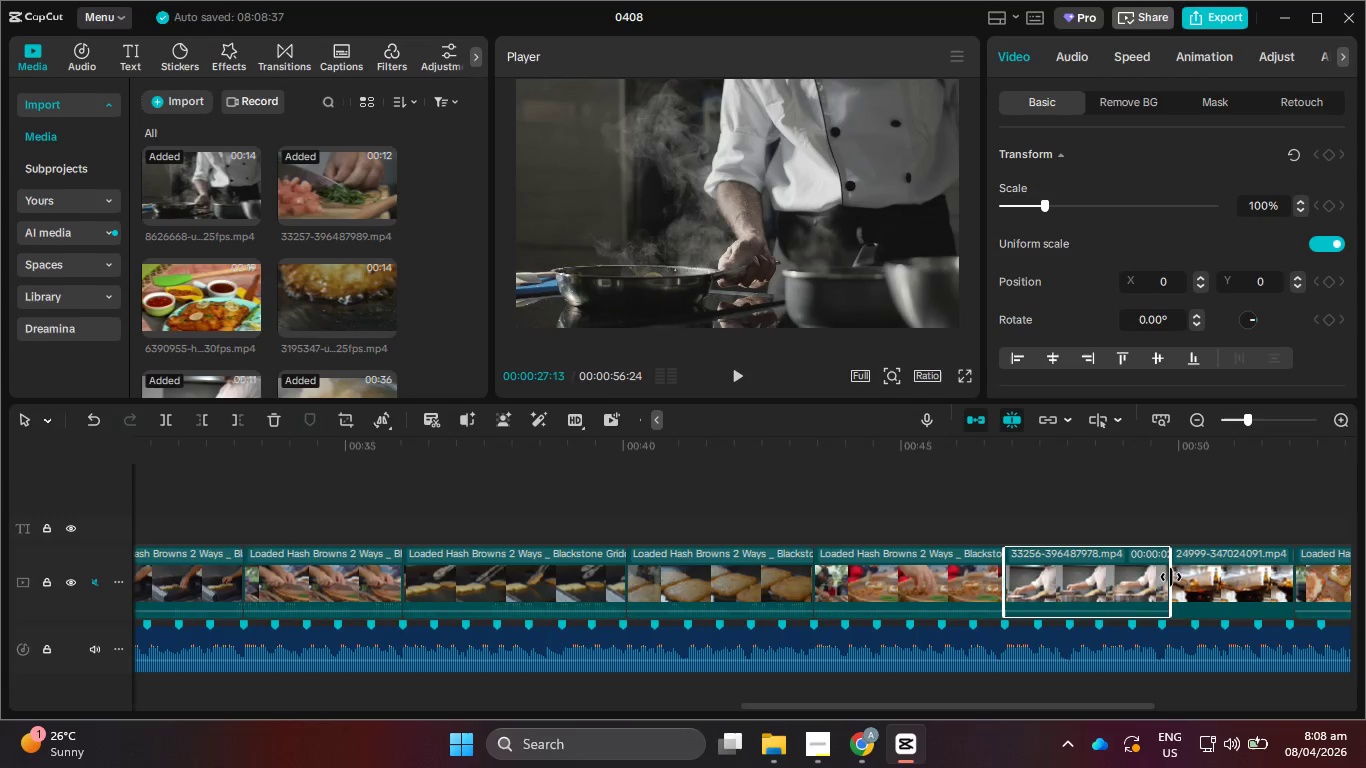 
left_click_drag(start_coordinate=[1171, 577], to_coordinate=[1163, 579])
 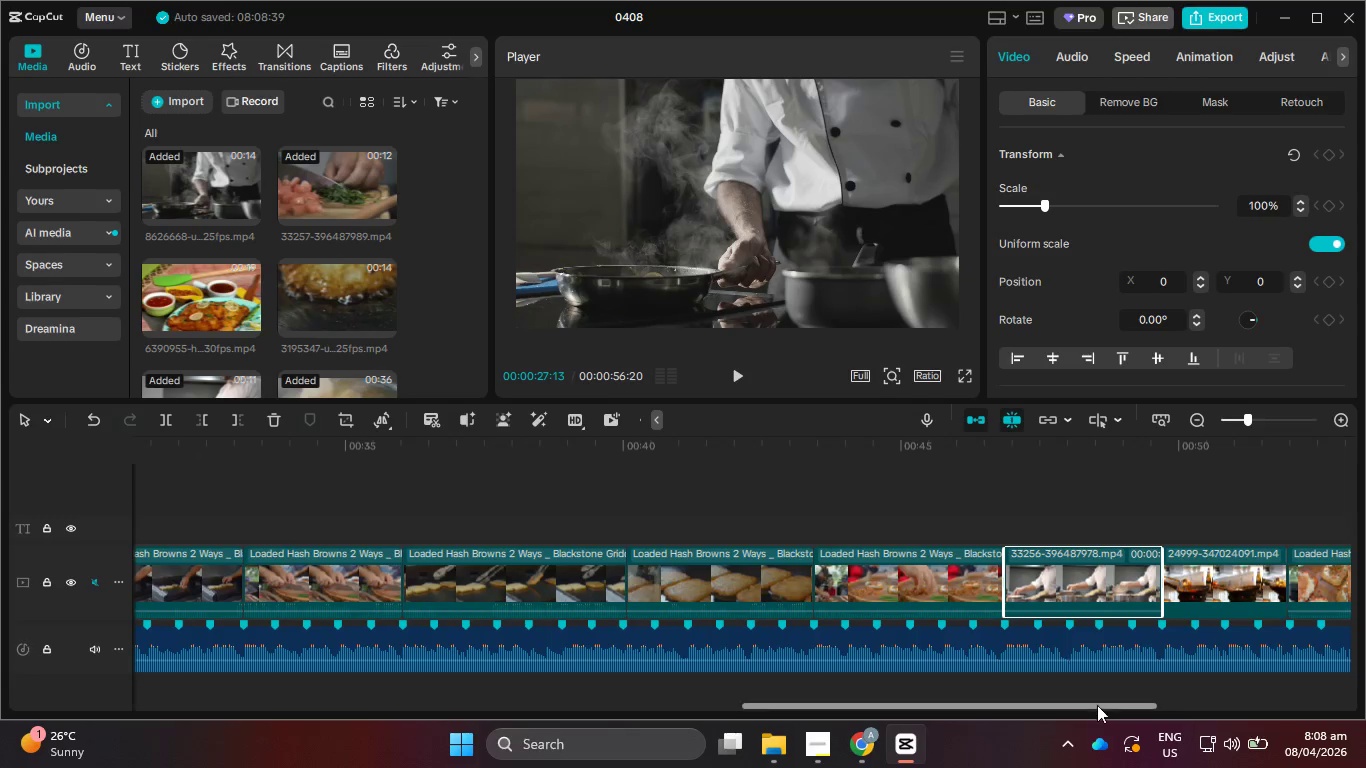 
left_click_drag(start_coordinate=[1097, 705], to_coordinate=[1270, 693])
 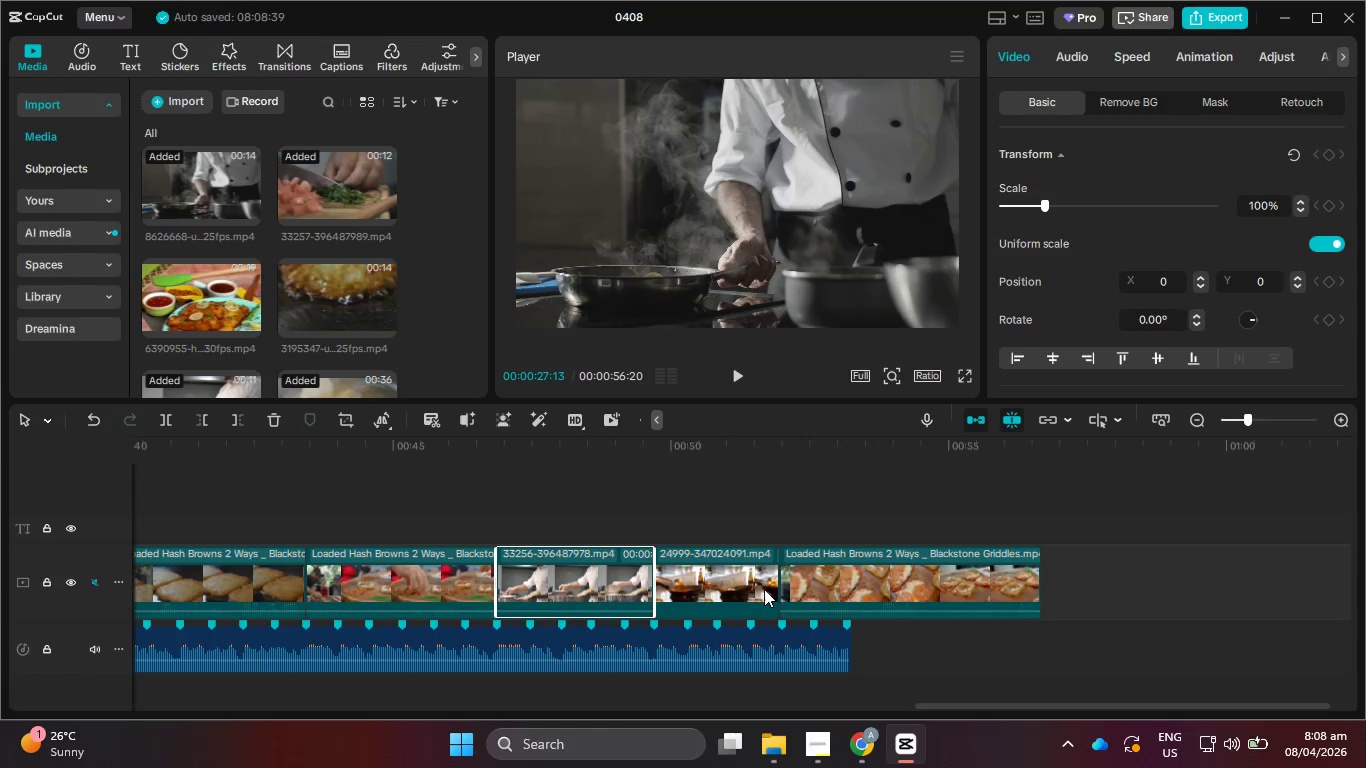 
left_click([764, 589])
 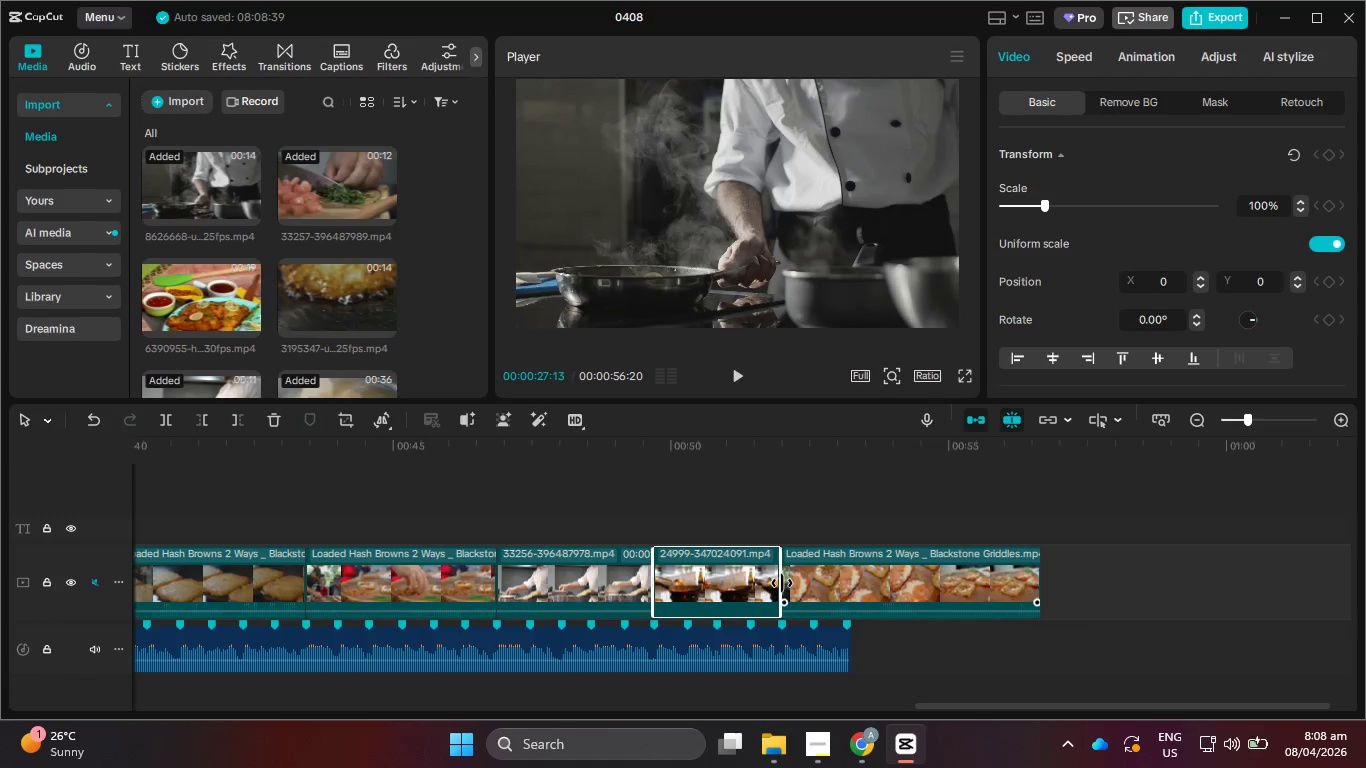 
left_click_drag(start_coordinate=[782, 583], to_coordinate=[810, 585])
 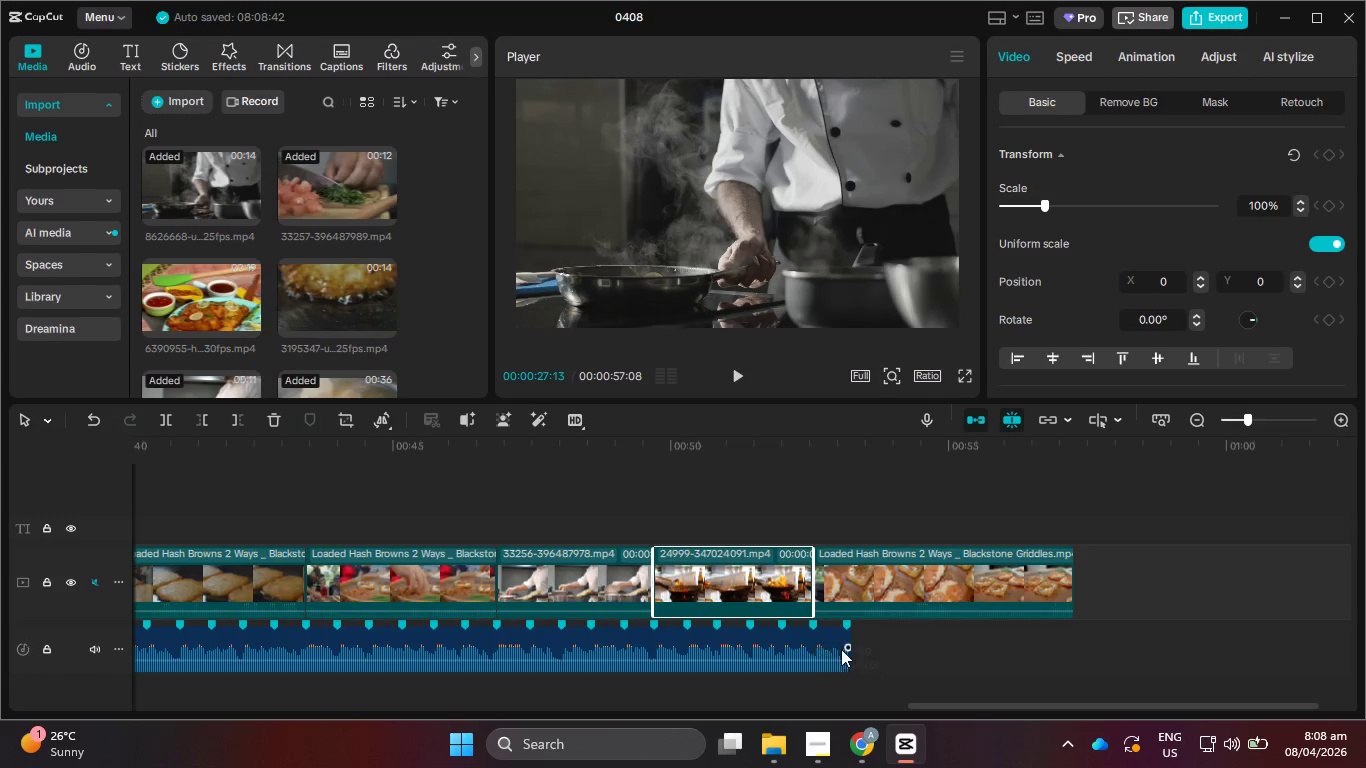 
left_click([837, 645])
 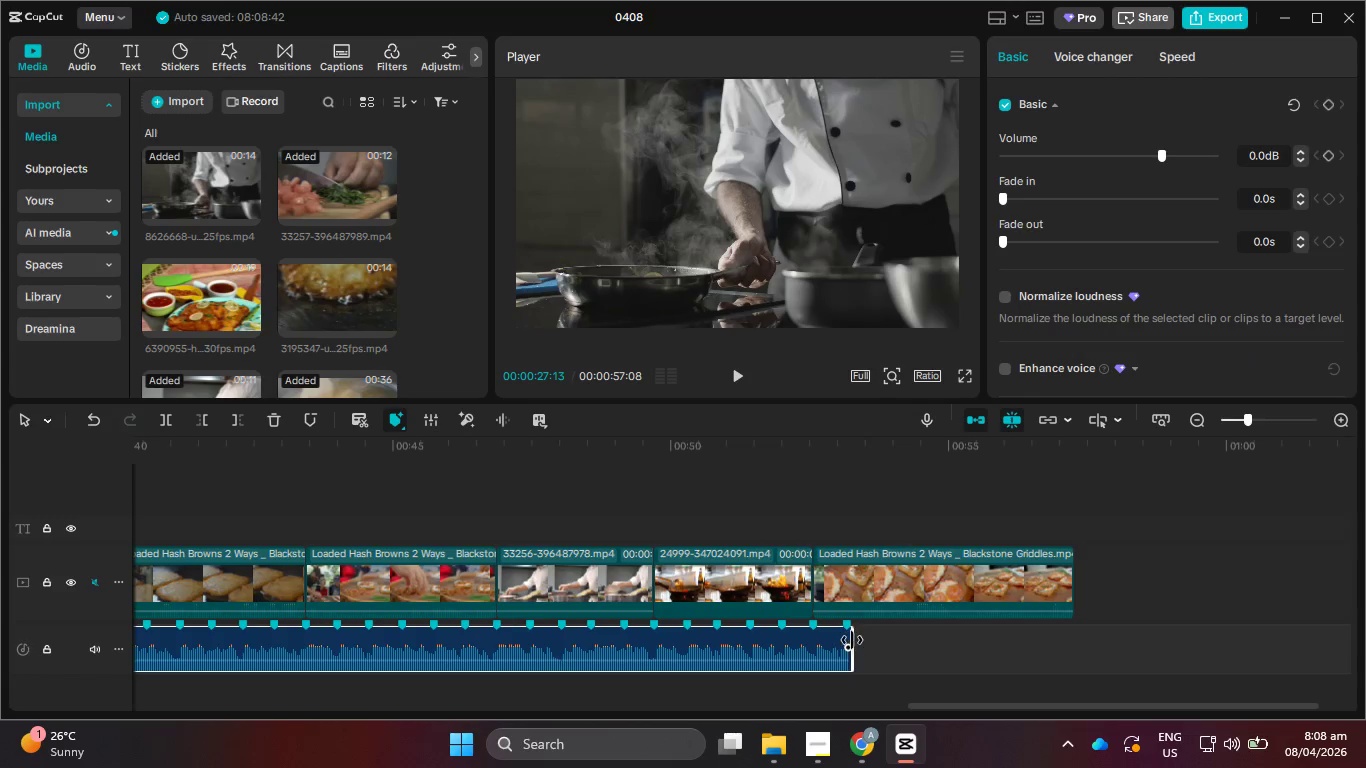 
left_click_drag(start_coordinate=[852, 640], to_coordinate=[1074, 638])
 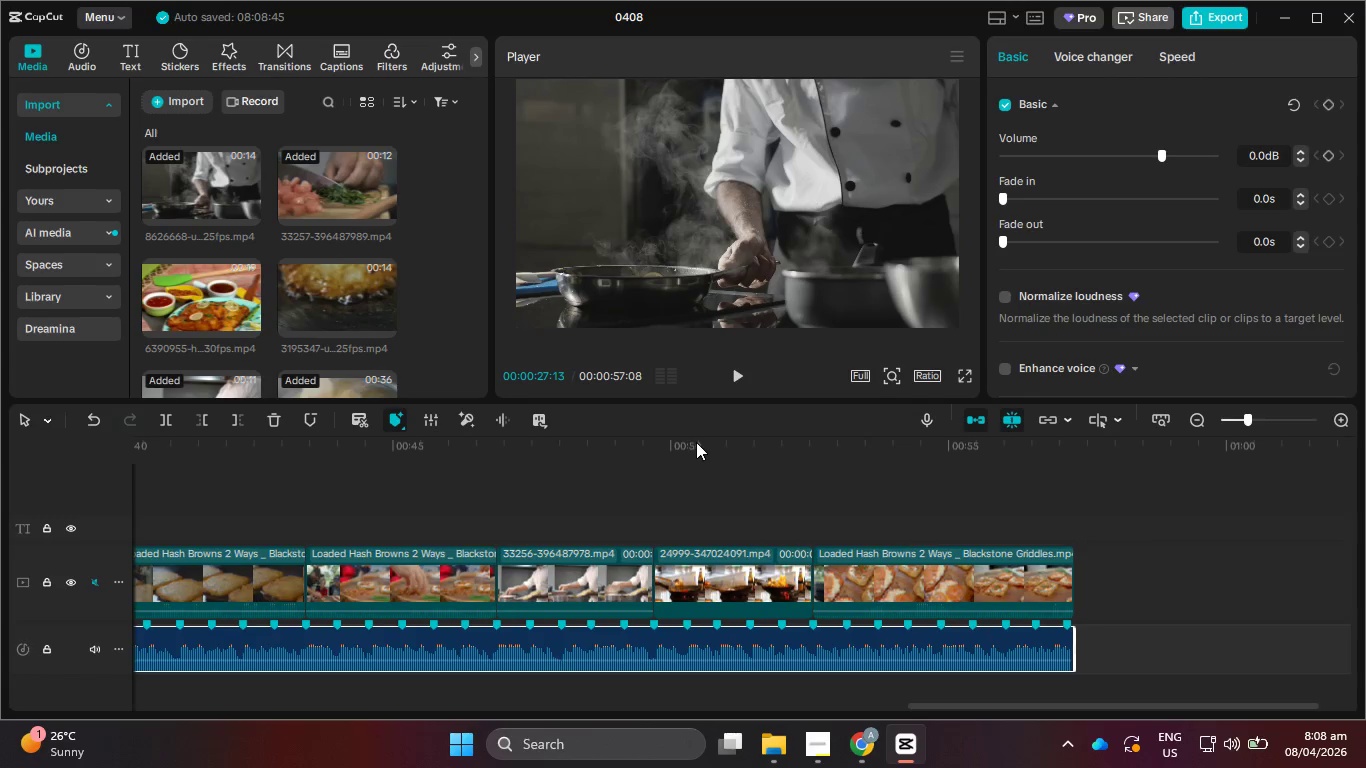 
left_click_drag(start_coordinate=[698, 447], to_coordinate=[585, 456])
 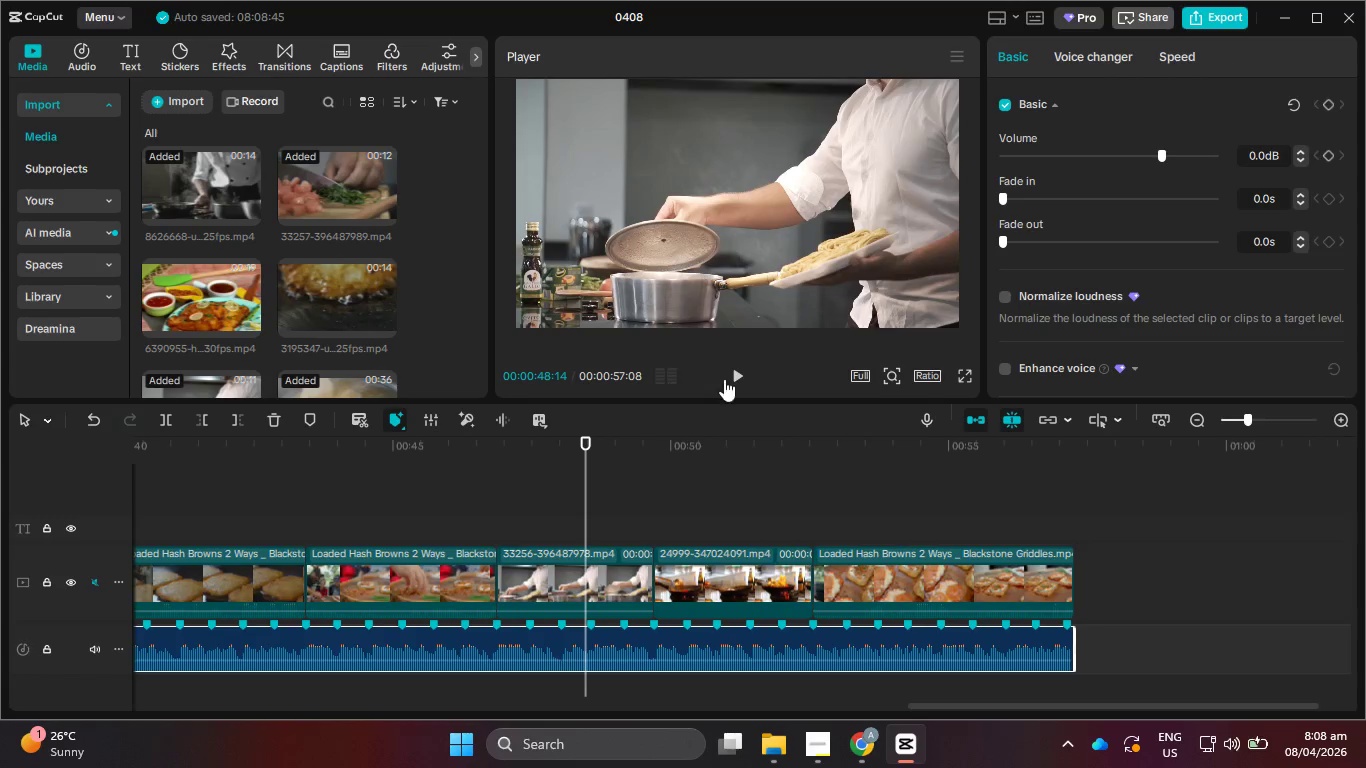 
left_click([739, 377])
 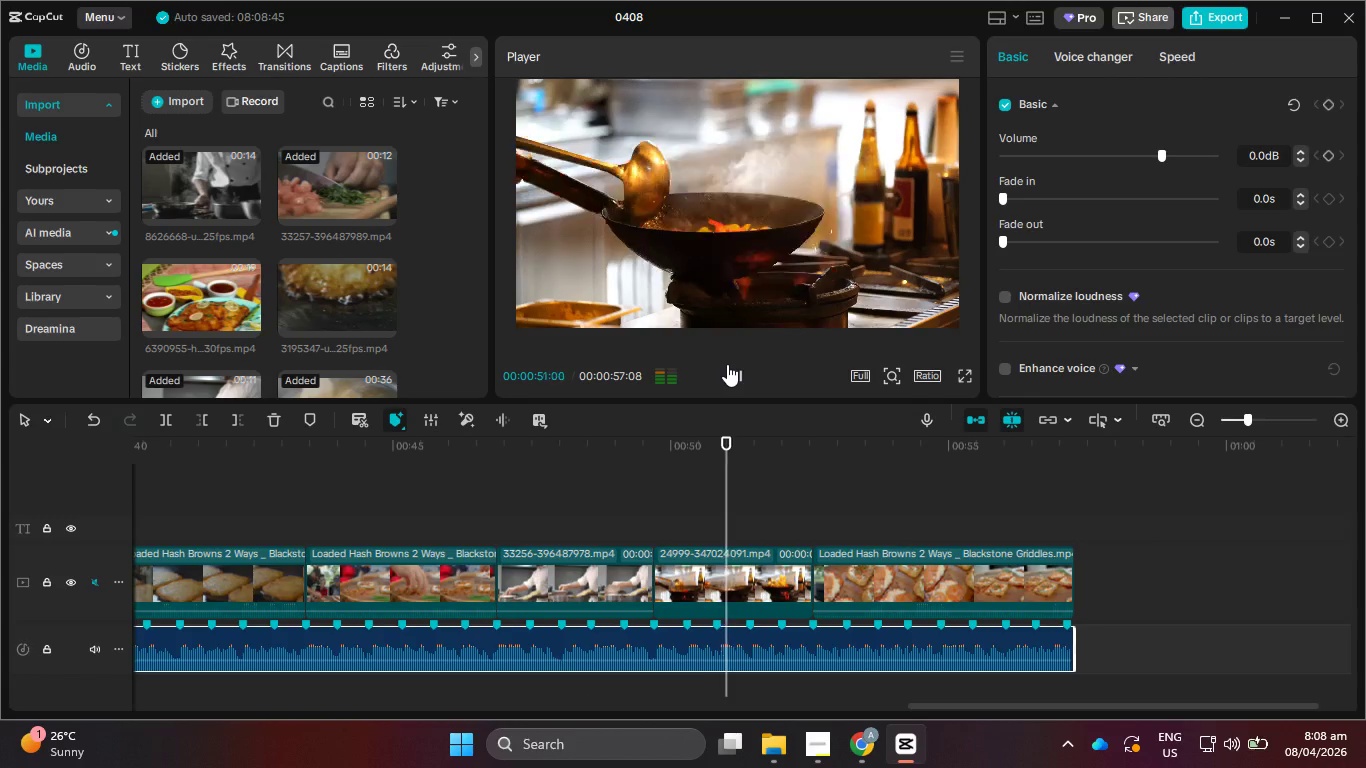 
left_click([734, 372])
 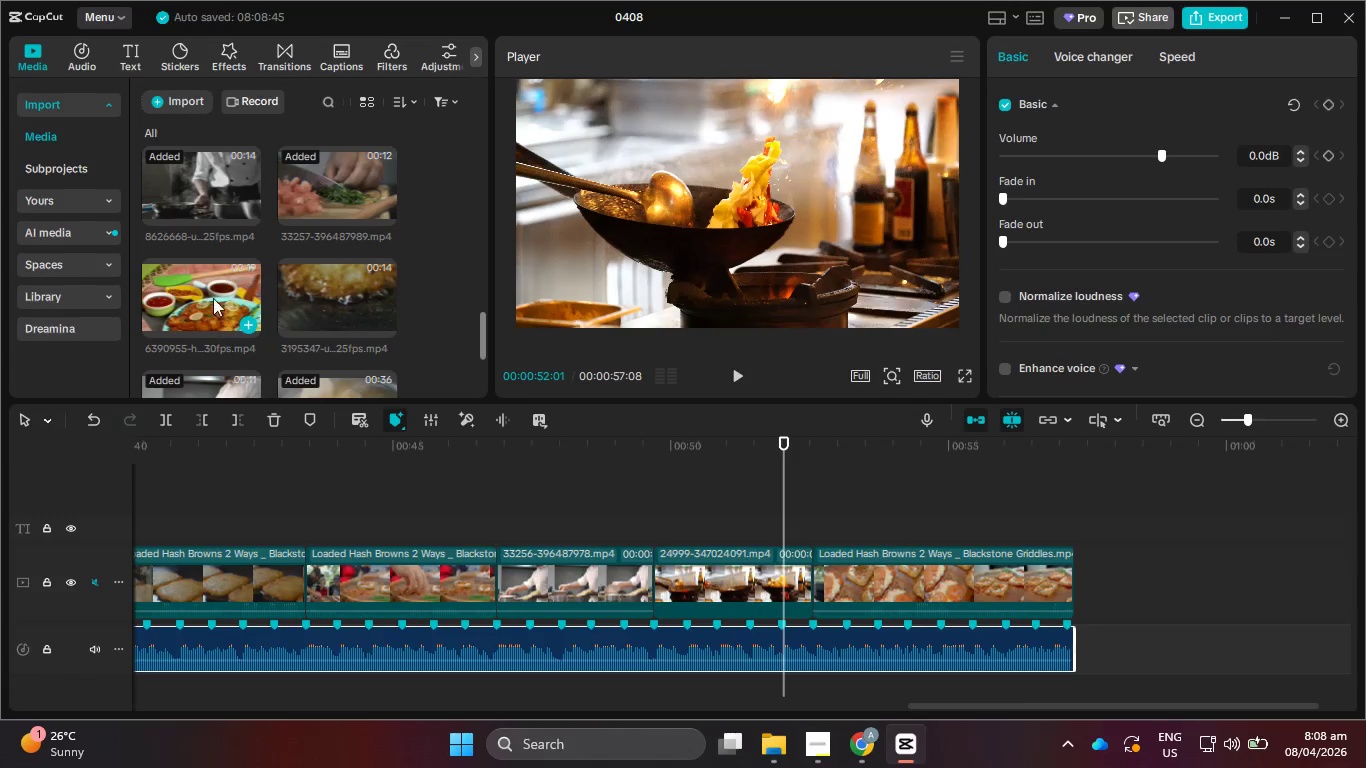 
left_click_drag(start_coordinate=[210, 295], to_coordinate=[809, 571])
 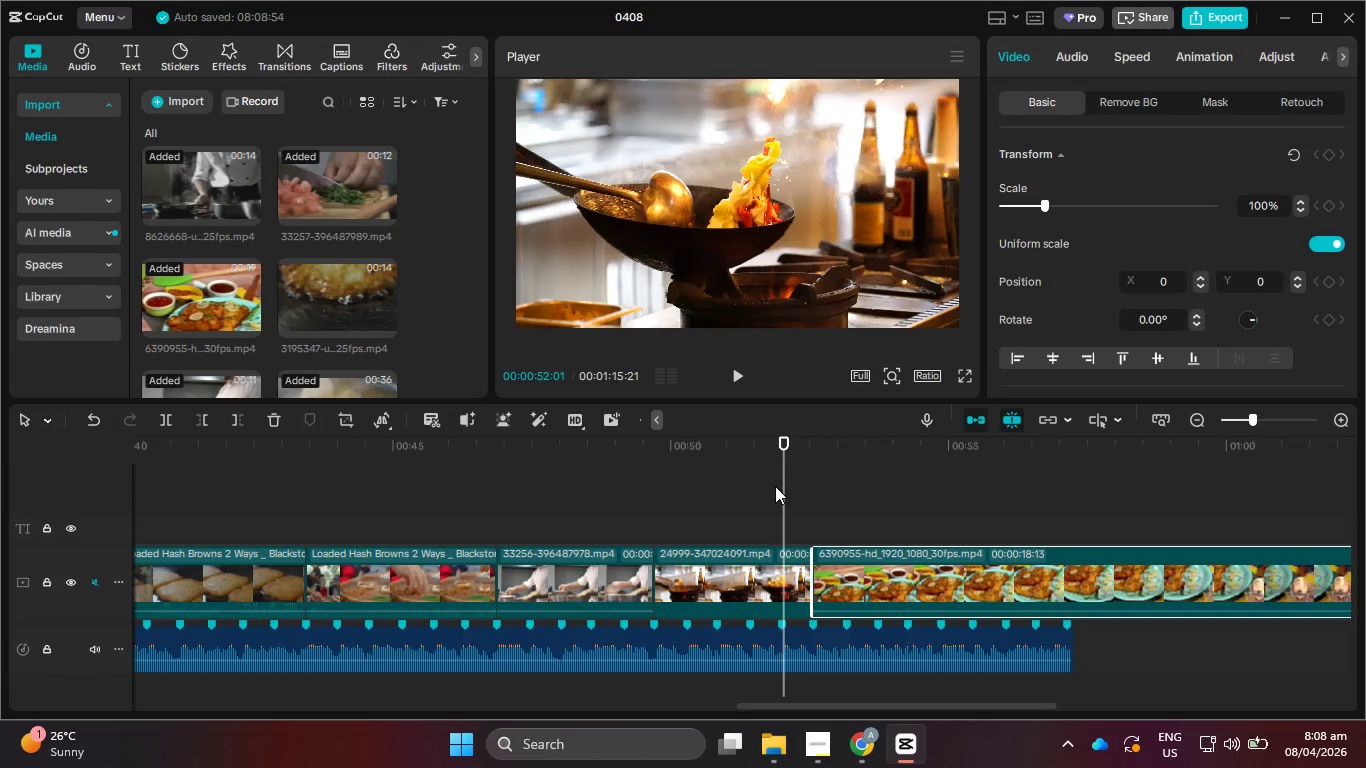 
left_click_drag(start_coordinate=[780, 488], to_coordinate=[812, 497])
 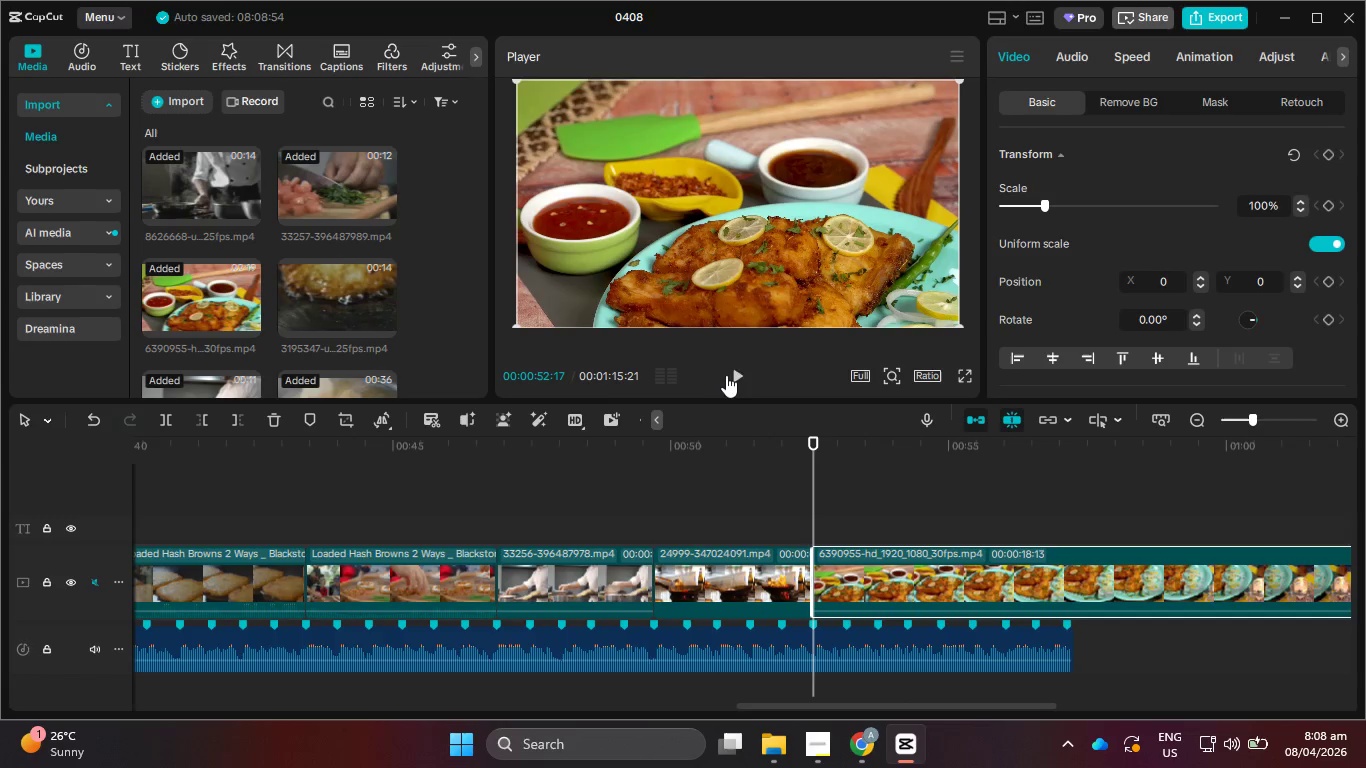 
left_click([737, 374])
 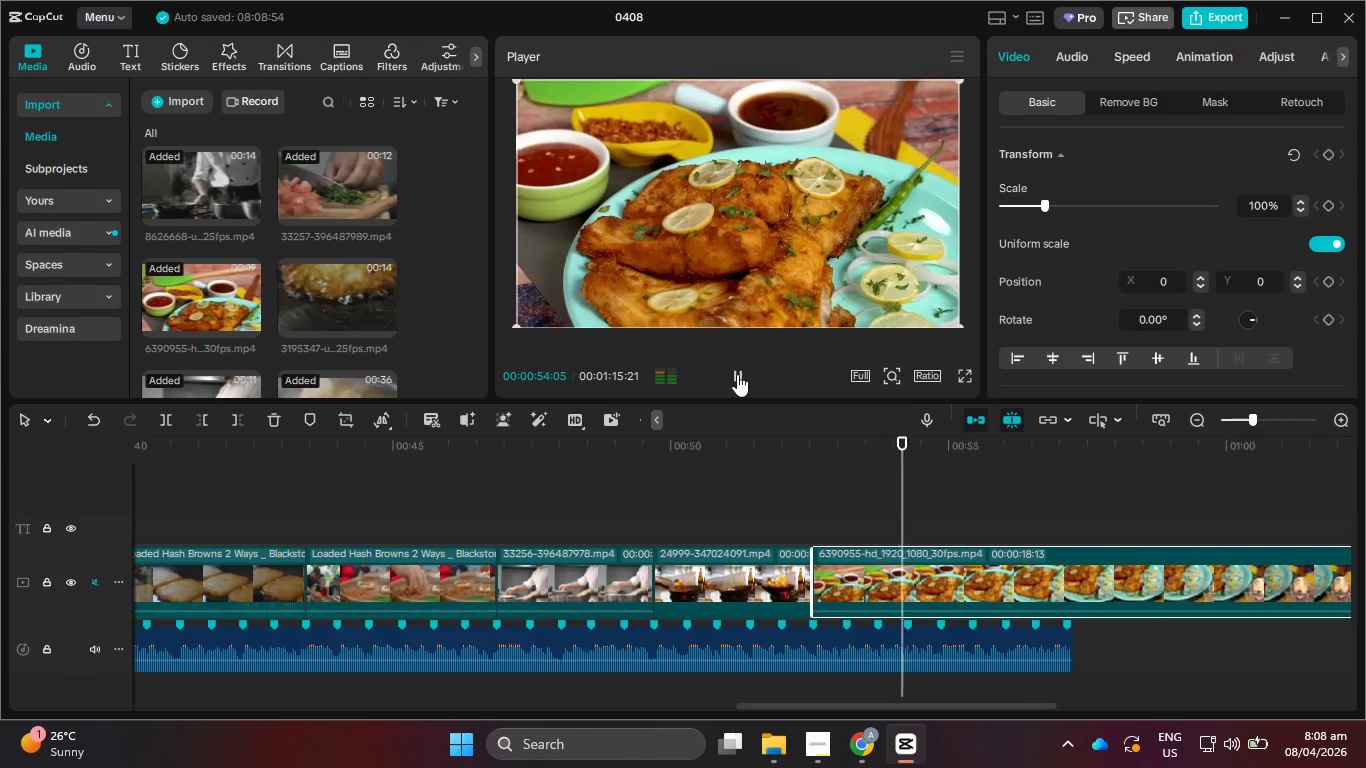 
left_click([737, 374])
 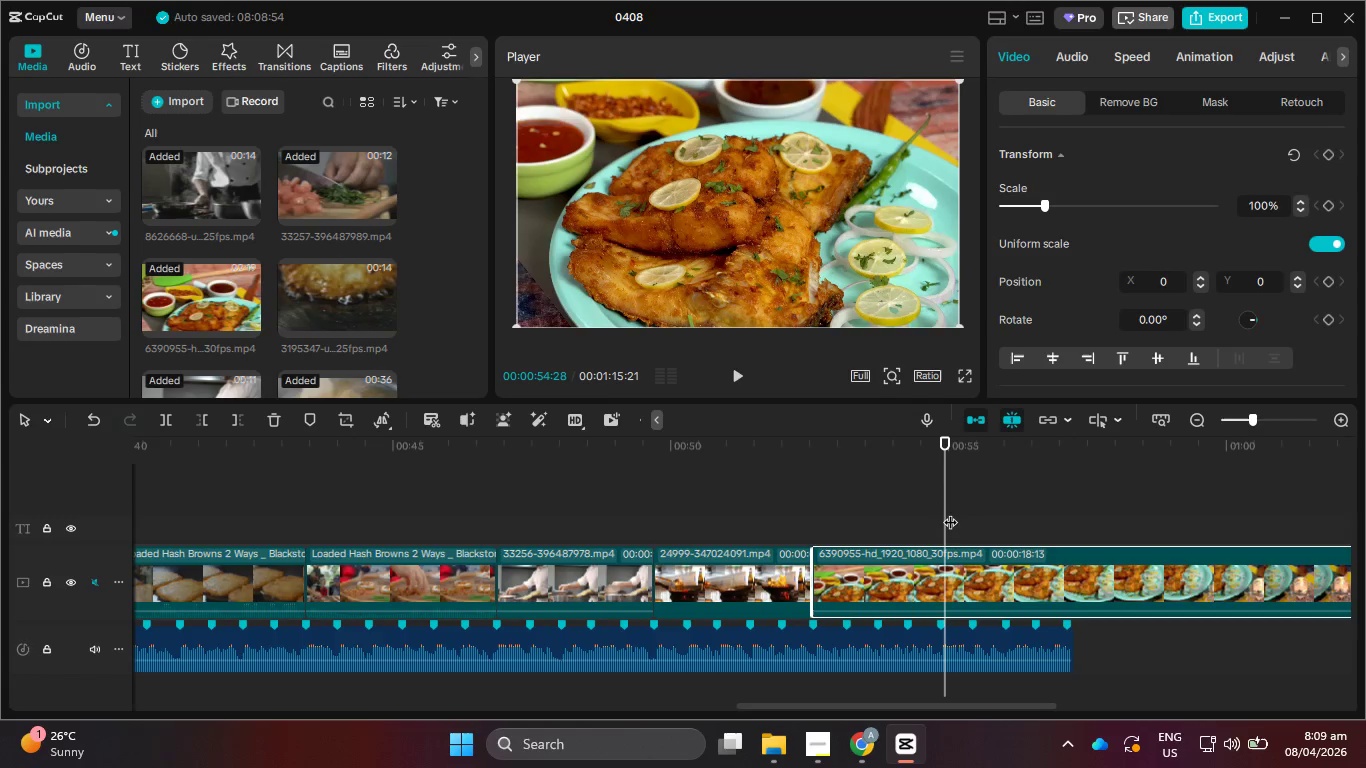 
left_click_drag(start_coordinate=[944, 514], to_coordinate=[939, 515])
 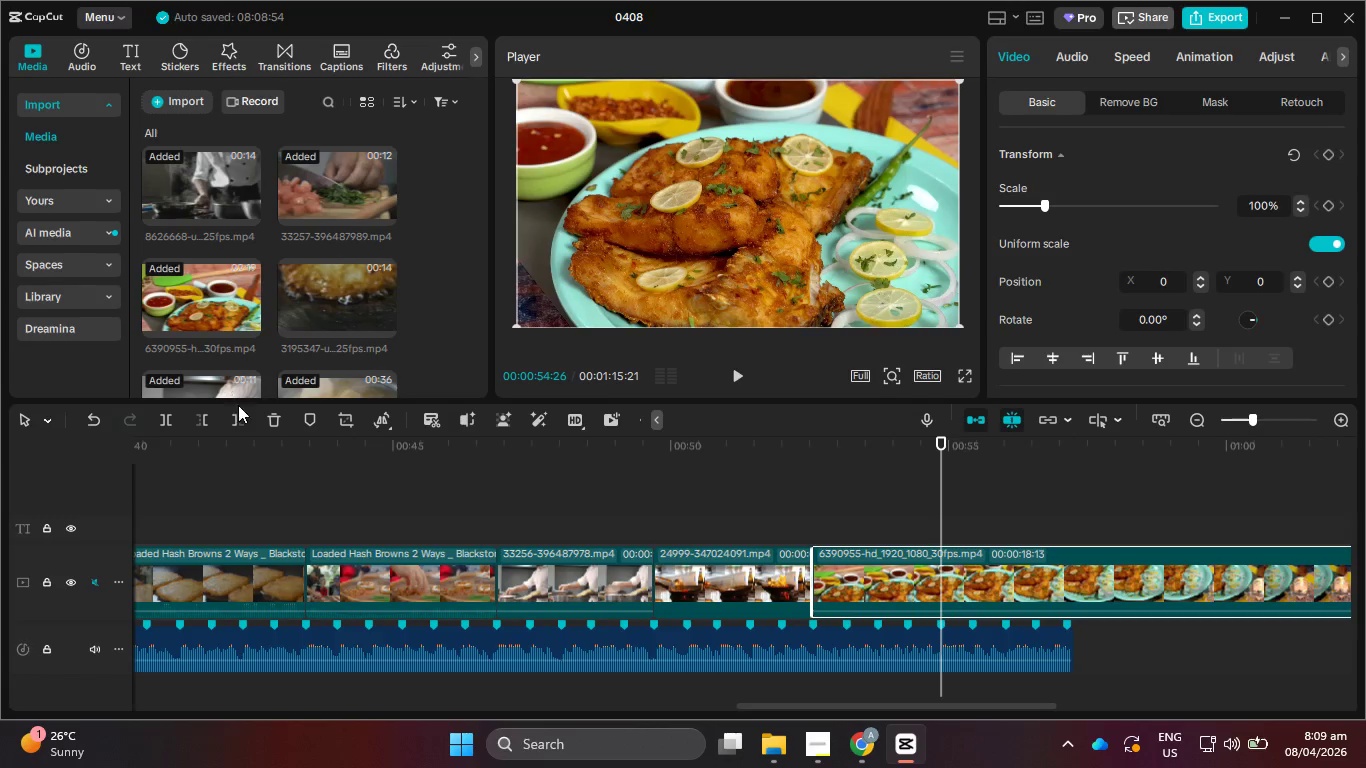 
left_click([237, 417])
 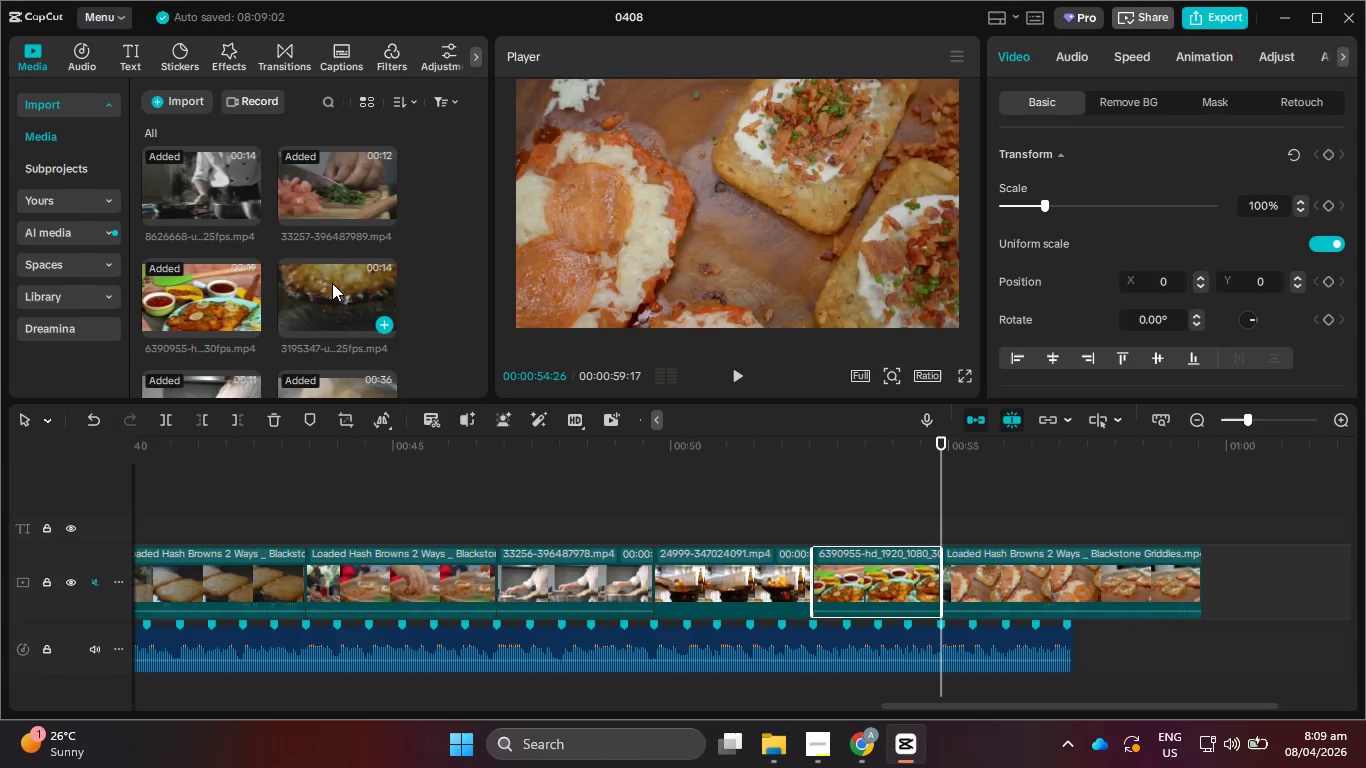 
left_click_drag(start_coordinate=[332, 283], to_coordinate=[804, 570])
 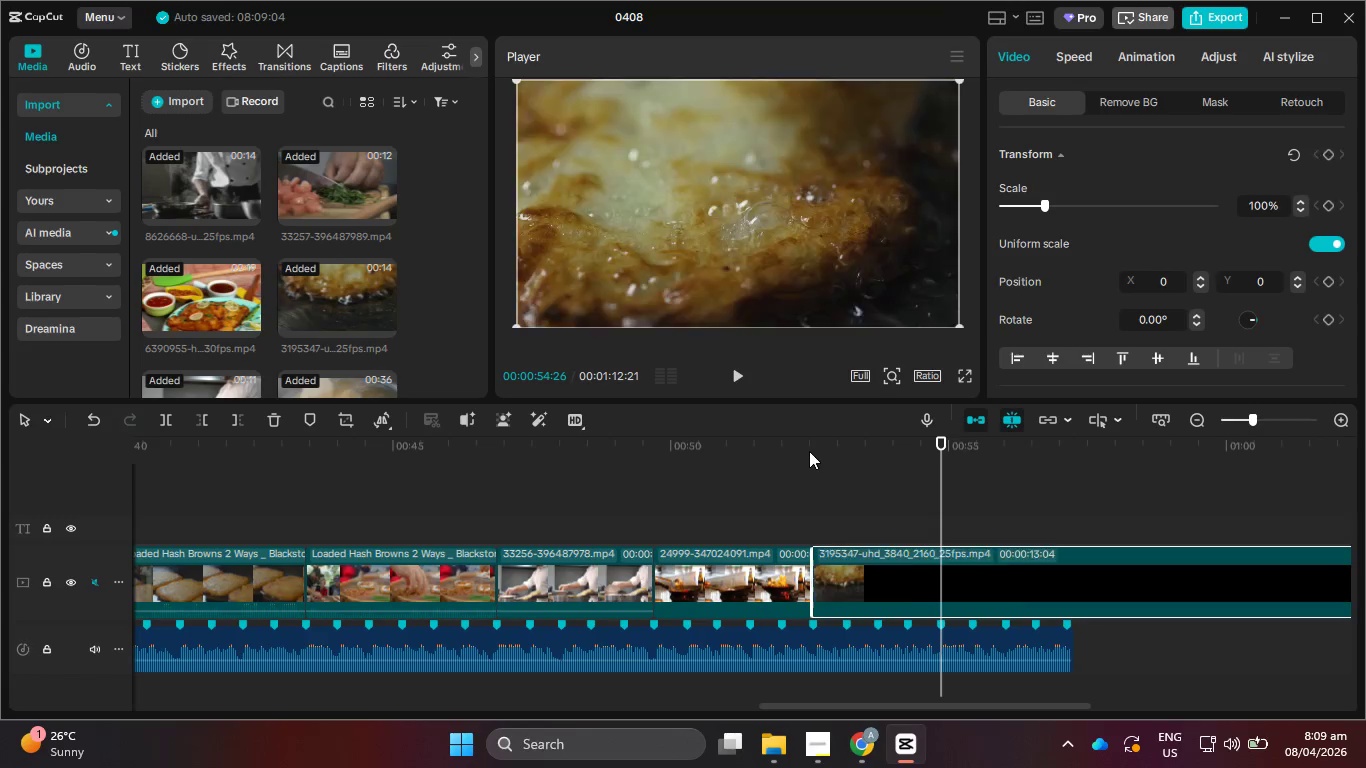 
left_click_drag(start_coordinate=[813, 446], to_coordinate=[801, 445])
 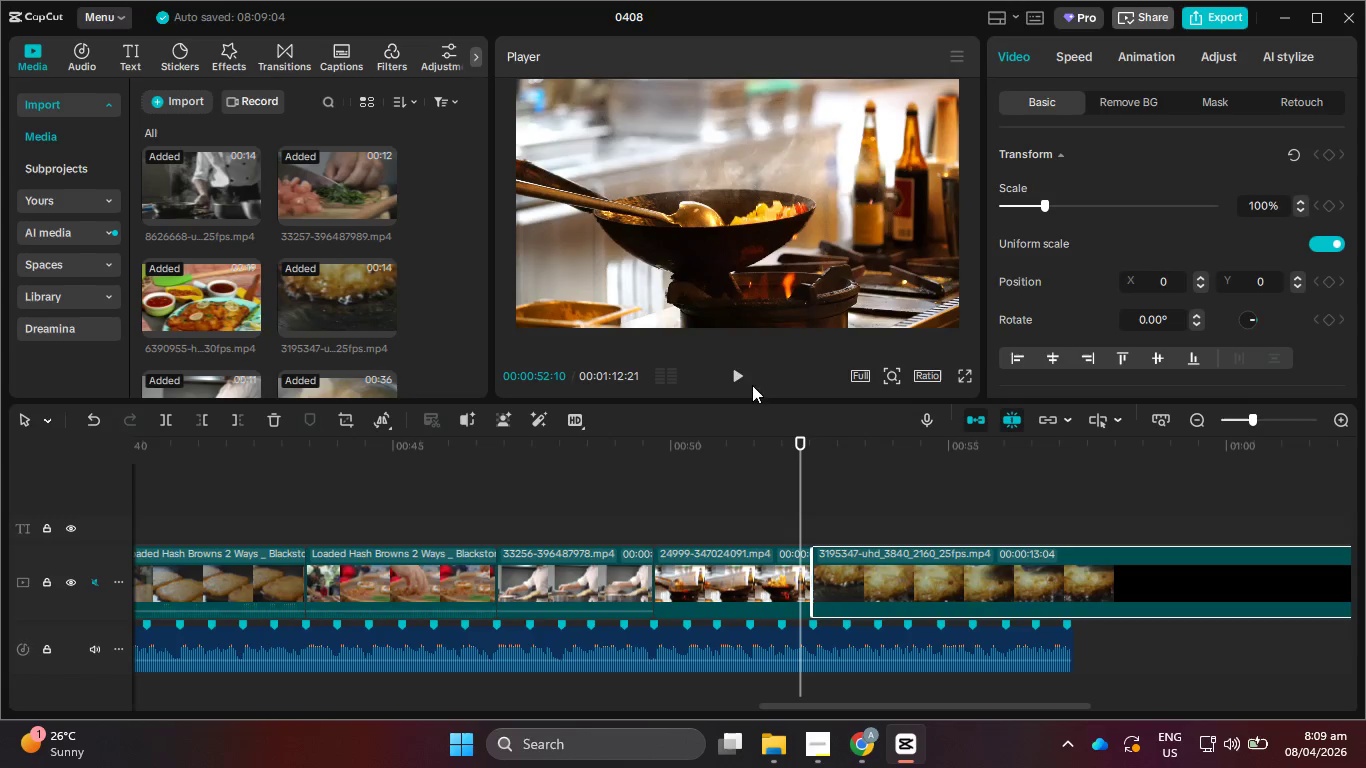 
left_click([744, 372])
 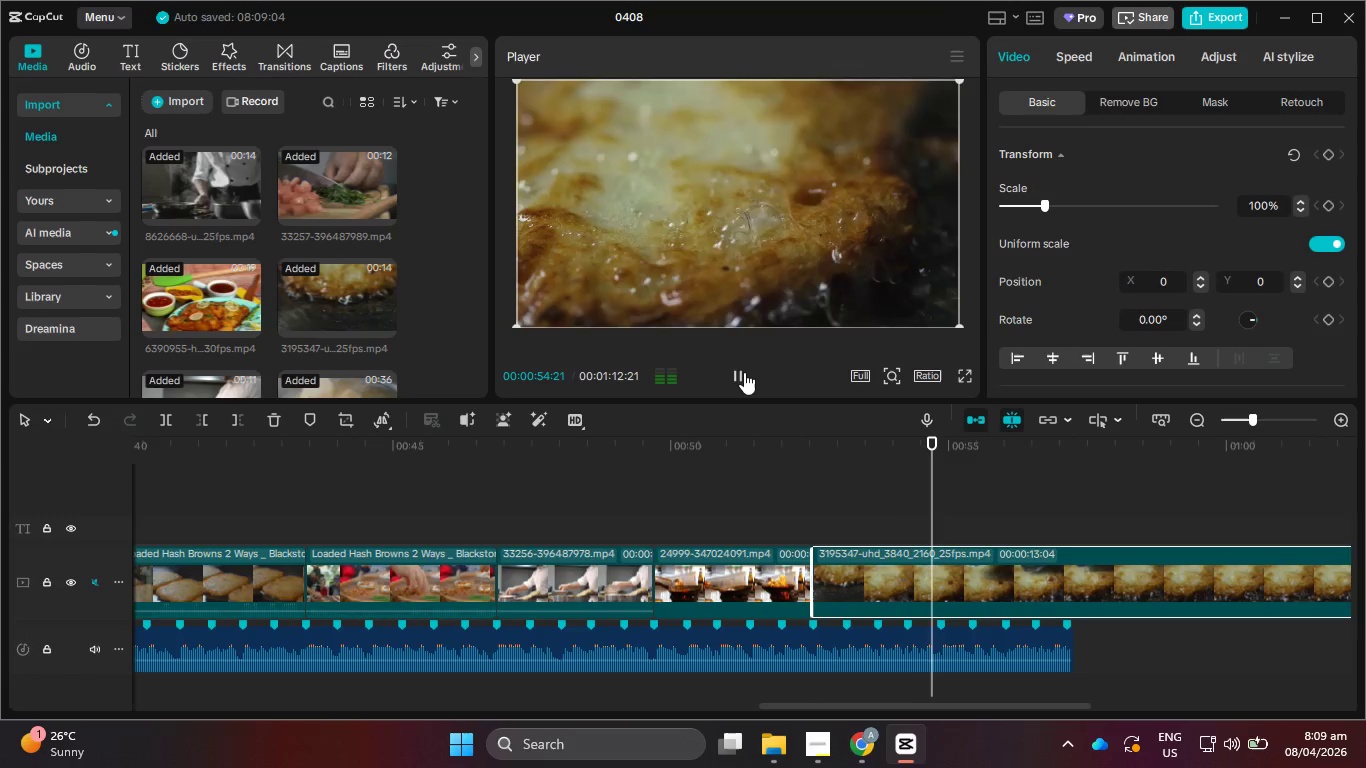 
left_click([744, 372])
 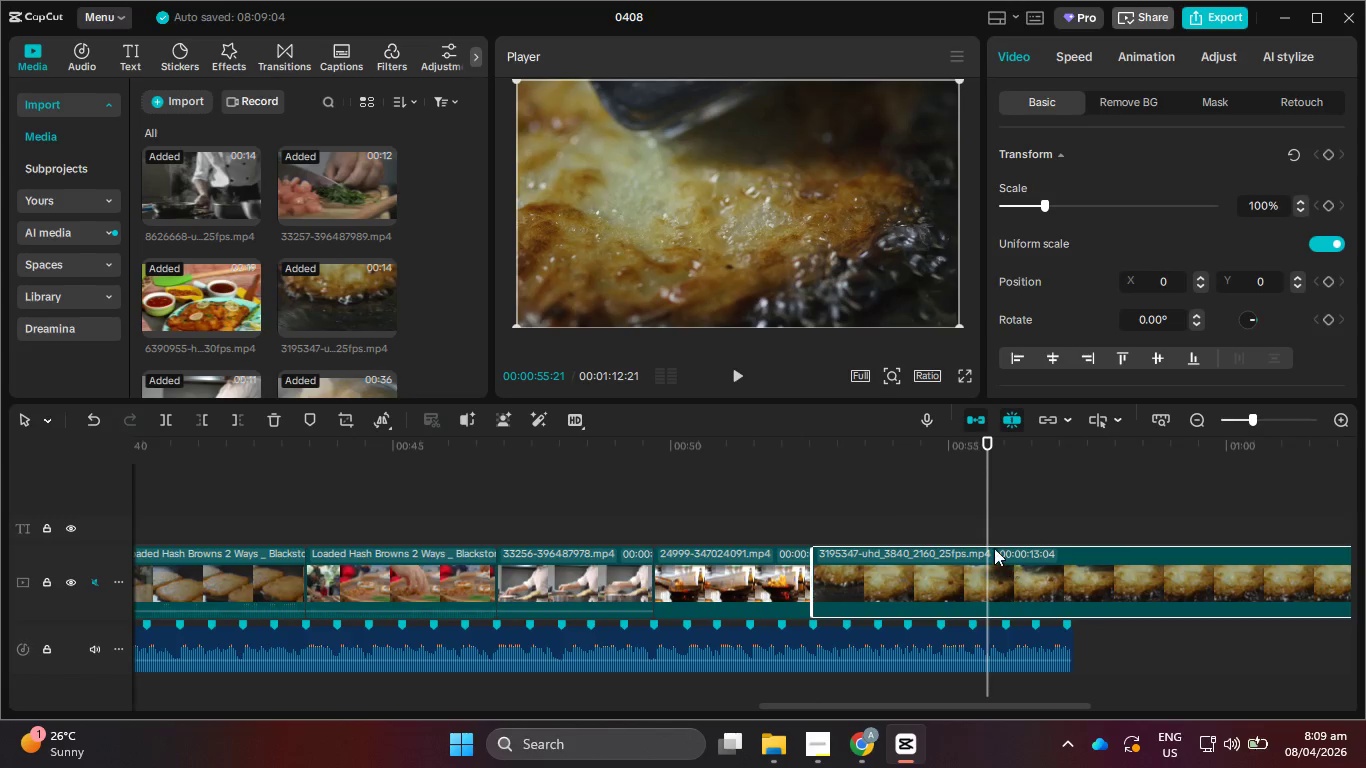 
left_click_drag(start_coordinate=[951, 580], to_coordinate=[396, 587])
 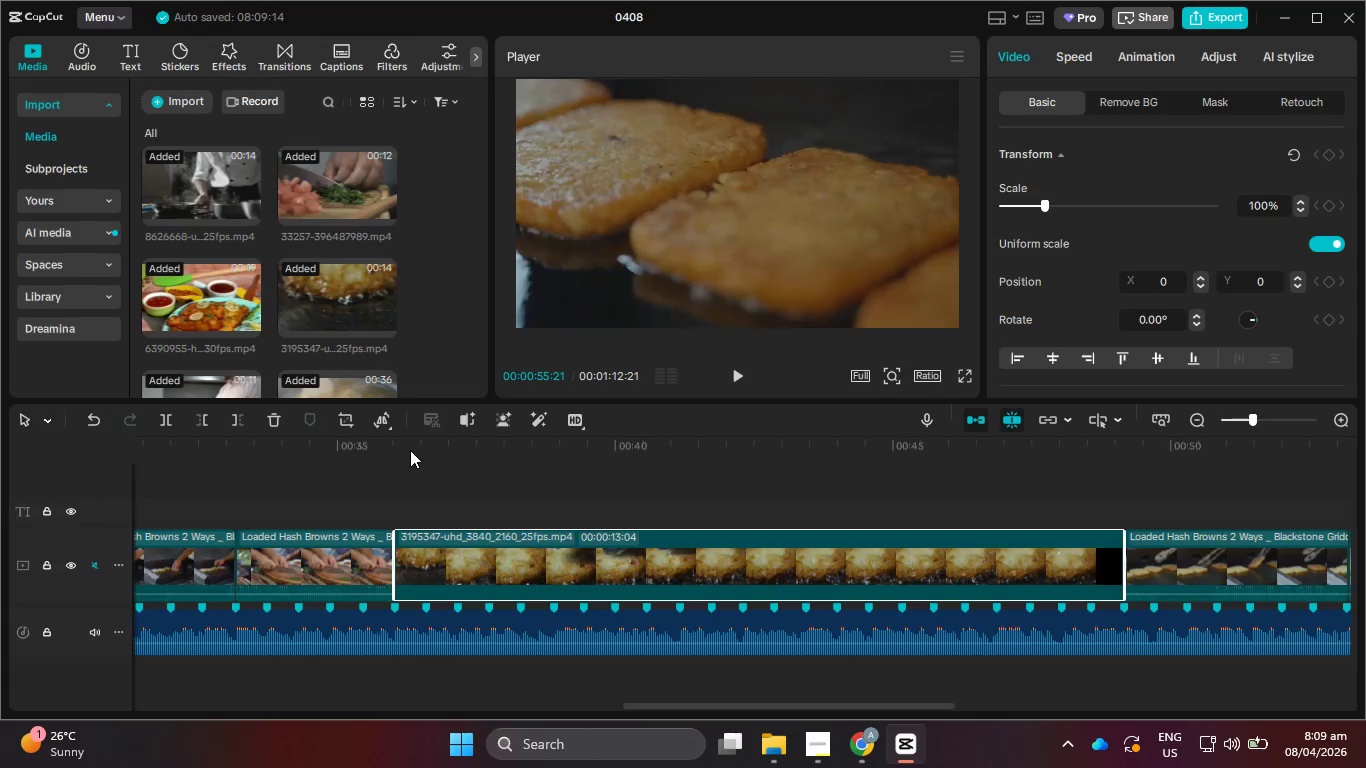 
left_click_drag(start_coordinate=[410, 450], to_coordinate=[356, 449])
 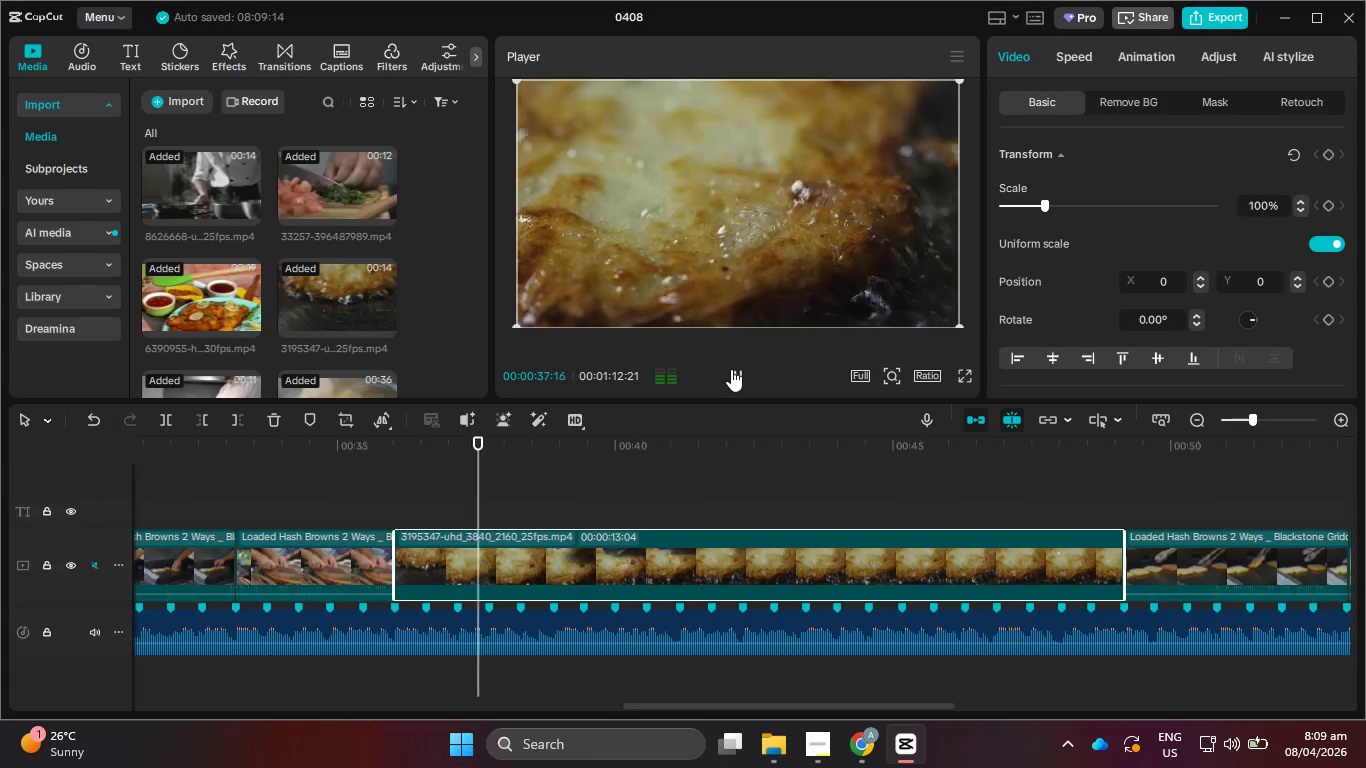 
left_click([731, 369])
 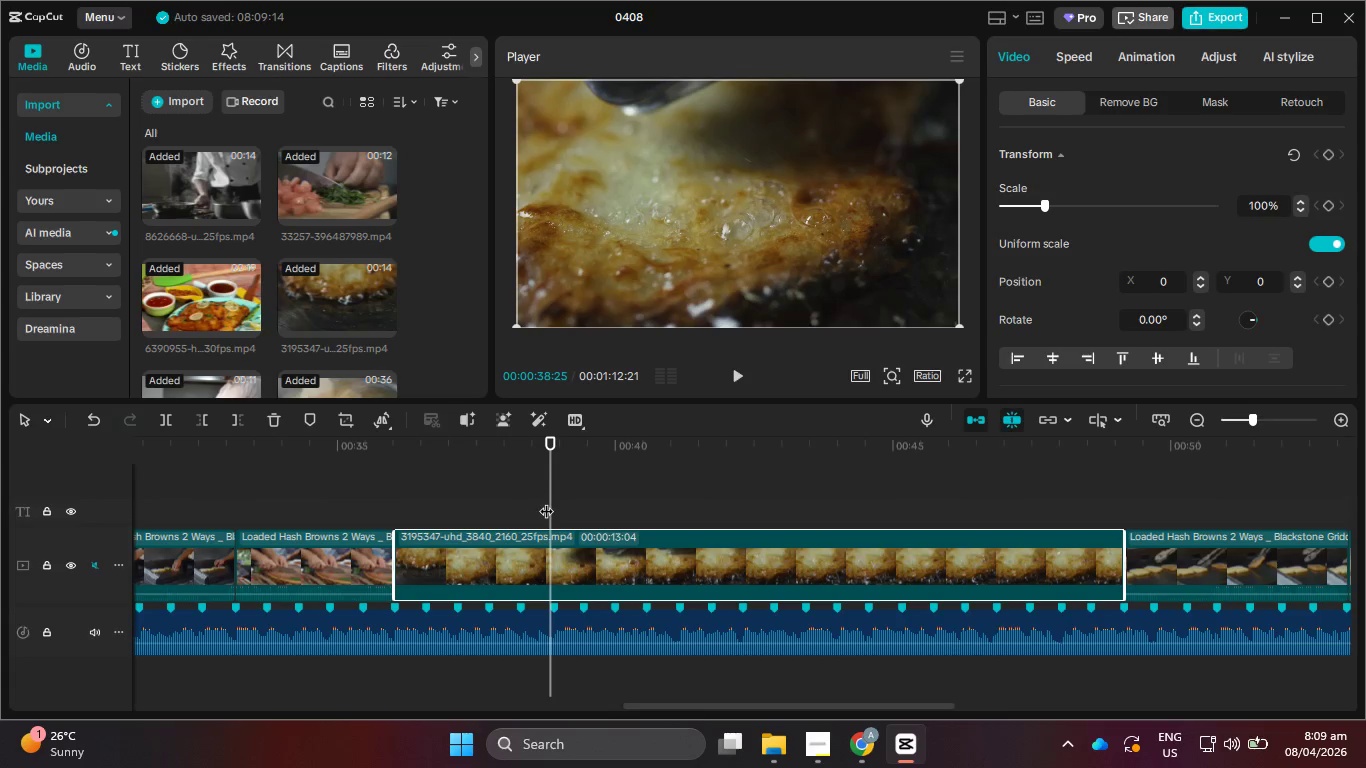 
left_click_drag(start_coordinate=[549, 500], to_coordinate=[556, 501])
 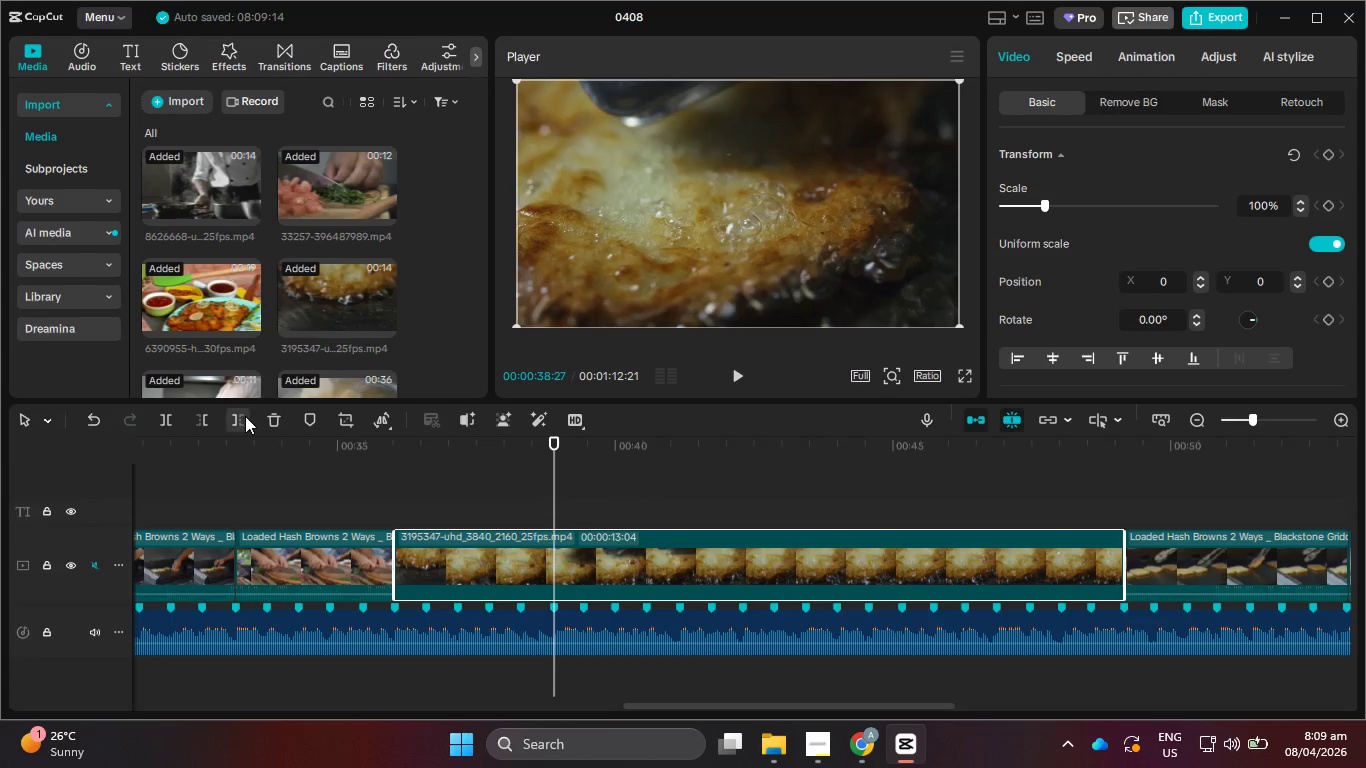 
left_click([245, 416])
 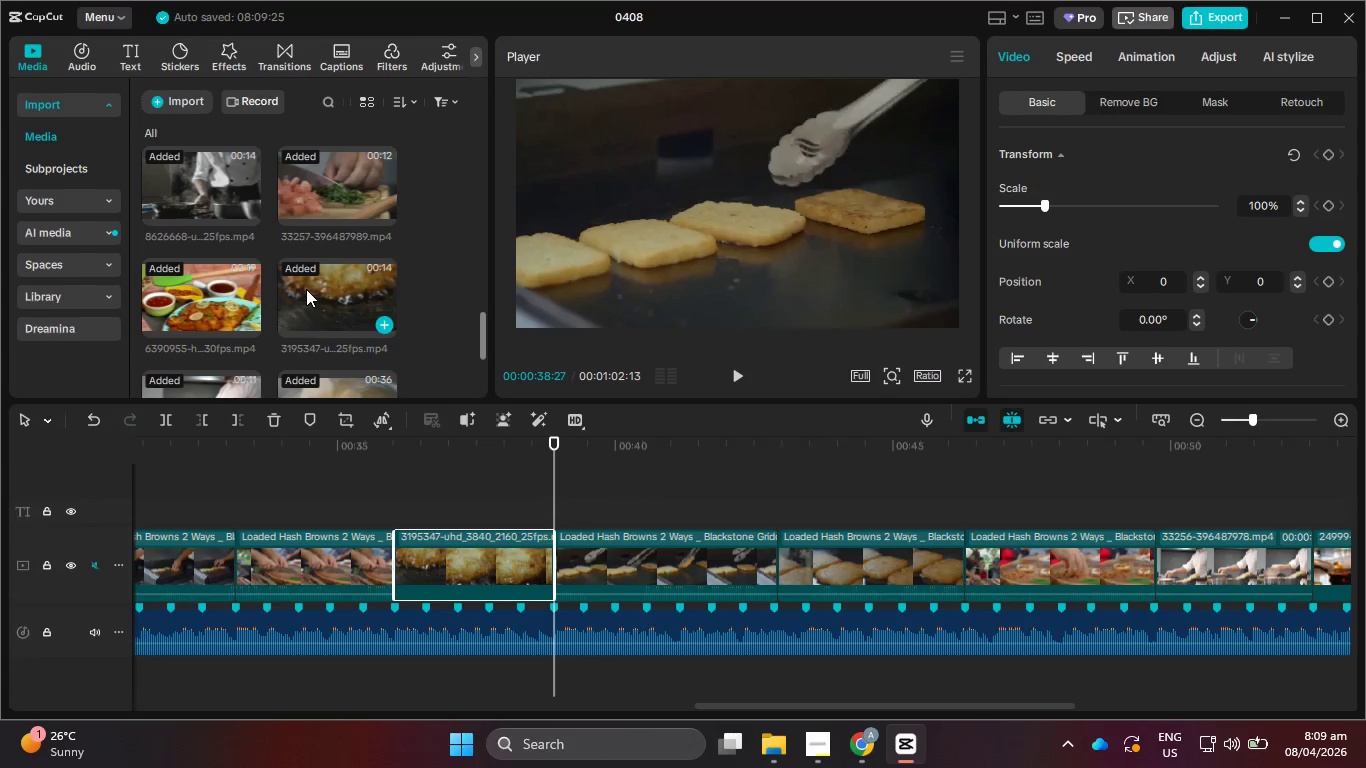 
scroll: coordinate [288, 269], scroll_direction: up, amount: 4.0
 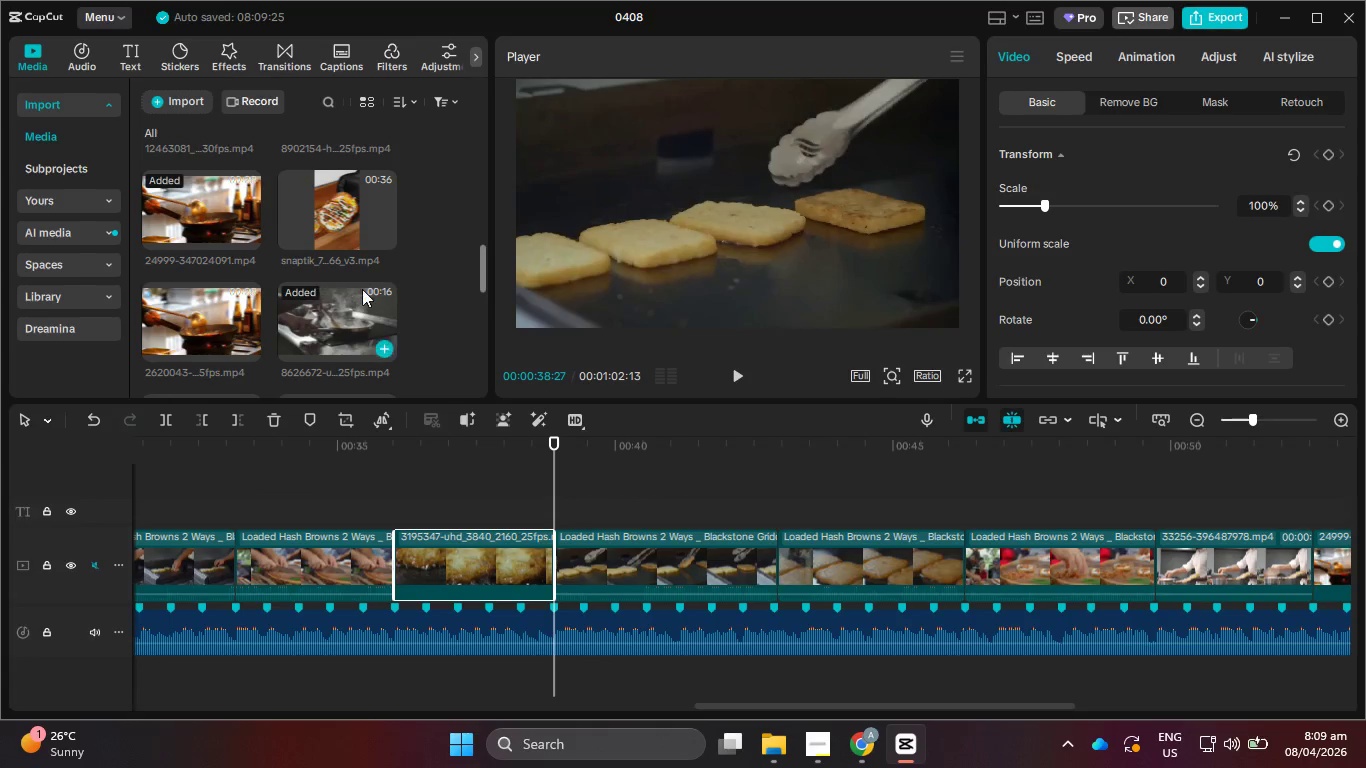 
scroll: coordinate [362, 291], scroll_direction: down, amount: 4.0
 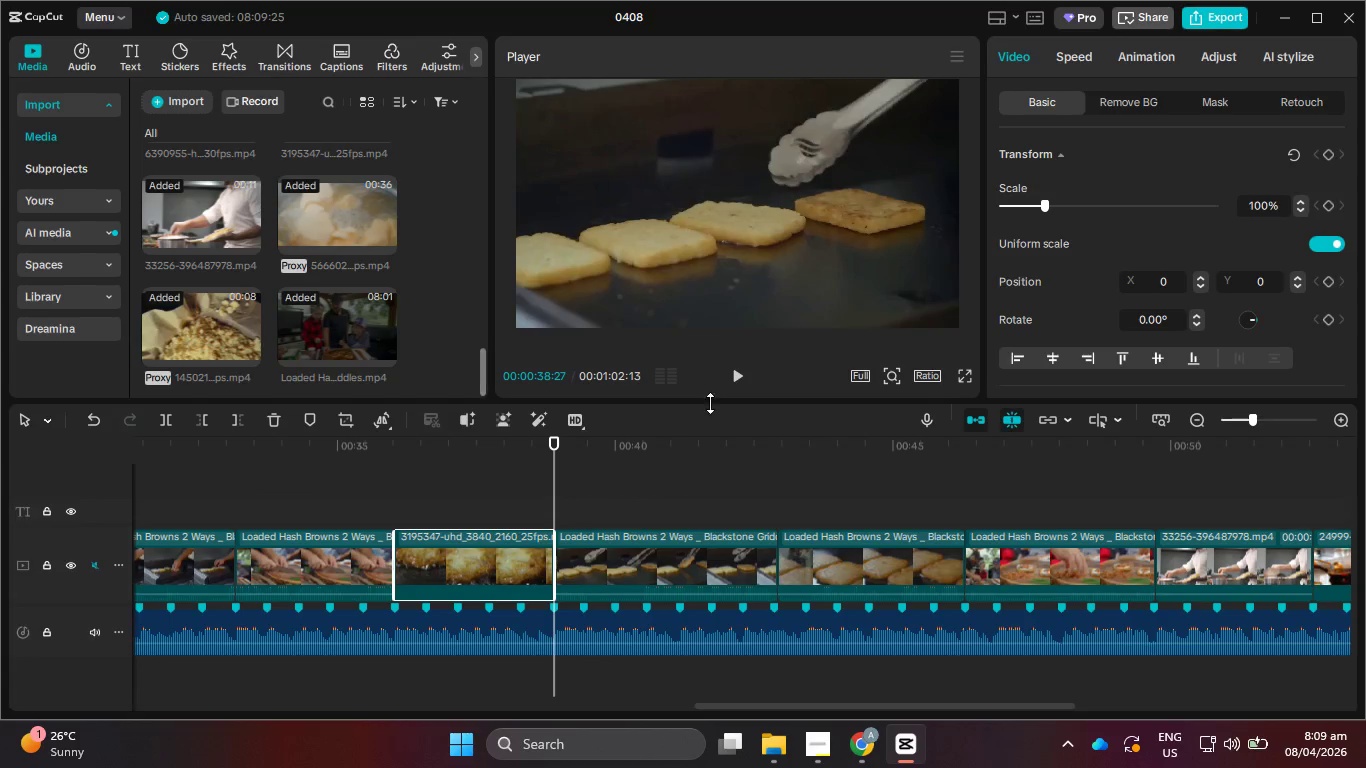 
left_click([736, 377])
 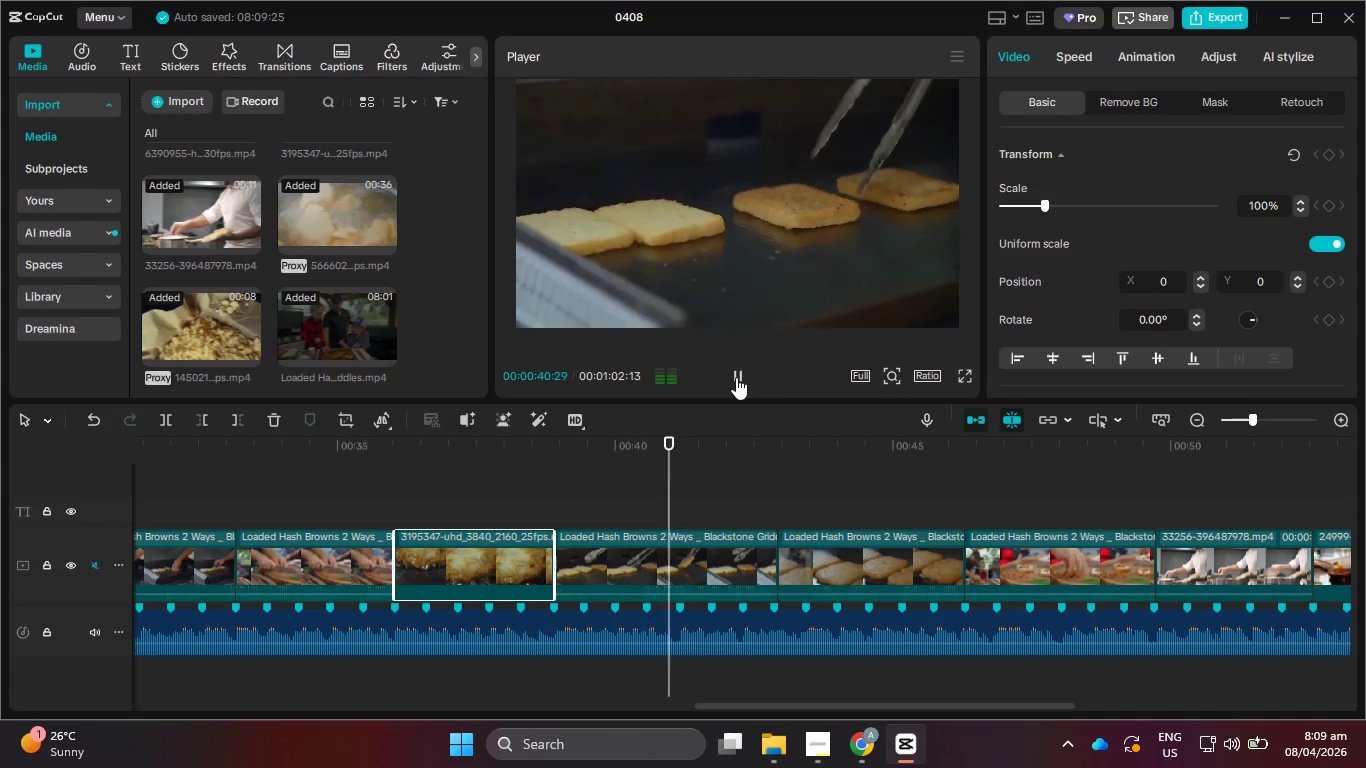 
hold_key(key=ControlLeft, duration=1.17)
scroll: coordinate [1021, 565], scroll_direction: down, amount: 10.0
 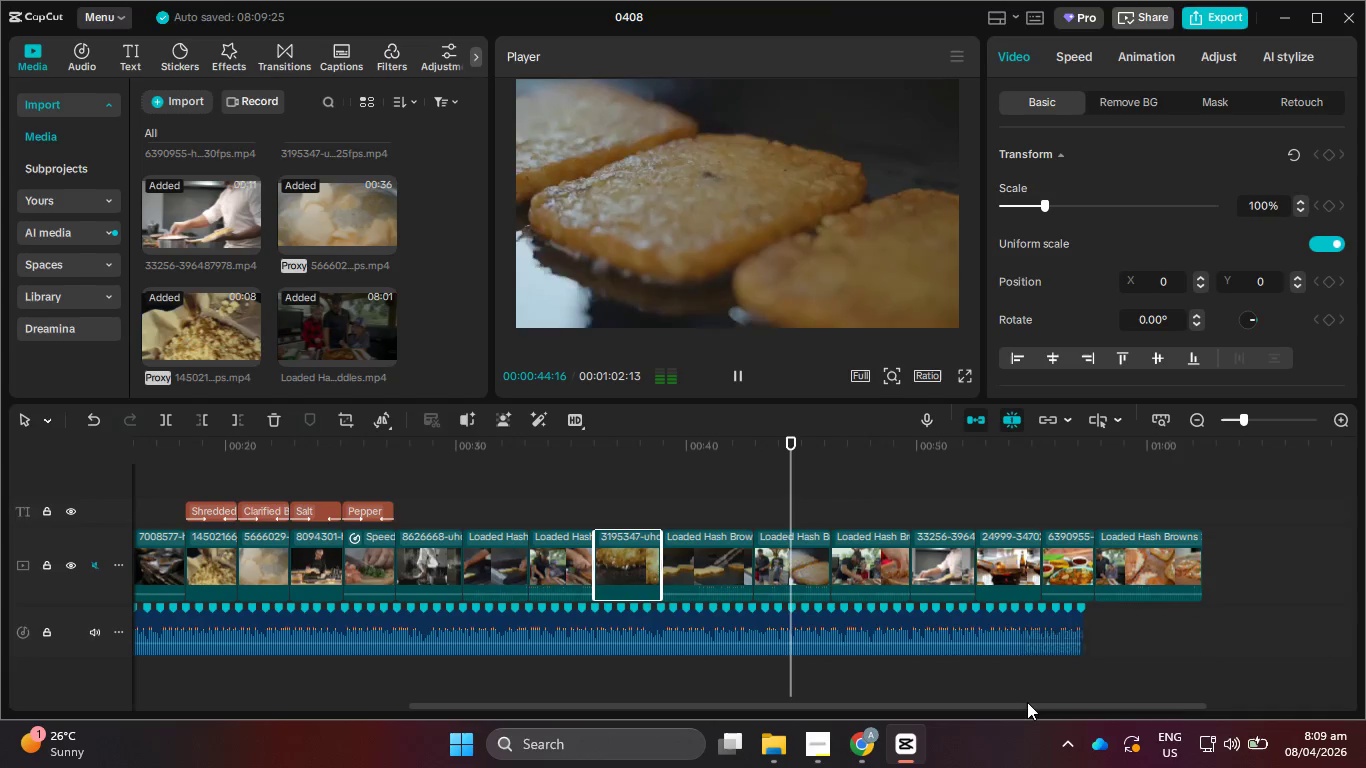 
left_click_drag(start_coordinate=[1027, 706], to_coordinate=[1266, 710])
 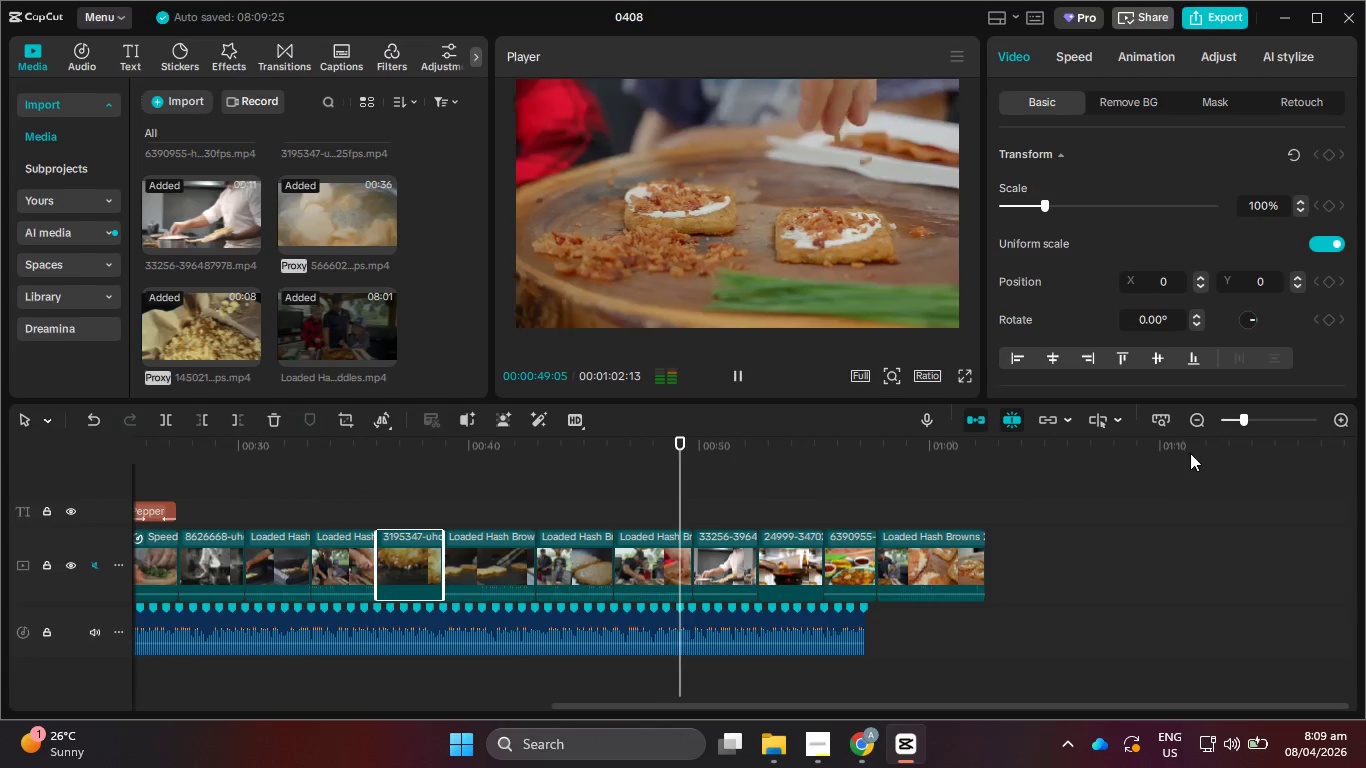 
hold_key(key=ControlLeft, duration=1.02)
scroll: coordinate [1150, 579], scroll_direction: down, amount: 4.0
 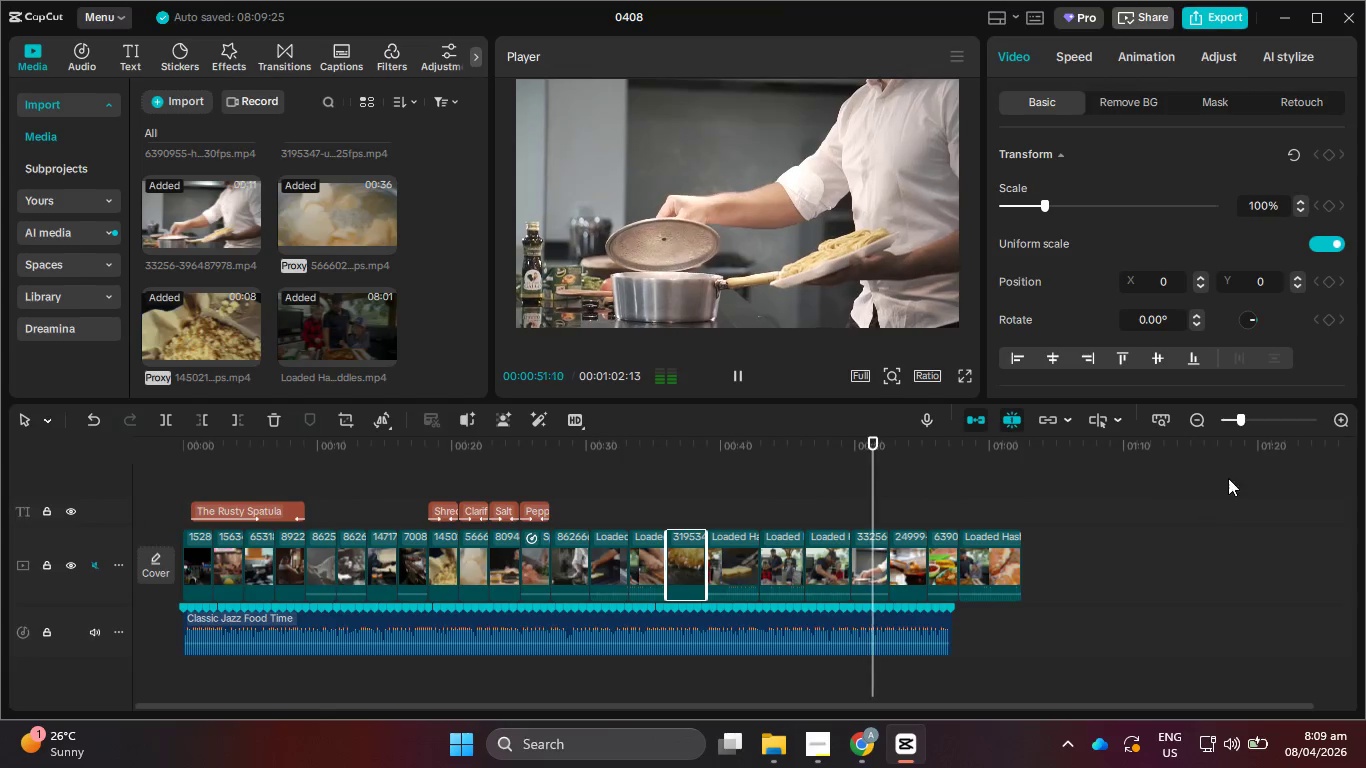 
hold_key(key=ControlLeft, duration=0.84)
scroll: coordinate [1222, 501], scroll_direction: down, amount: 2.0
 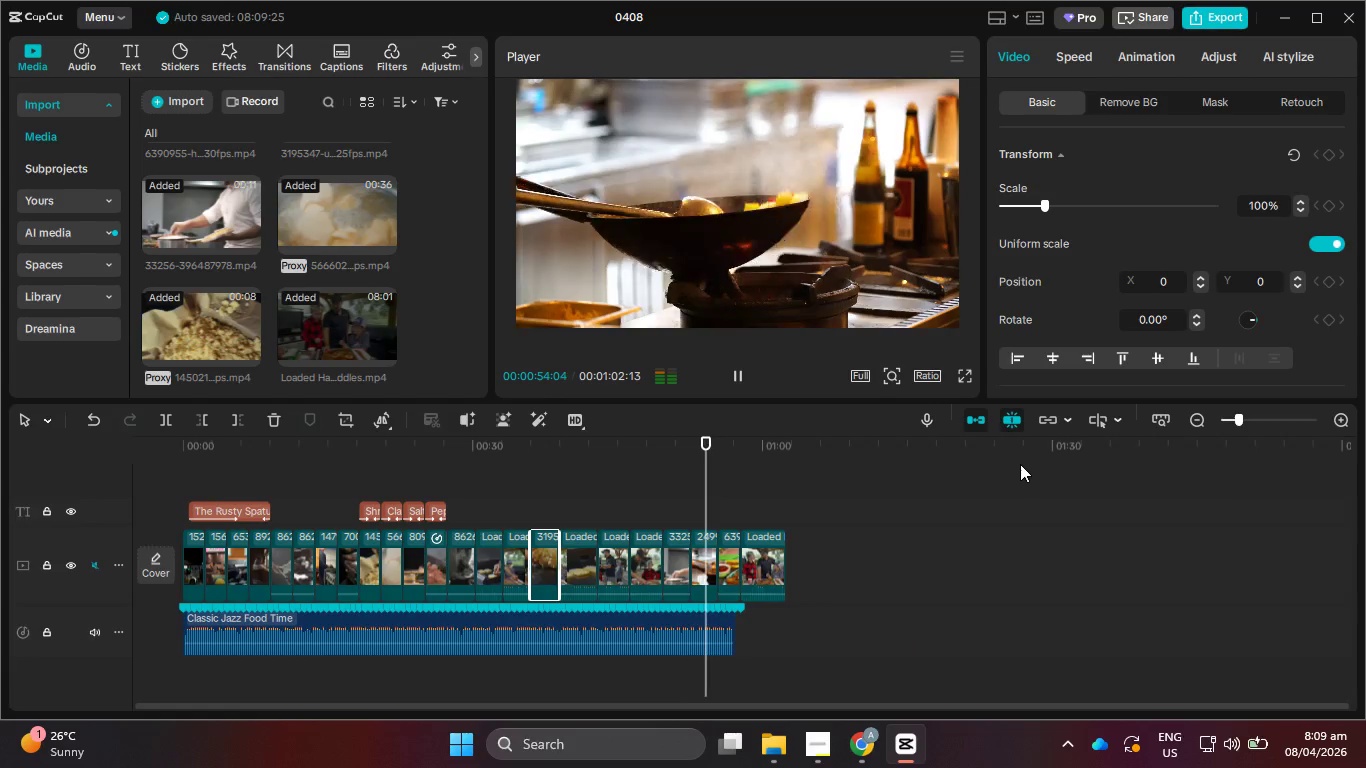 
key(Control+ControlLeft)
 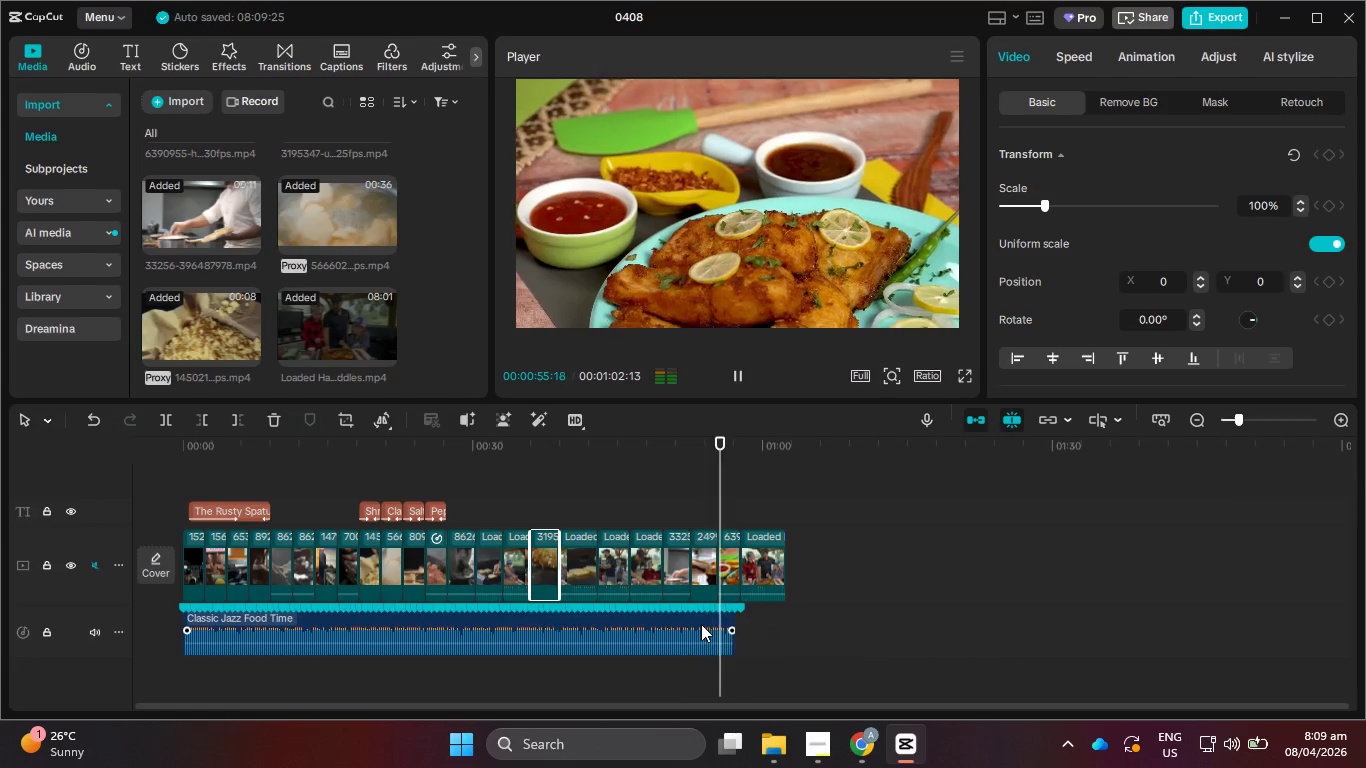 
left_click([701, 624])
 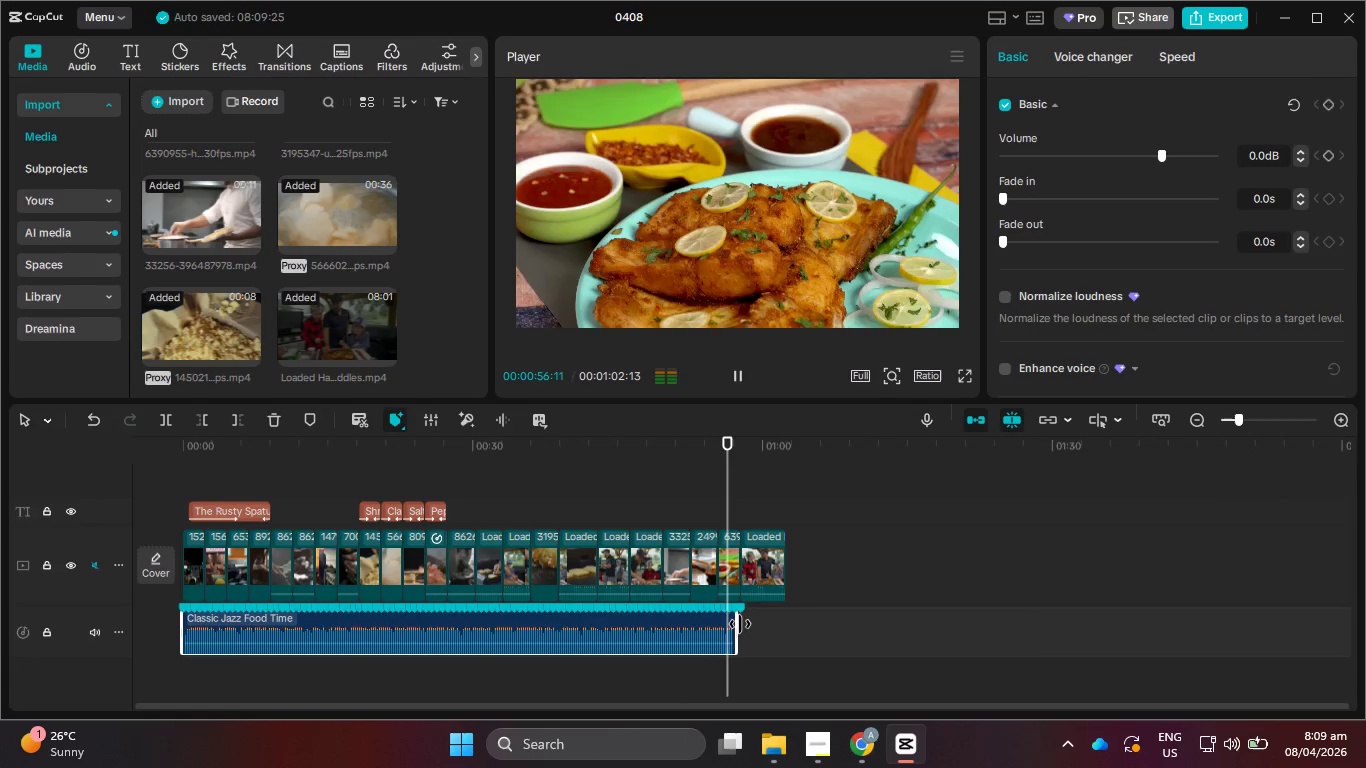 
left_click_drag(start_coordinate=[740, 624], to_coordinate=[1053, 623])
 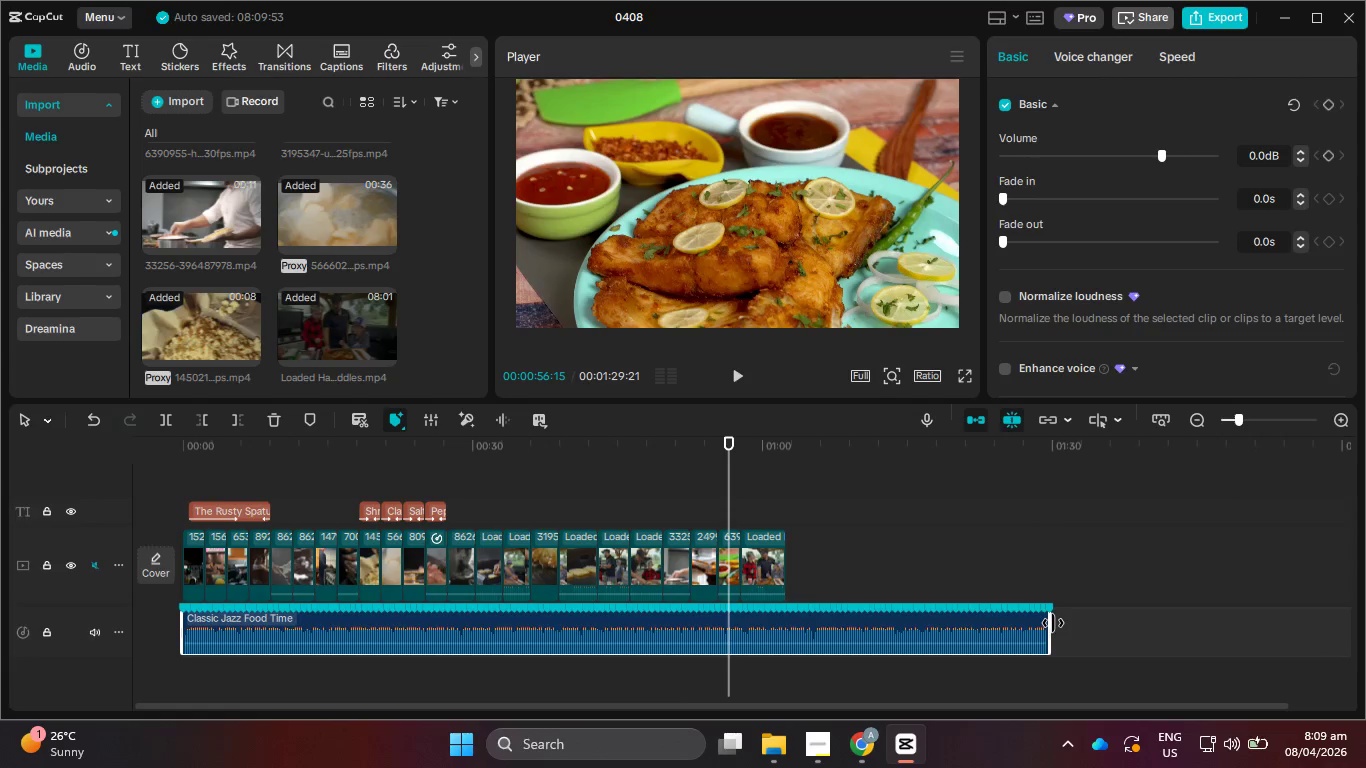 
left_click_drag(start_coordinate=[1049, 623], to_coordinate=[1054, 623])
 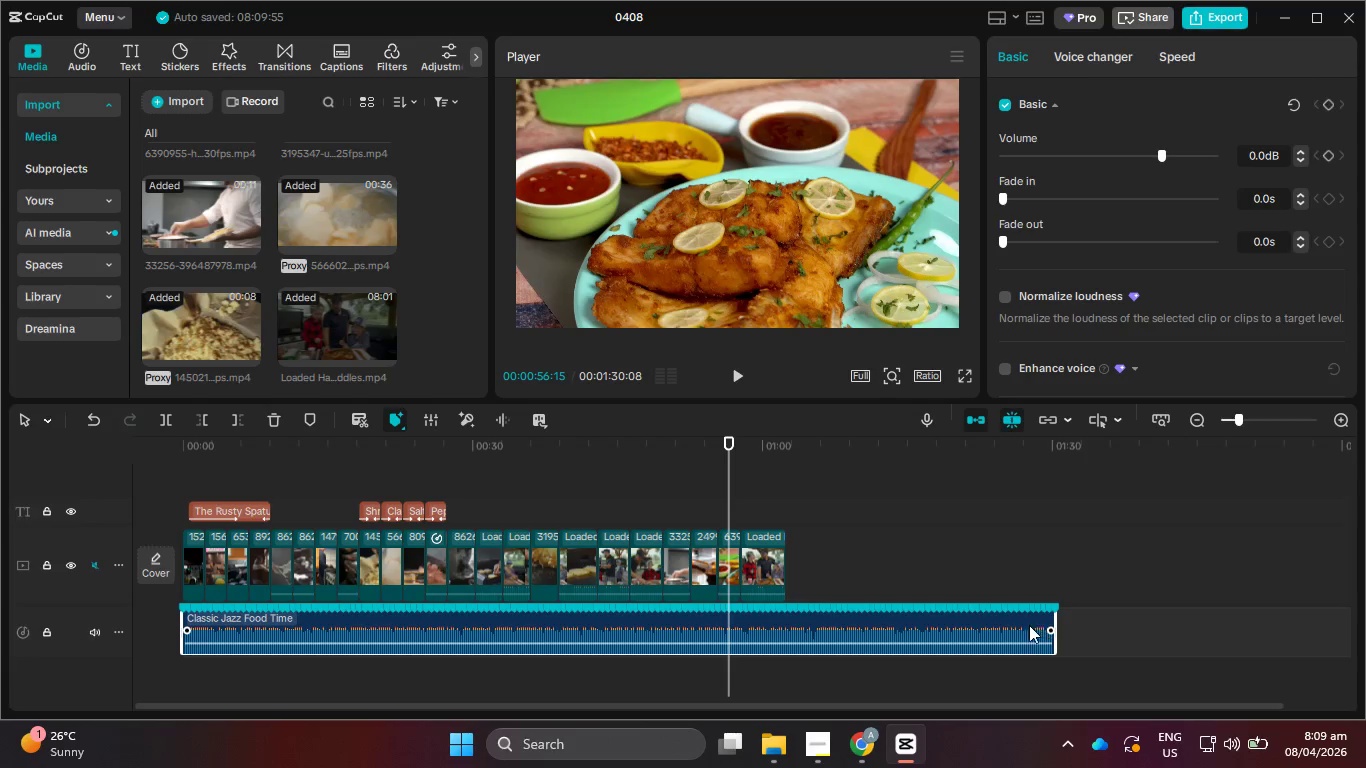 
hold_key(key=ControlLeft, duration=0.98)
scroll: coordinate [766, 583], scroll_direction: up, amount: 3.0
 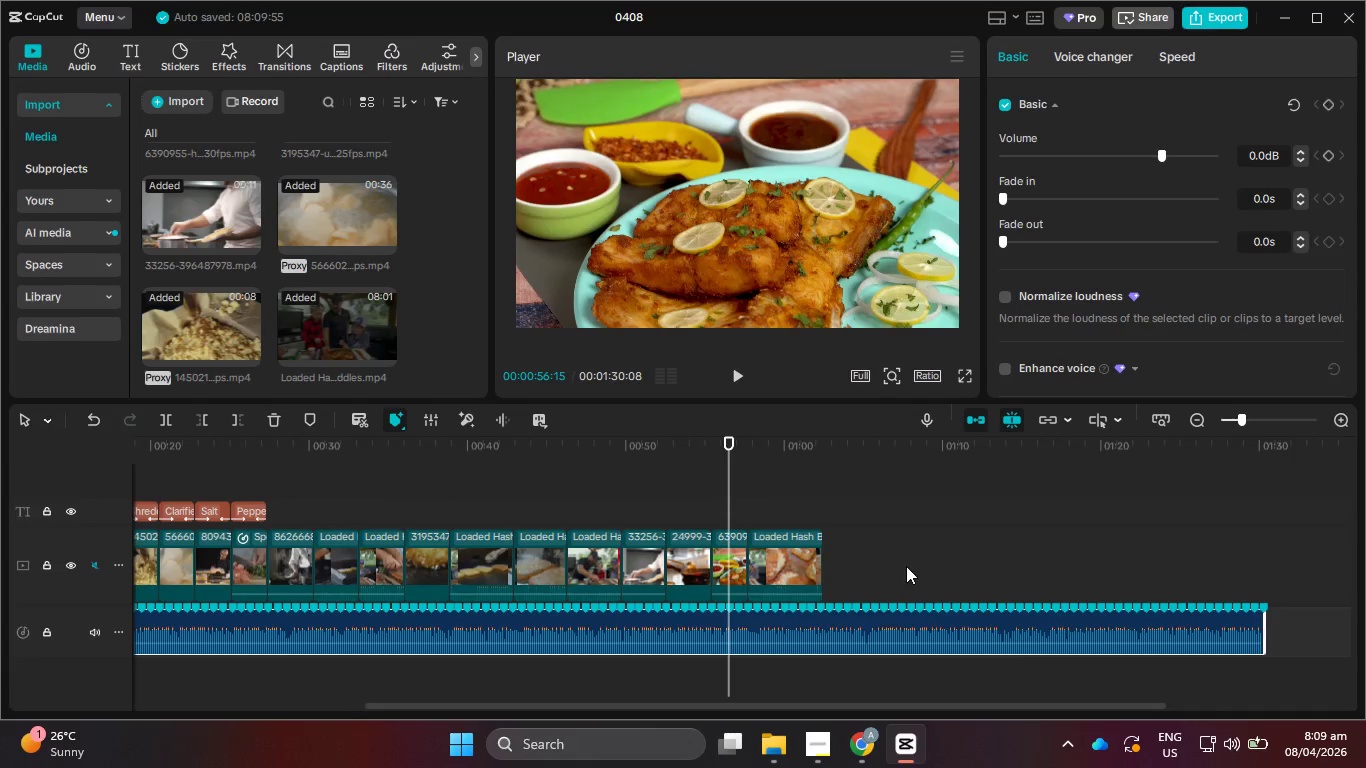 
hold_key(key=ControlLeft, duration=0.64)
 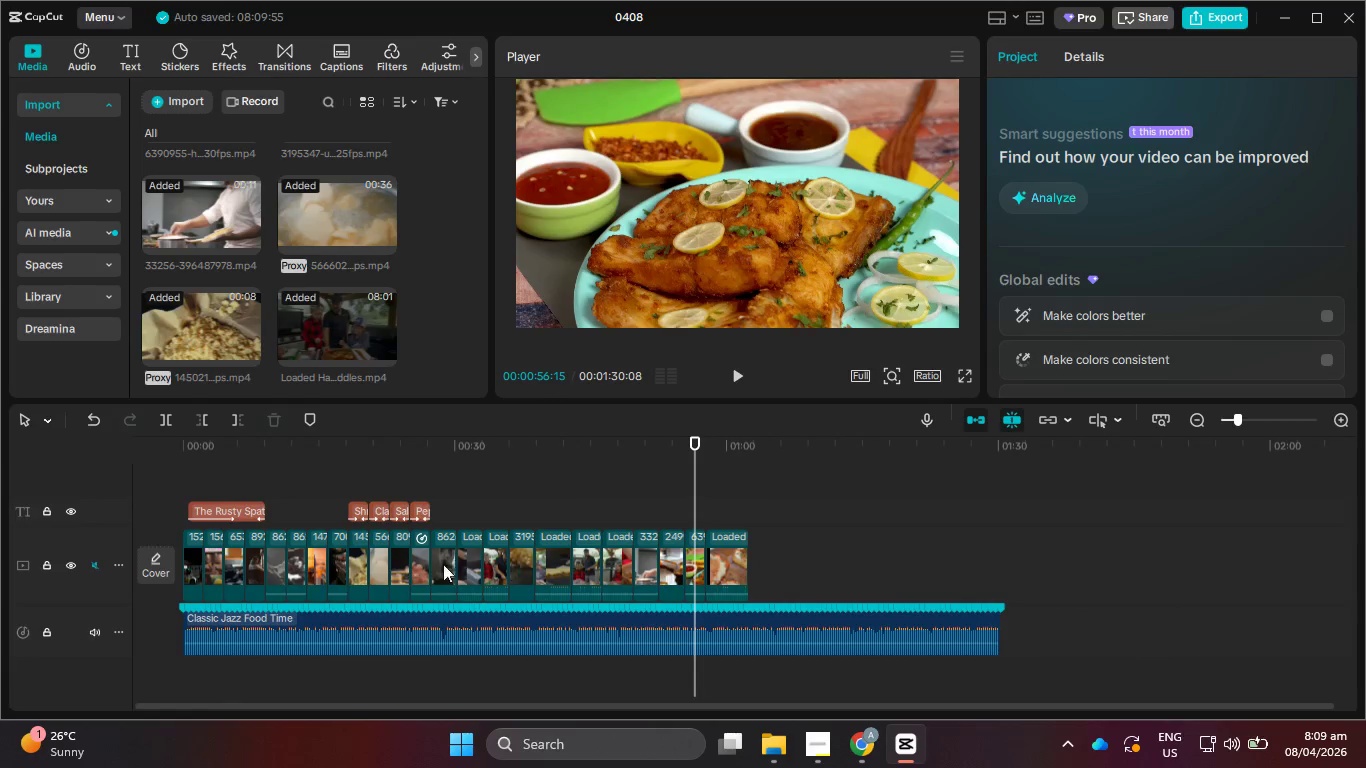 
hold_key(key=ControlLeft, duration=16.7)
 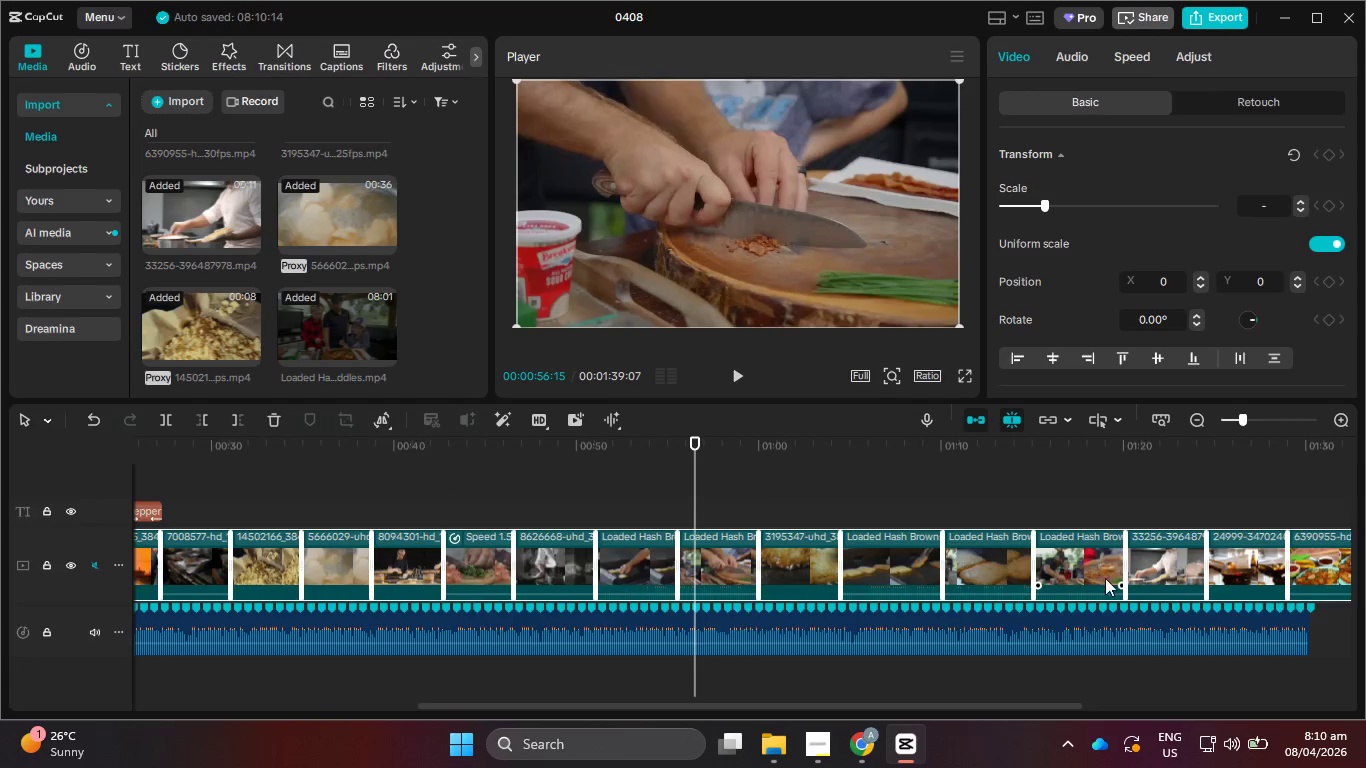 
scroll: coordinate [908, 564], scroll_direction: down, amount: 4.0
 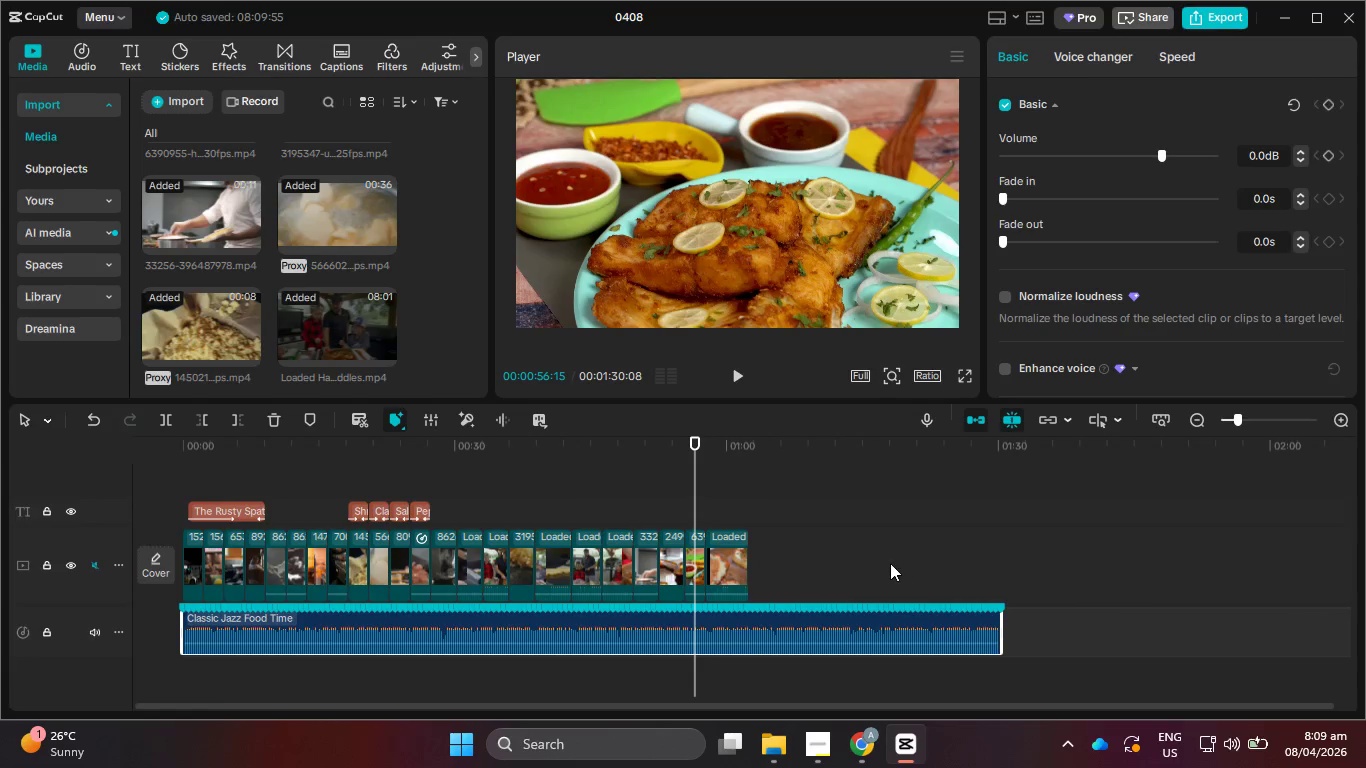 
left_click_drag(start_coordinate=[807, 564], to_coordinate=[197, 557])
 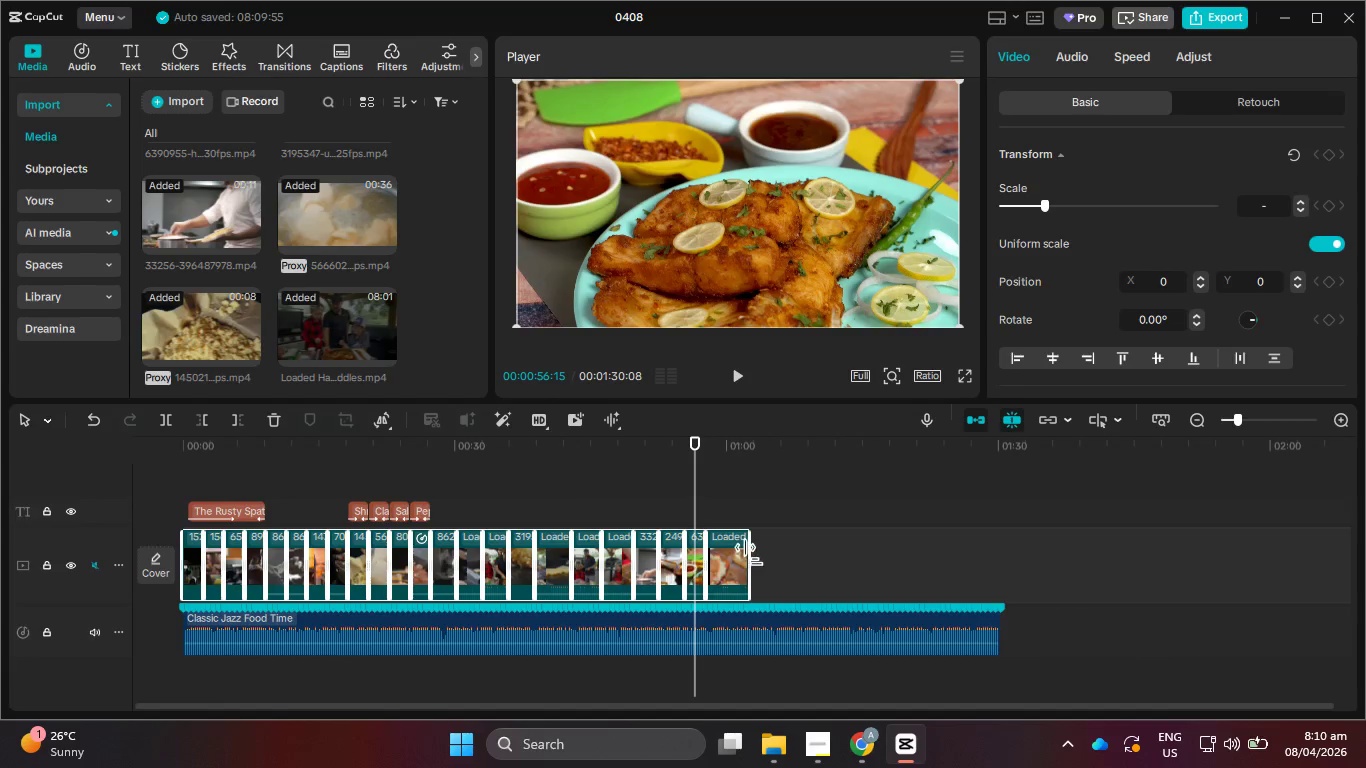 
left_click_drag(start_coordinate=[751, 554], to_coordinate=[759, 554])
 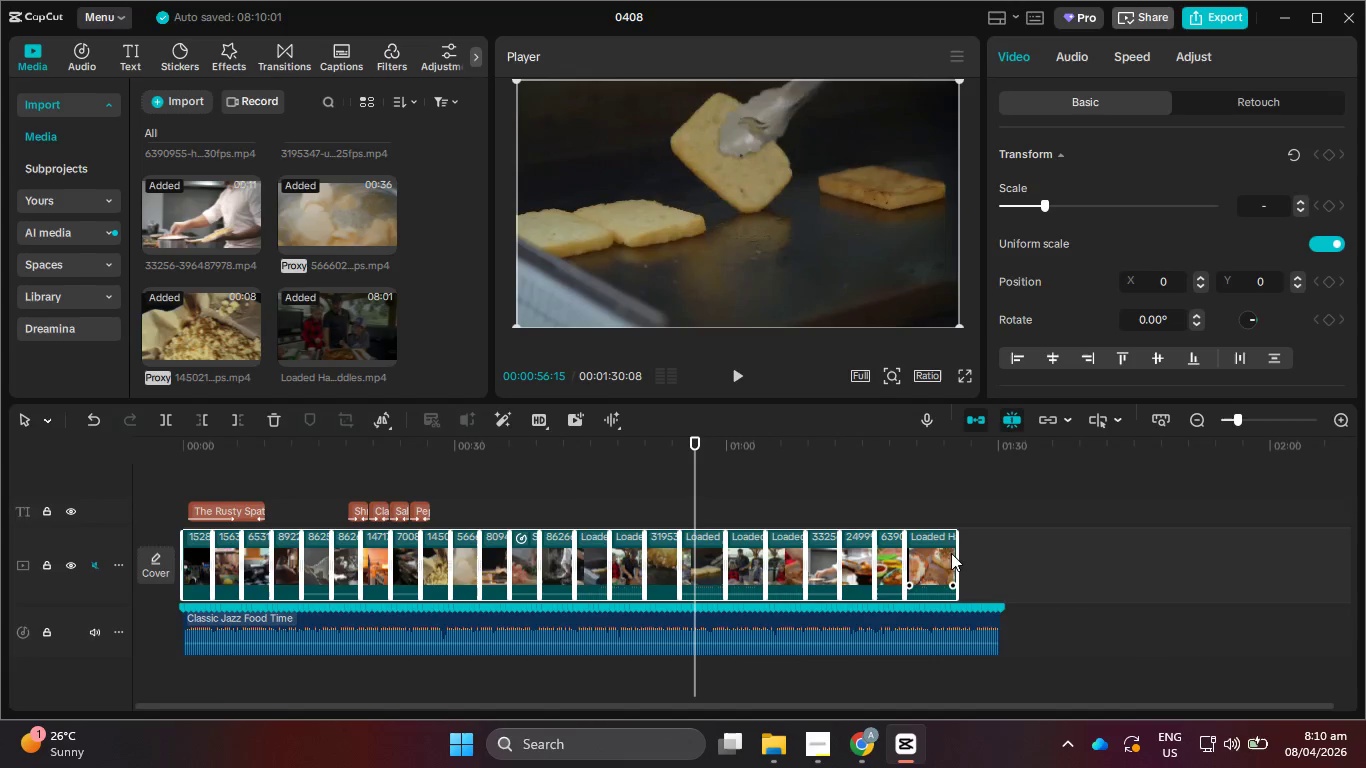 
left_click_drag(start_coordinate=[959, 554], to_coordinate=[966, 557])
 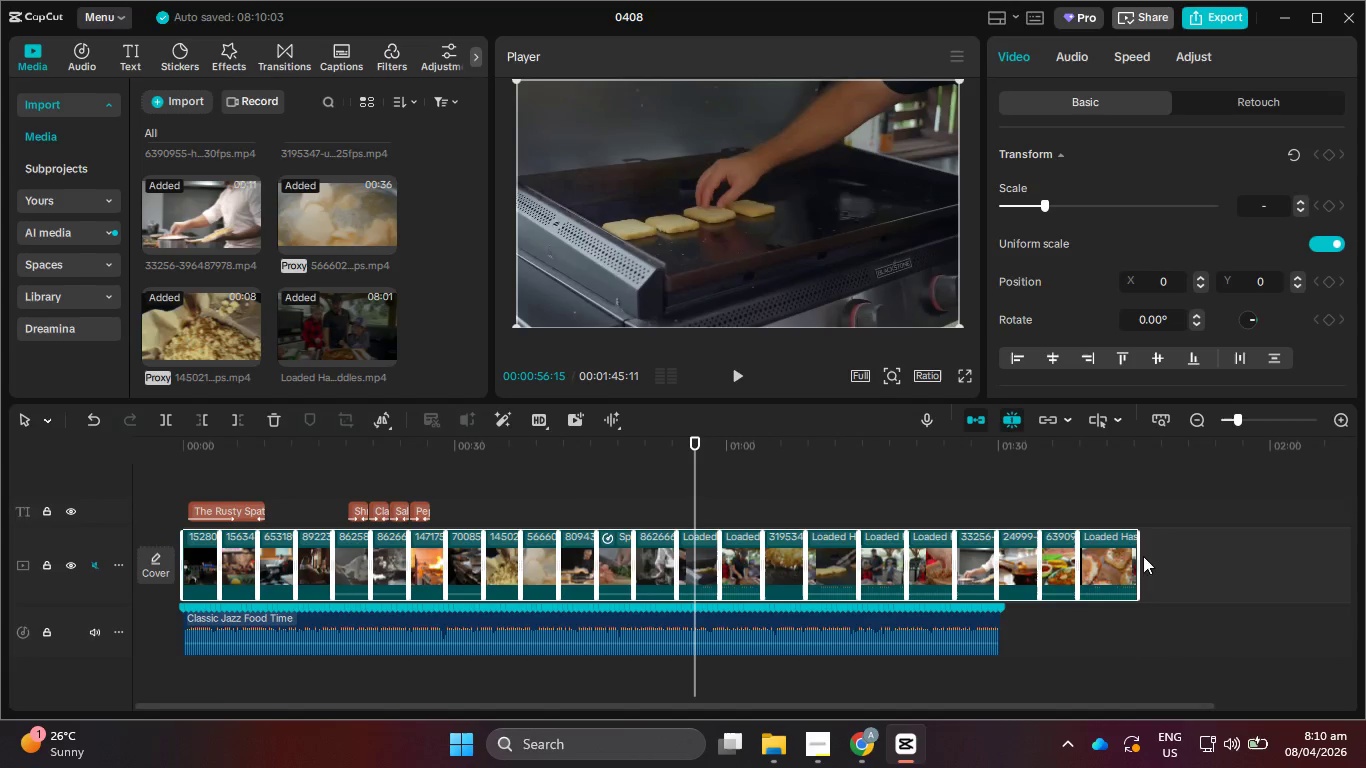 
left_click_drag(start_coordinate=[1141, 556], to_coordinate=[1132, 555])
 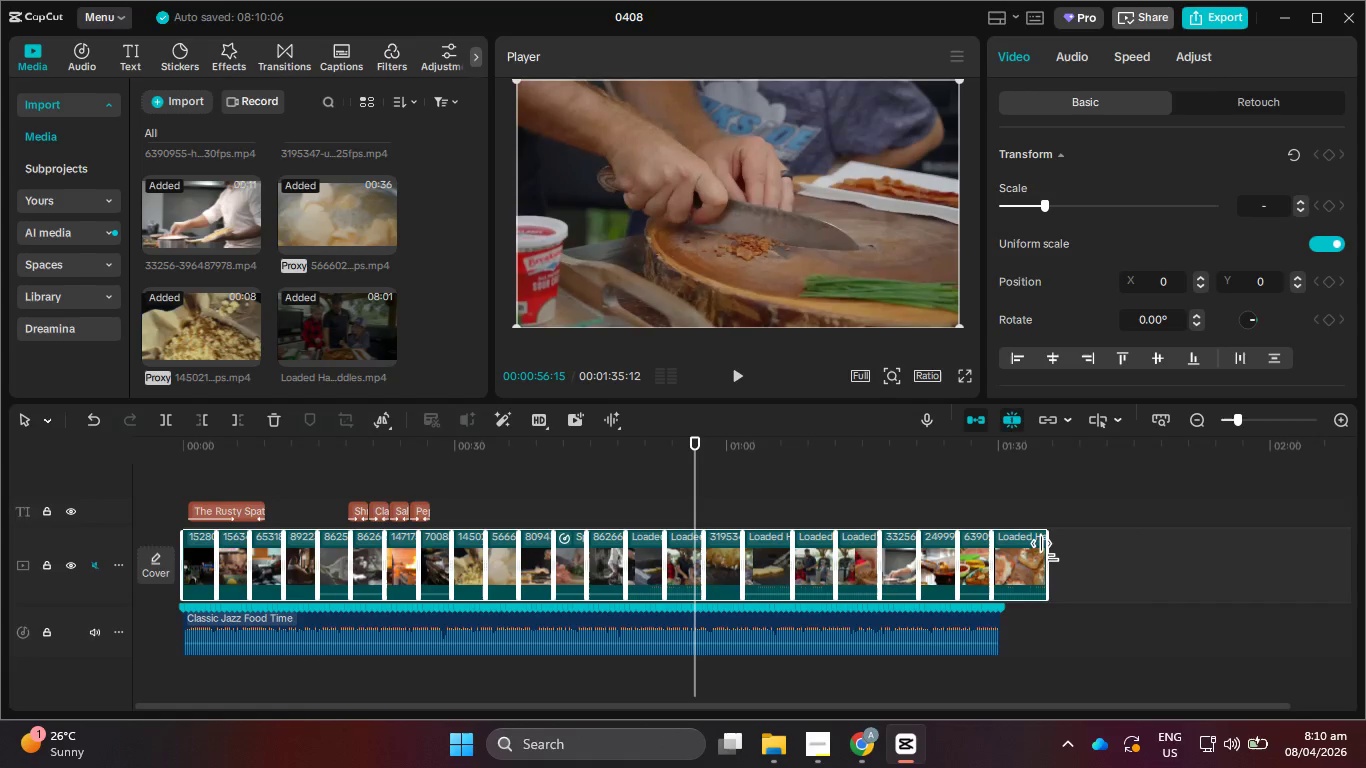 
left_click_drag(start_coordinate=[1047, 551], to_coordinate=[1039, 551])
 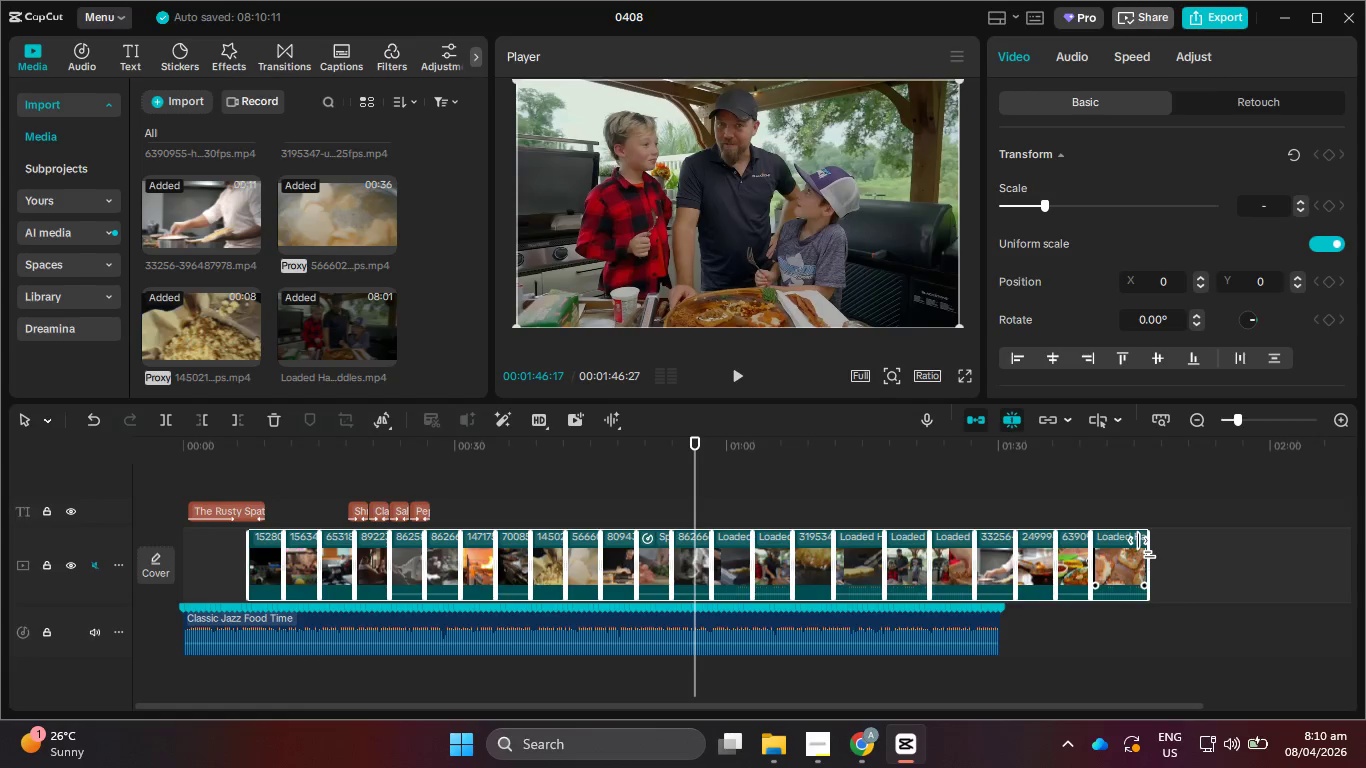 
hold_key(key=ControlLeft, duration=0.8)
scroll: coordinate [1107, 578], scroll_direction: up, amount: 10.0
 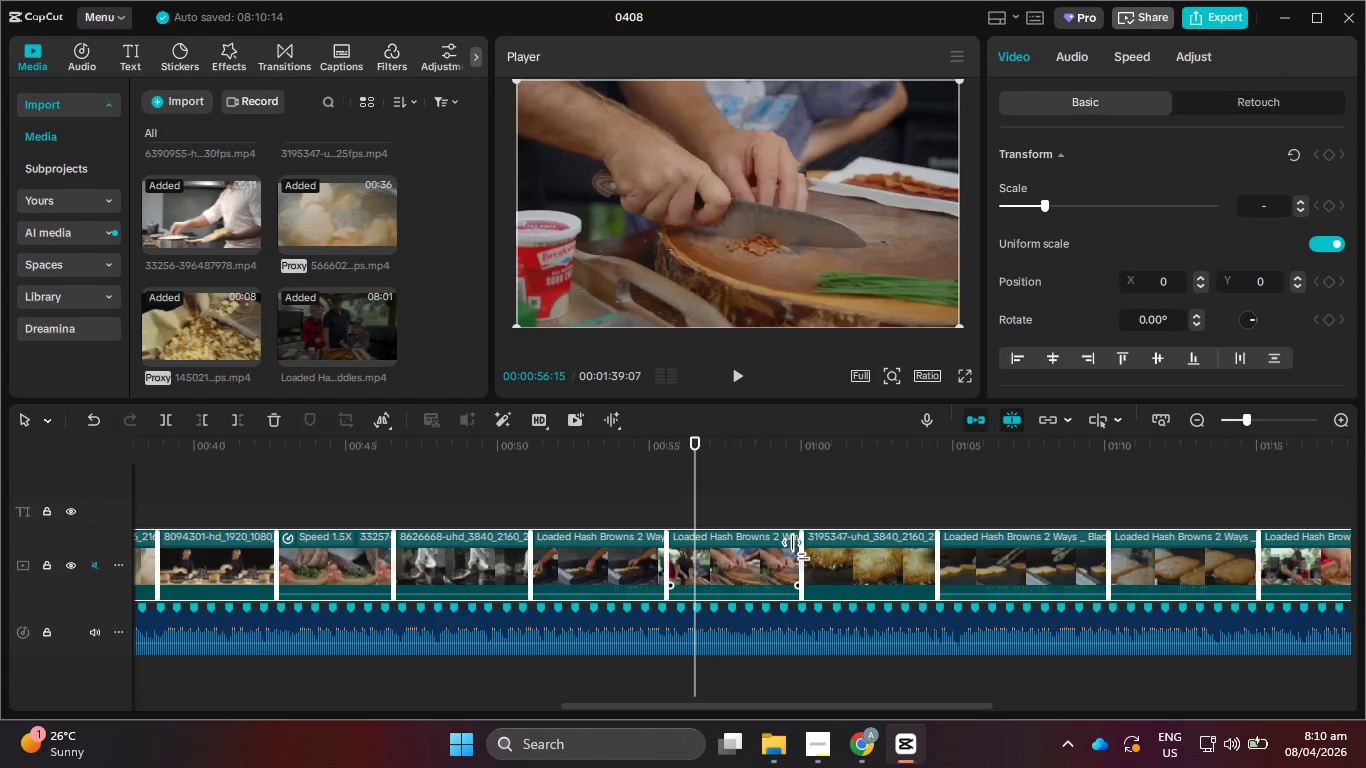 
left_click_drag(start_coordinate=[803, 550], to_coordinate=[796, 549])
 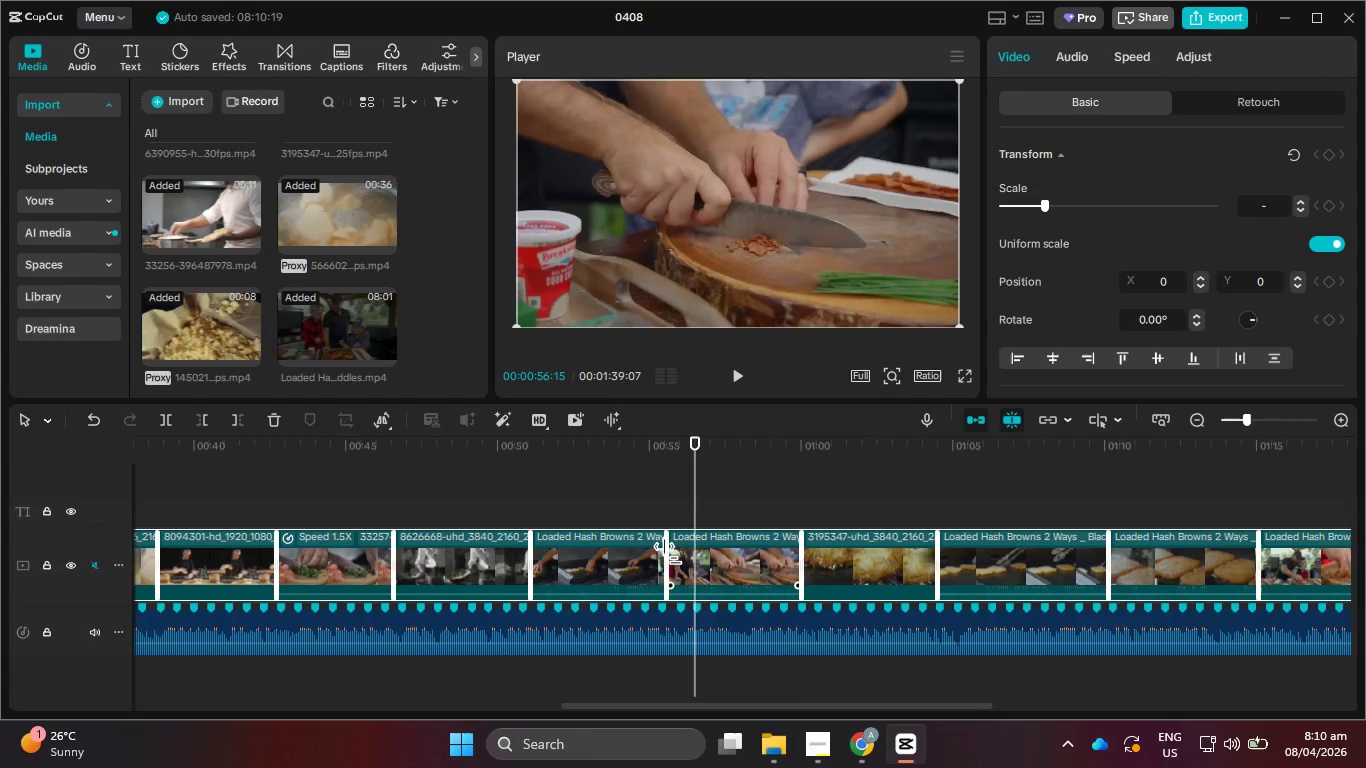 
left_click_drag(start_coordinate=[670, 553], to_coordinate=[649, 553])
 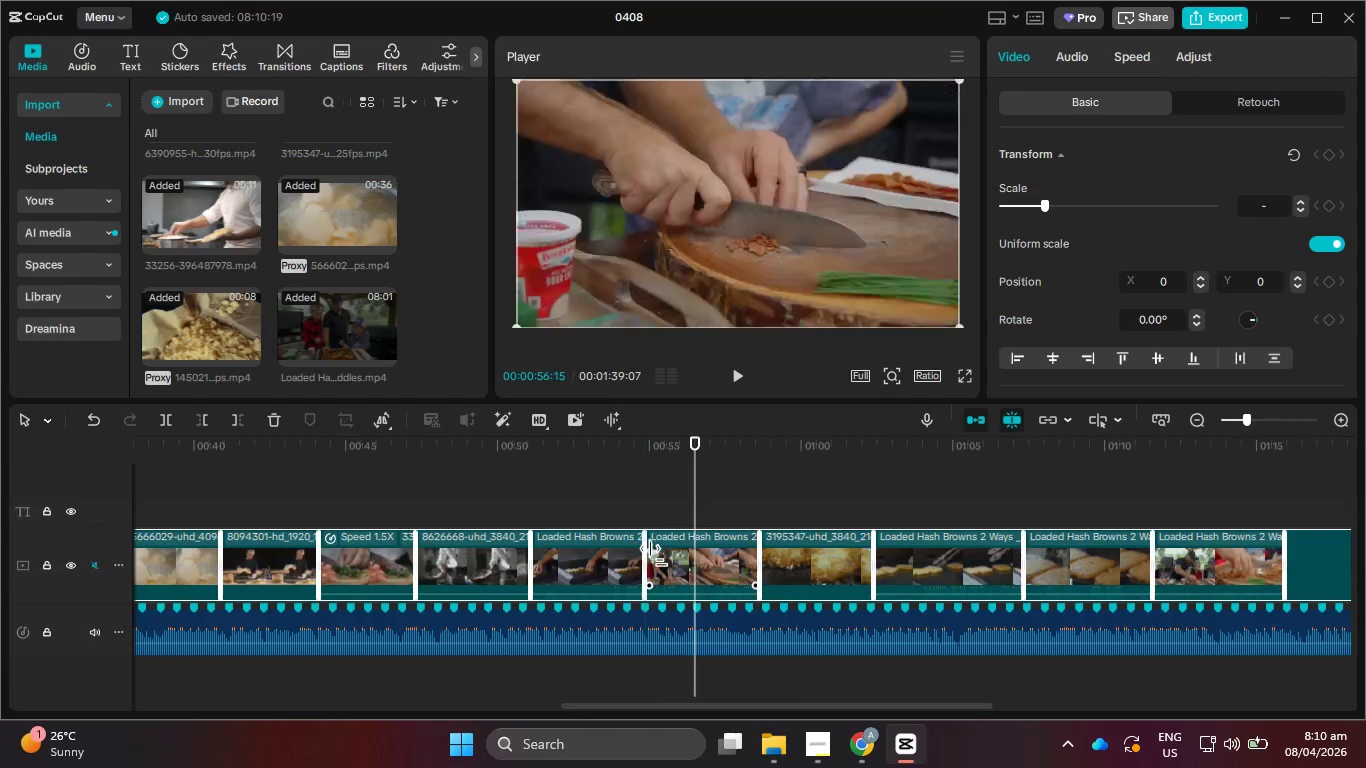 
hold_key(key=ControlLeft, duration=1.36)
scroll: coordinate [789, 588], scroll_direction: down, amount: 5.0
 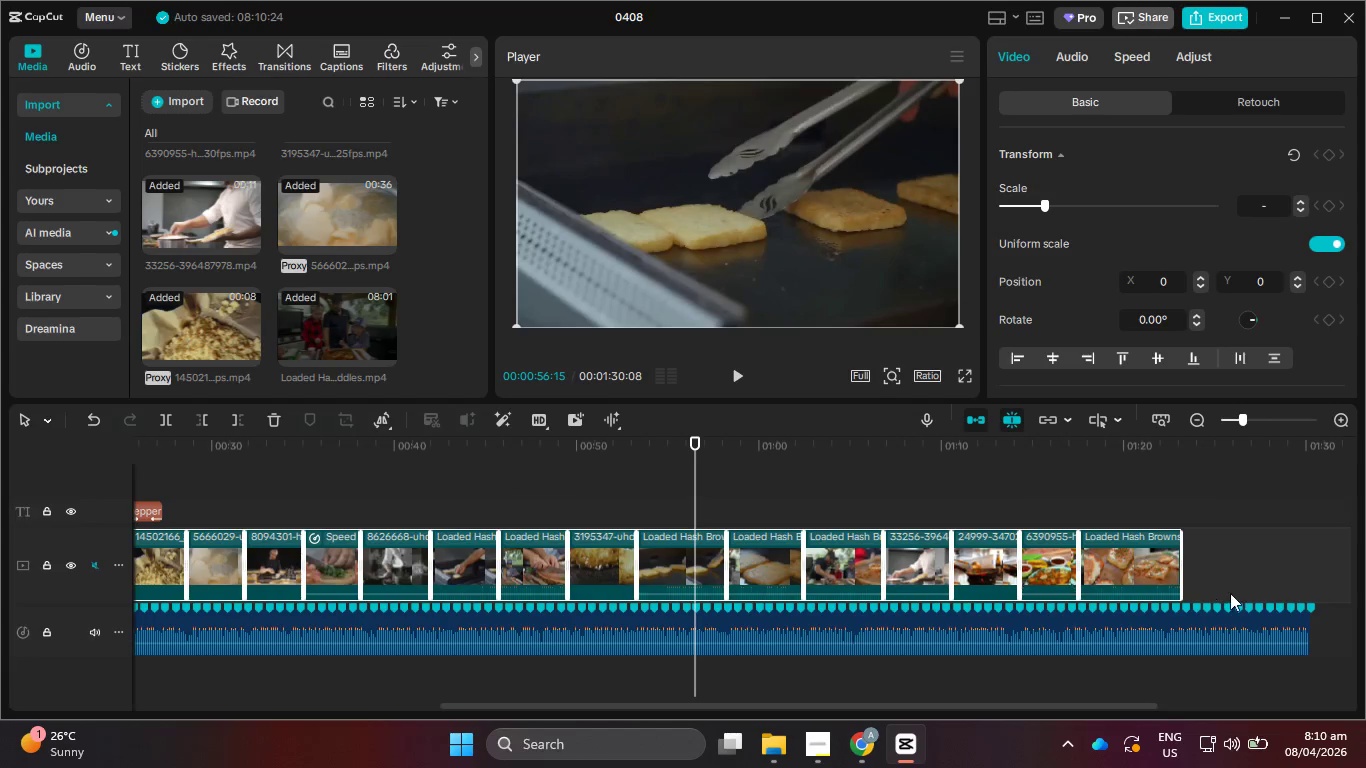 
scroll: coordinate [1300, 594], scroll_direction: up, amount: 1.0
 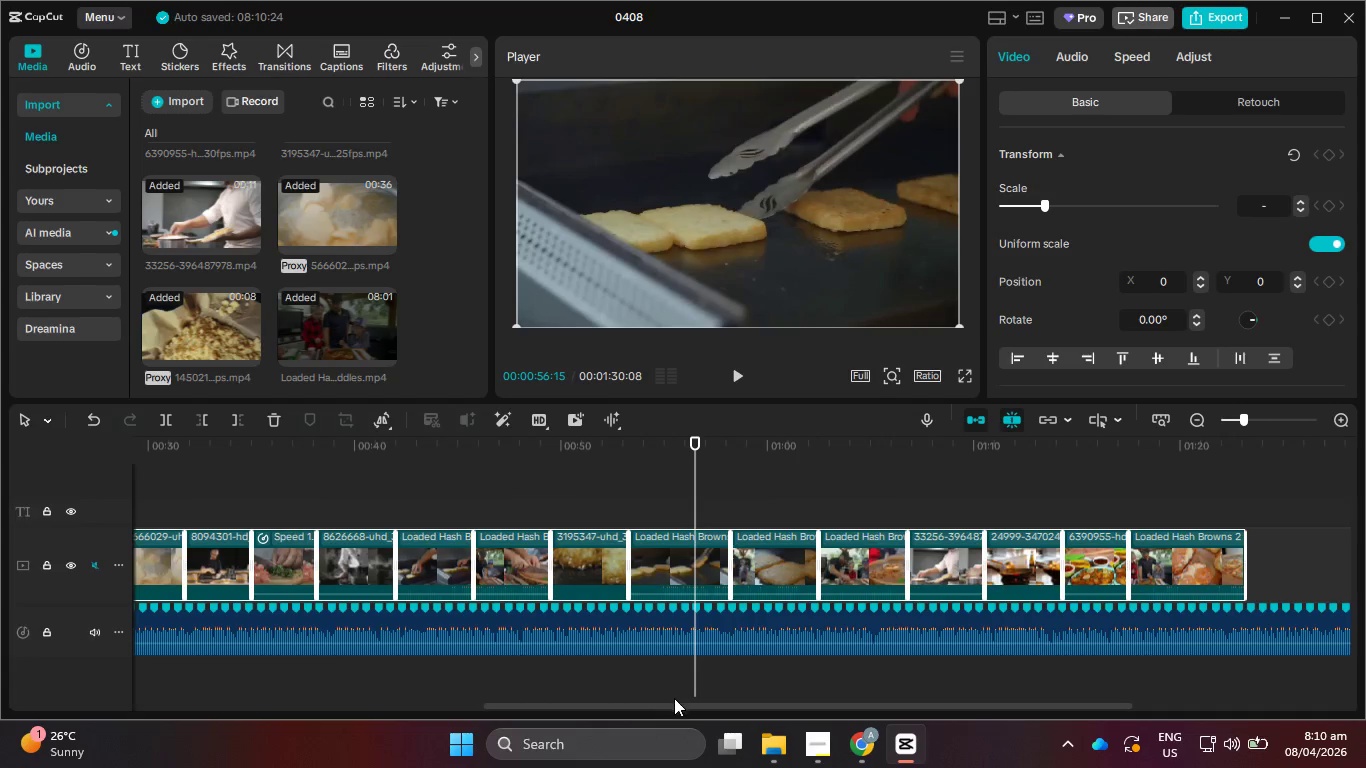 
left_click_drag(start_coordinate=[679, 703], to_coordinate=[1080, 668])
 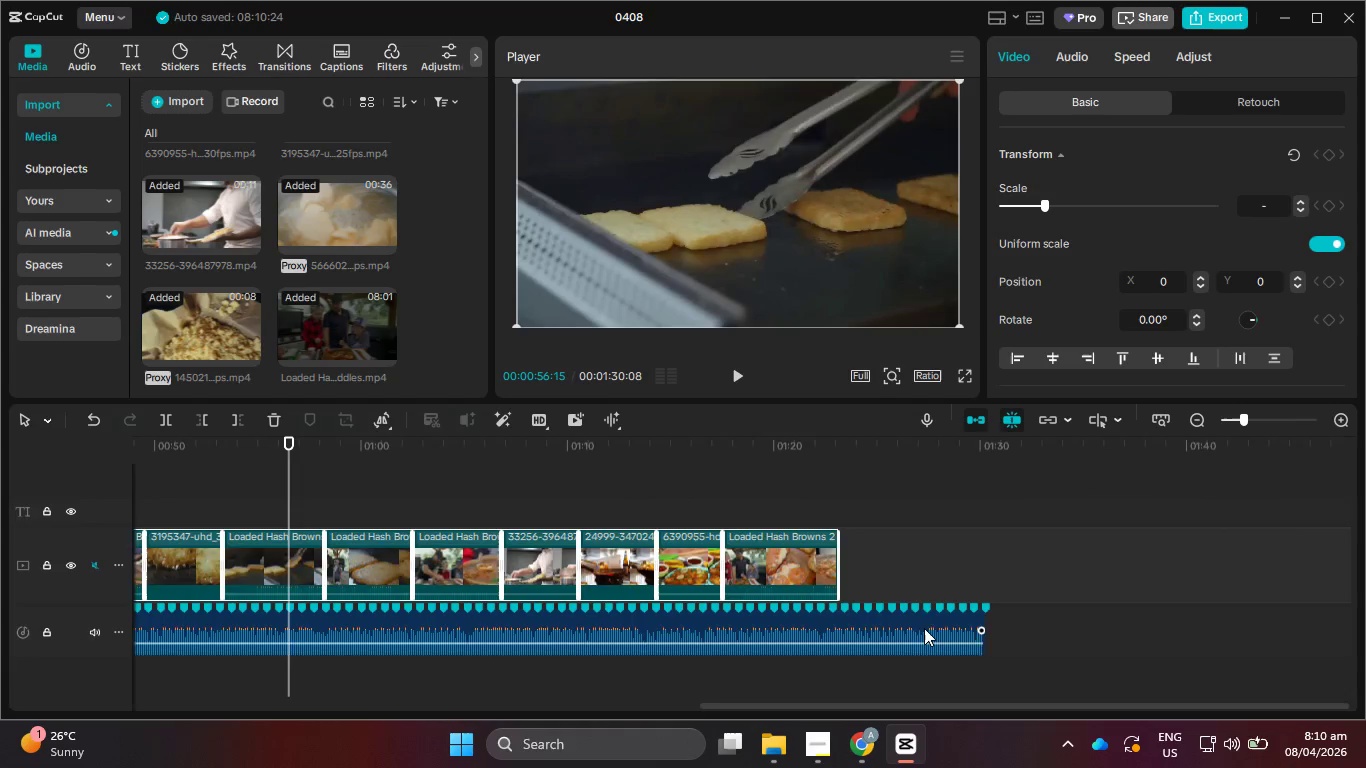 
hold_key(key=ControlLeft, duration=0.81)
scroll: coordinate [915, 610], scroll_direction: up, amount: 5.0
 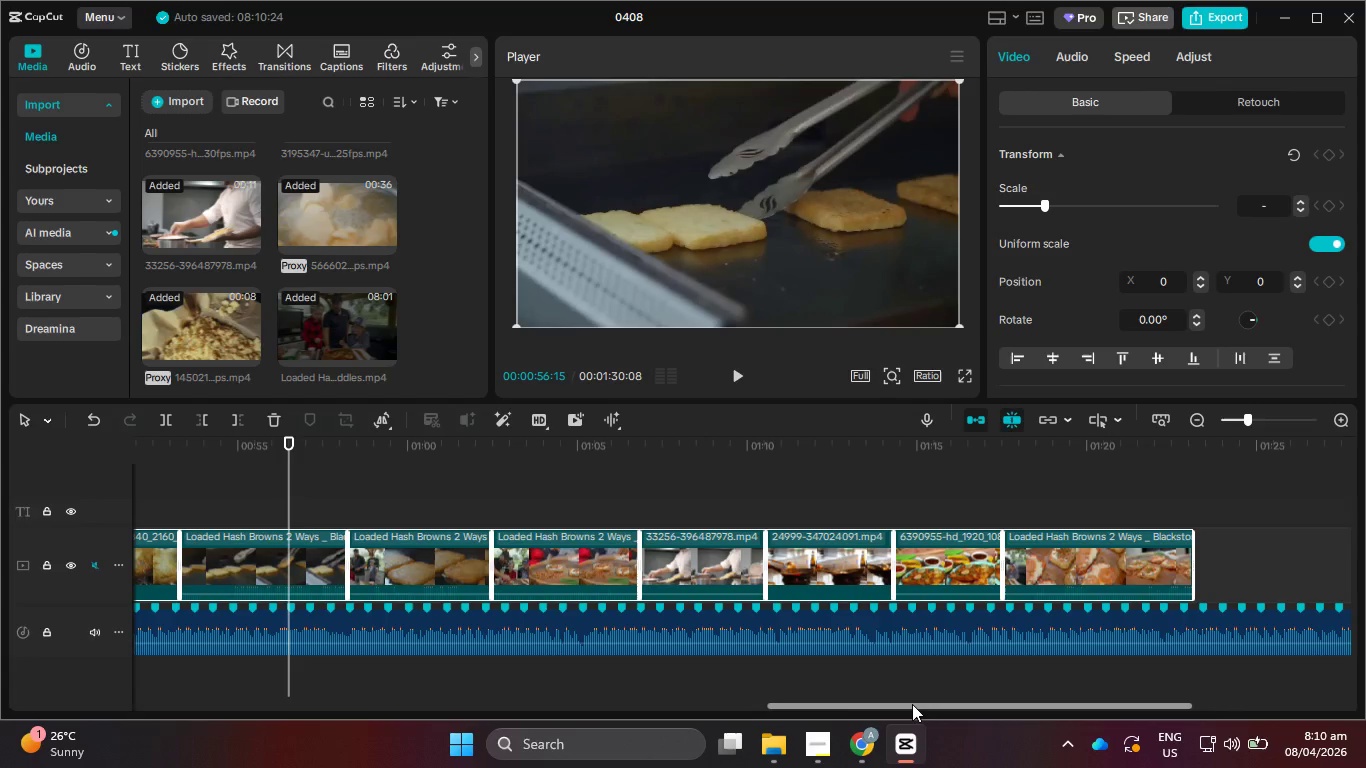 
left_click_drag(start_coordinate=[911, 707], to_coordinate=[1188, 700])
 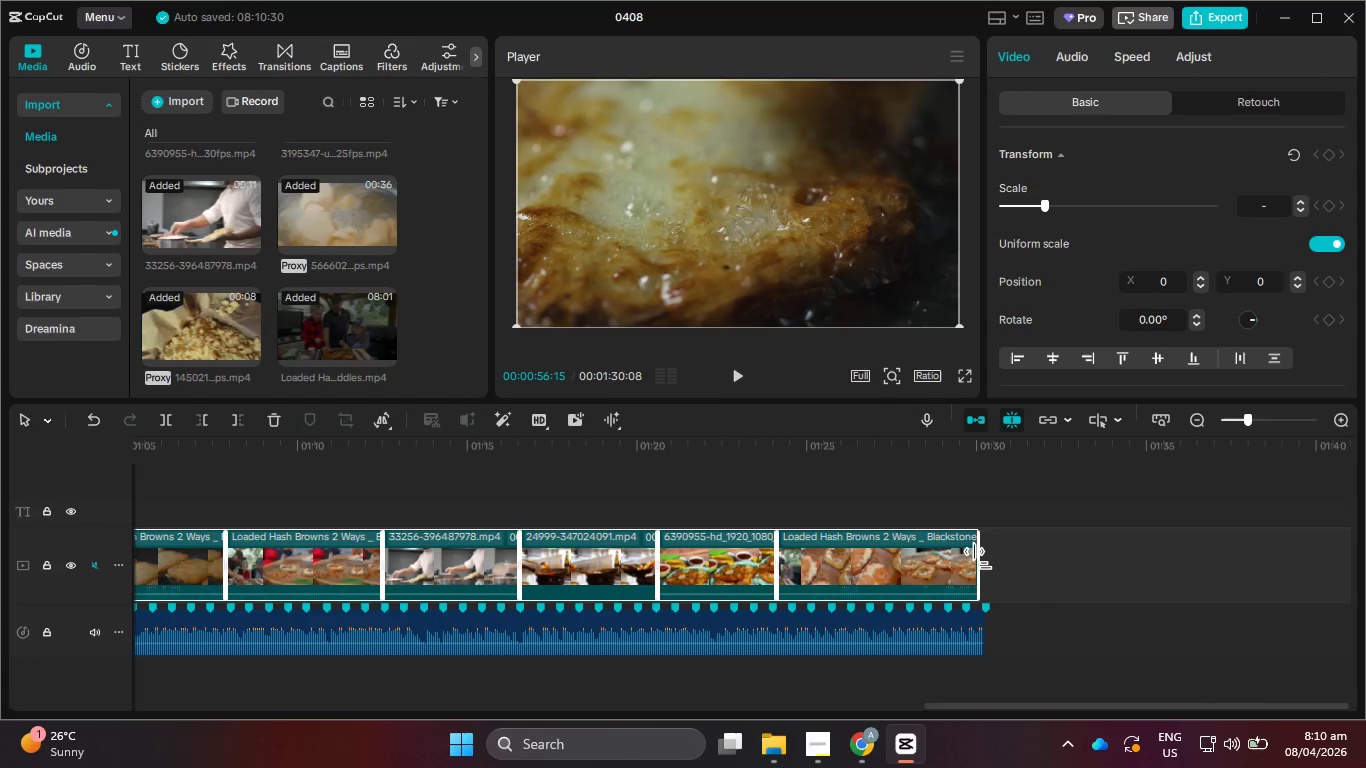 
wait(7.91)
 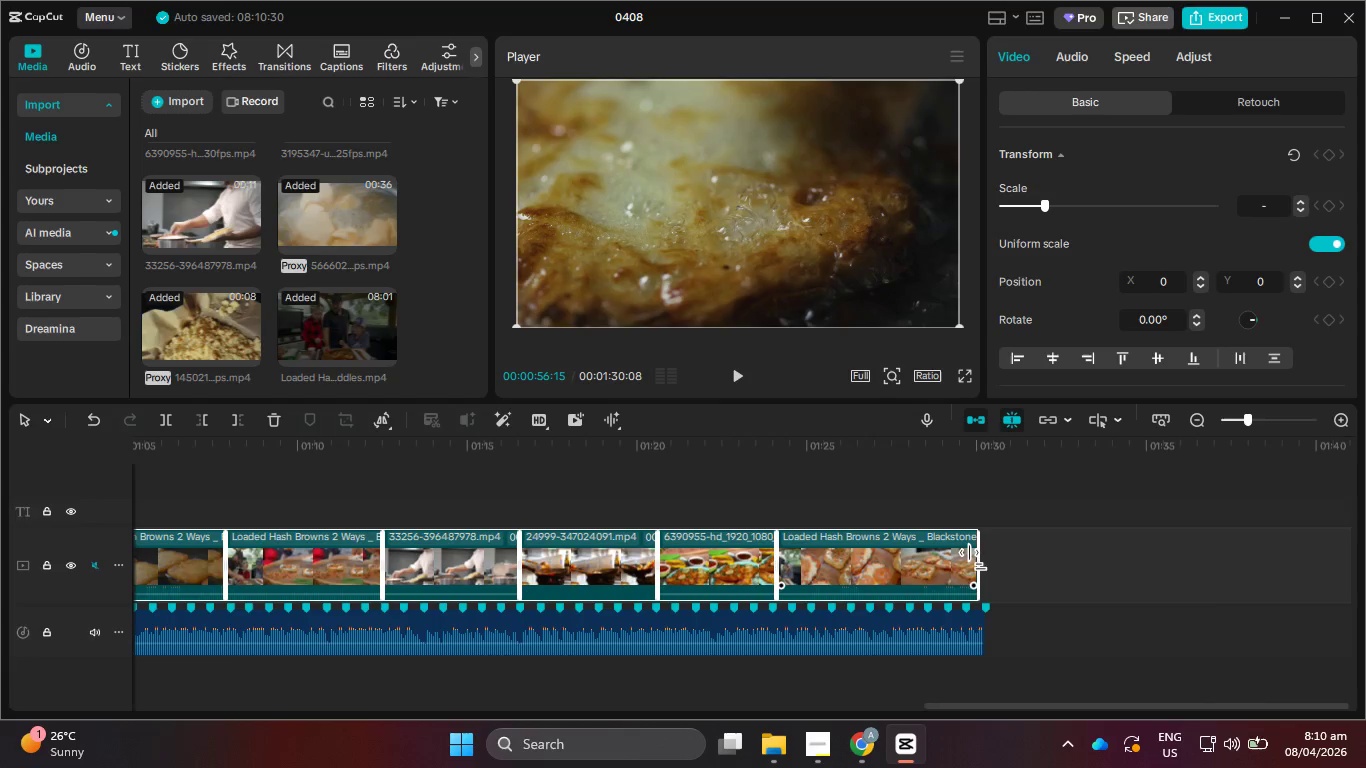 
key(Control+Z)
 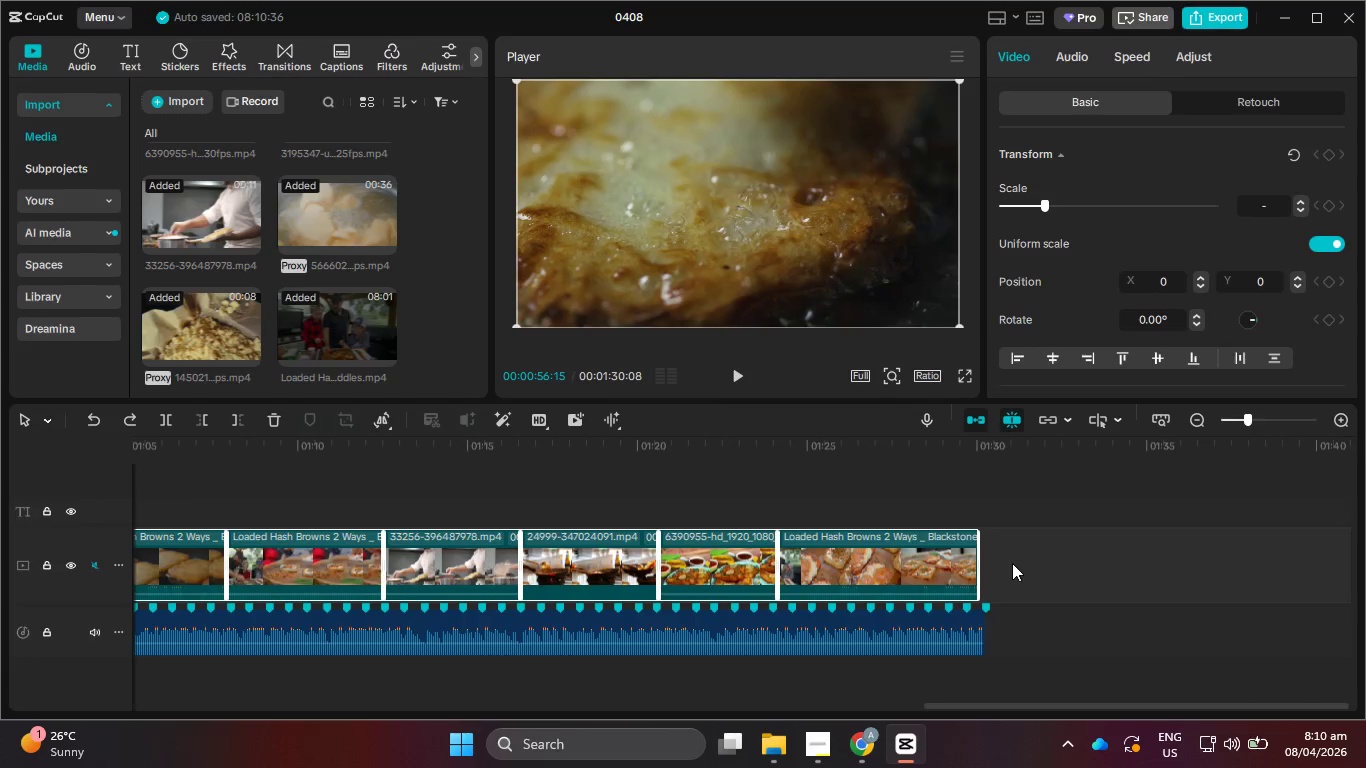 
left_click([1012, 563])
 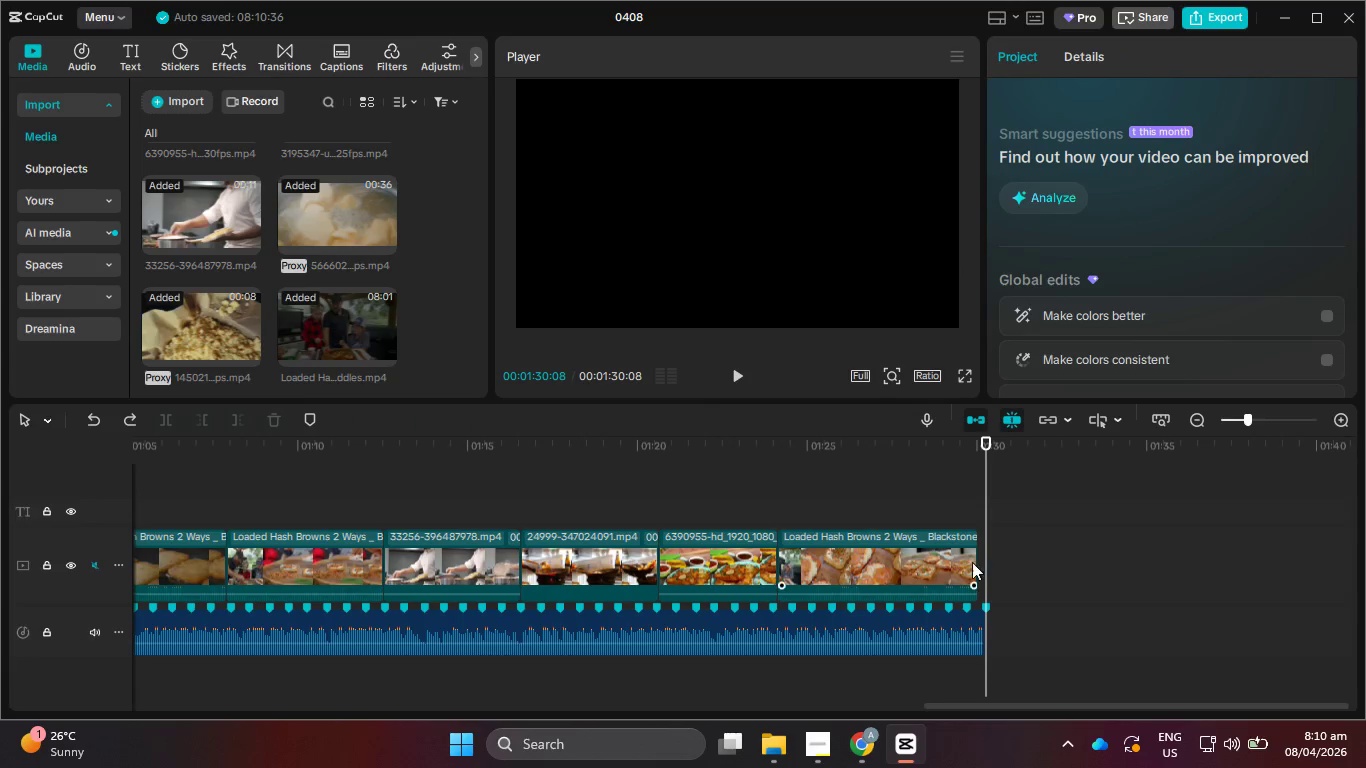 
left_click([960, 560])
 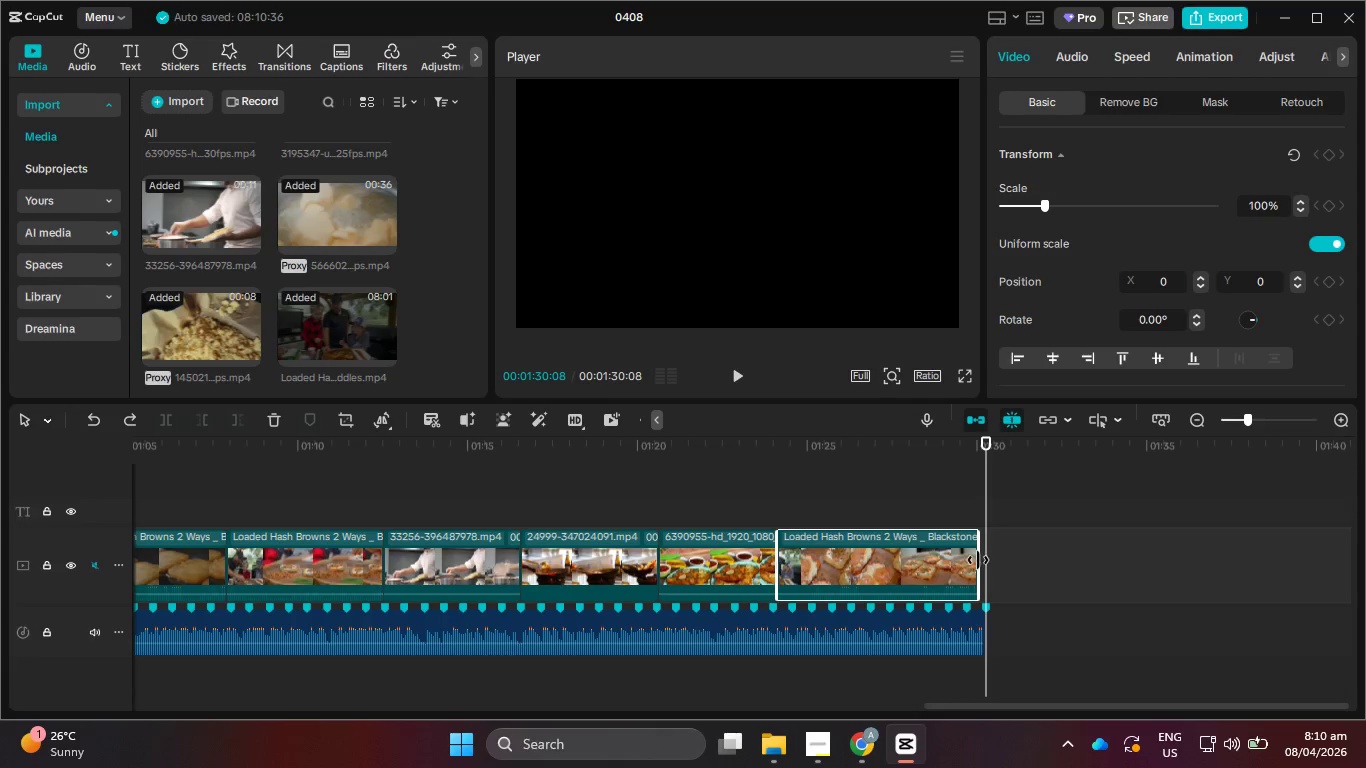 
left_click_drag(start_coordinate=[978, 560], to_coordinate=[987, 559])
 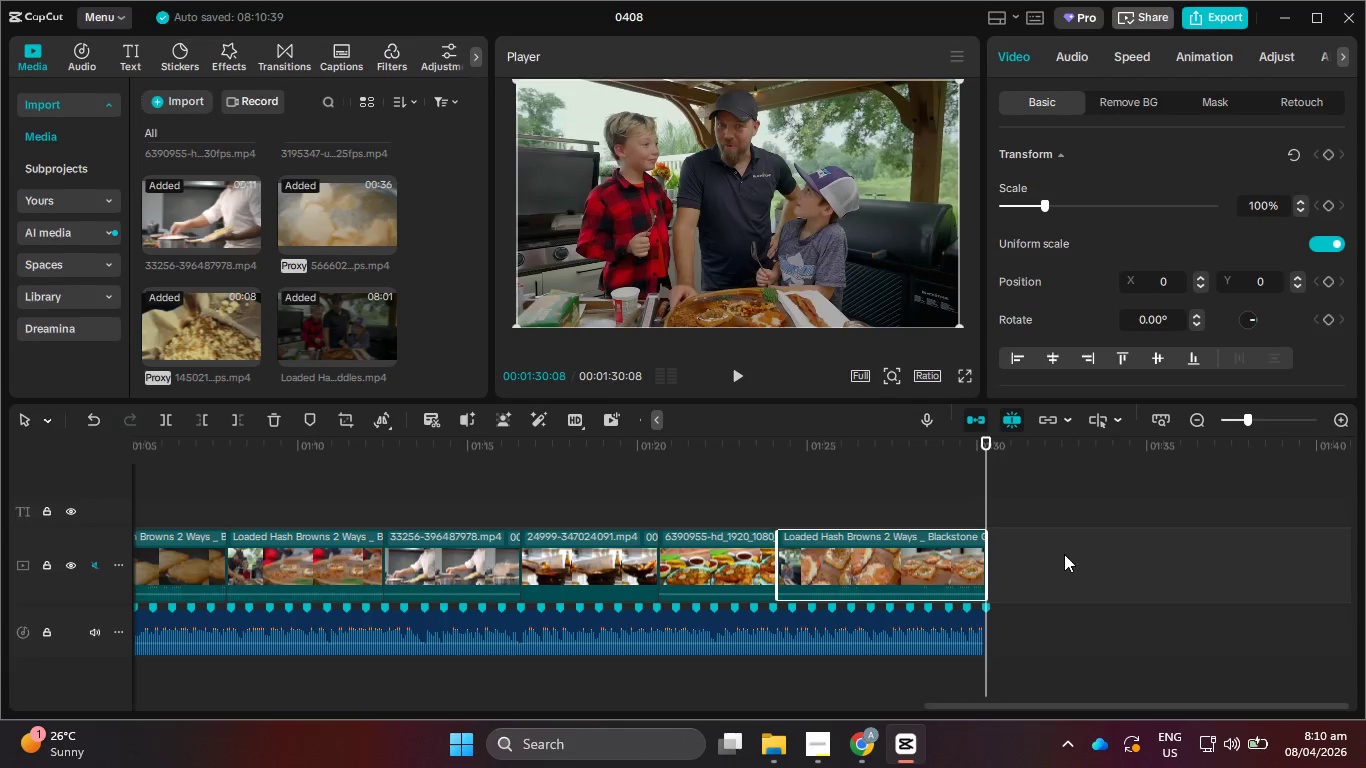 
left_click_drag(start_coordinate=[811, 450], to_coordinate=[772, 447])
 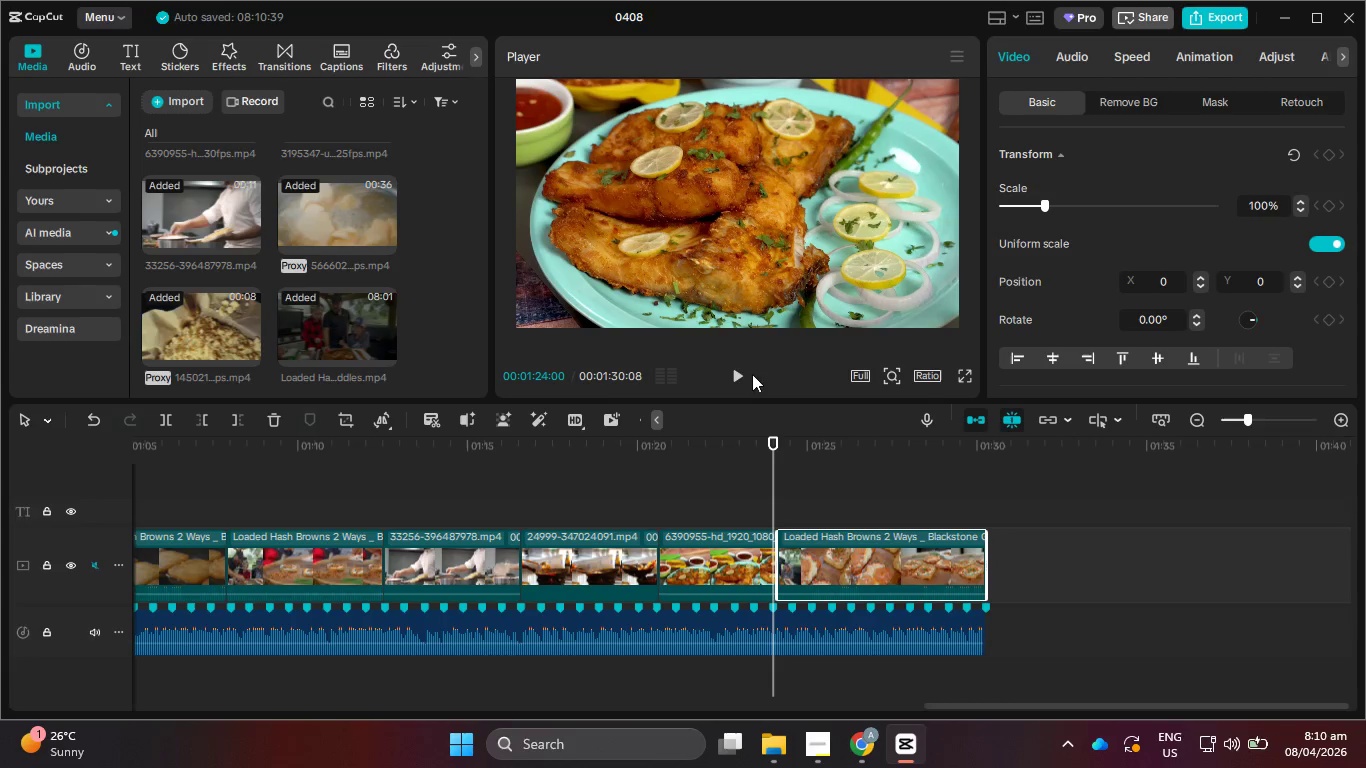 
left_click([745, 373])
 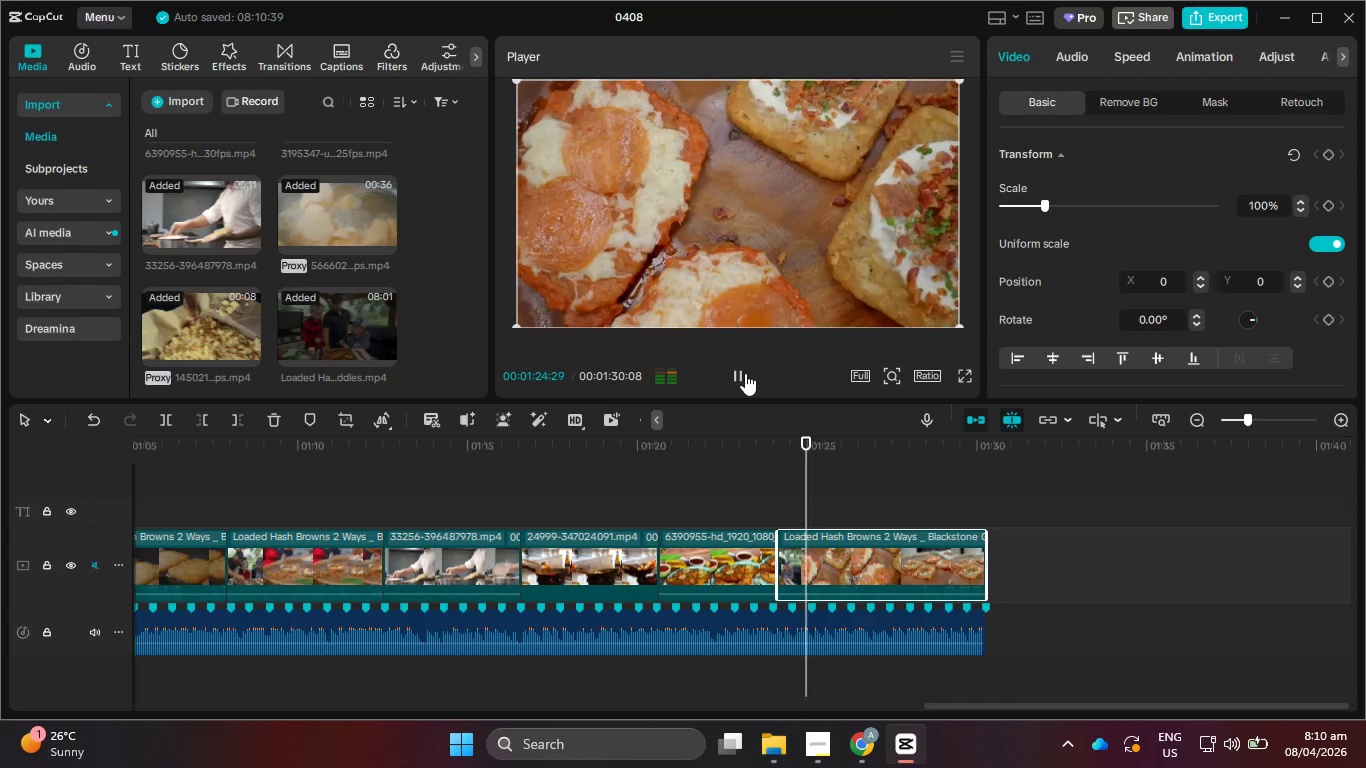 
left_click([745, 373])
 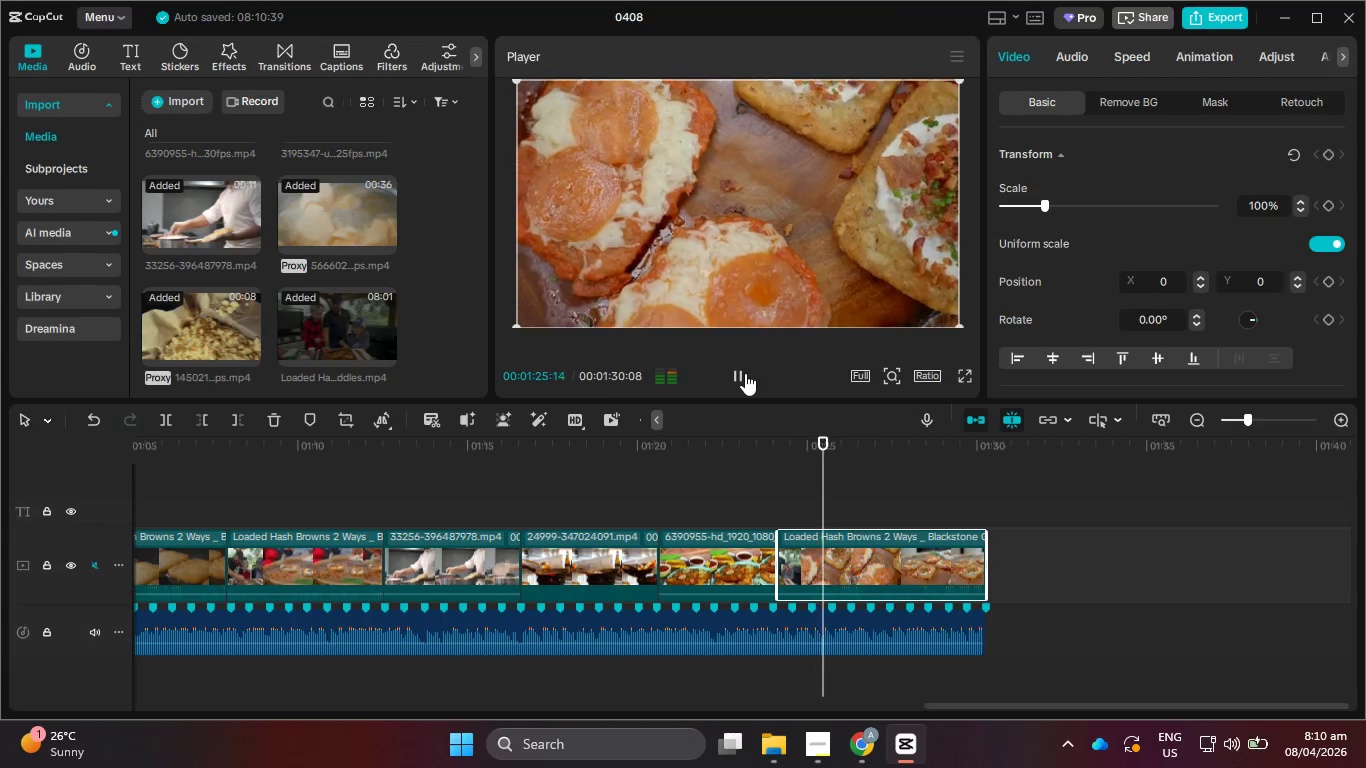 
hold_key(key=ControlLeft, duration=1.52)
 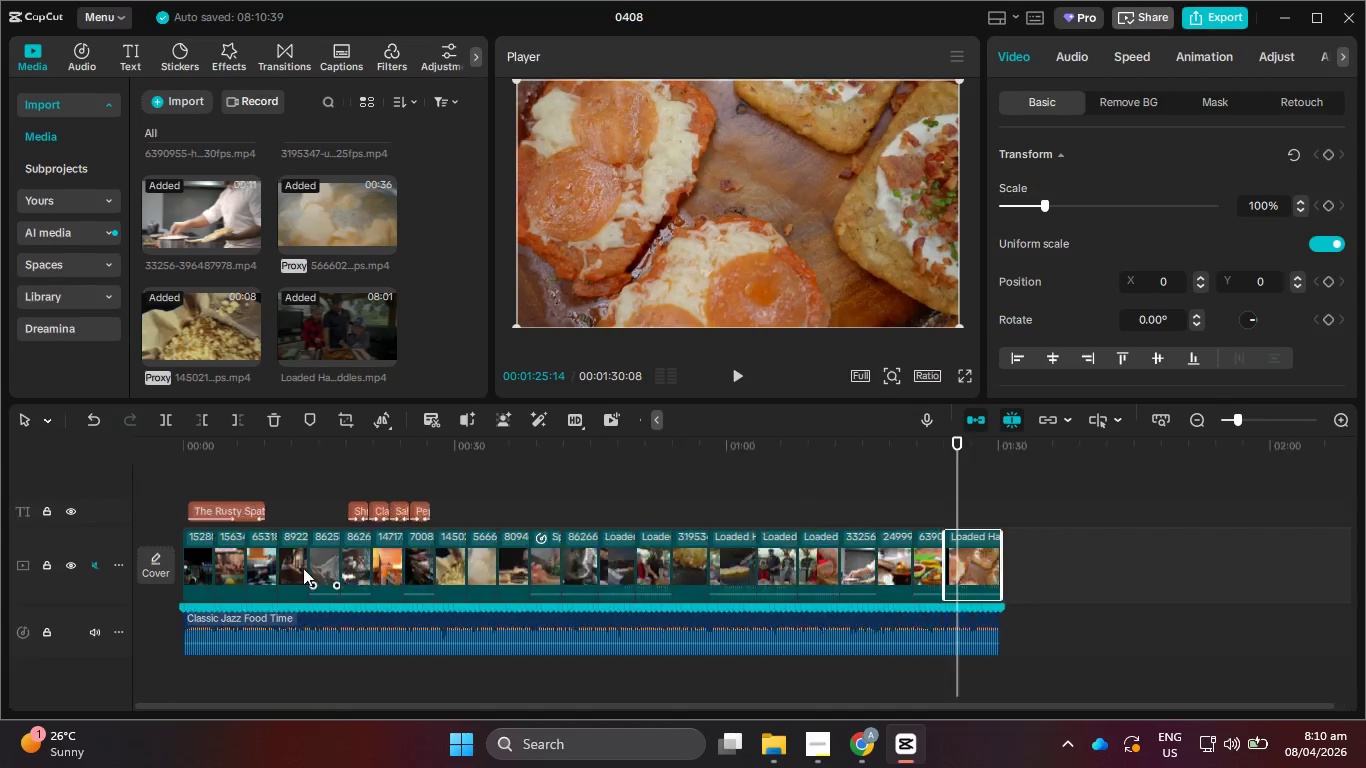 
key(Control+ControlLeft)
 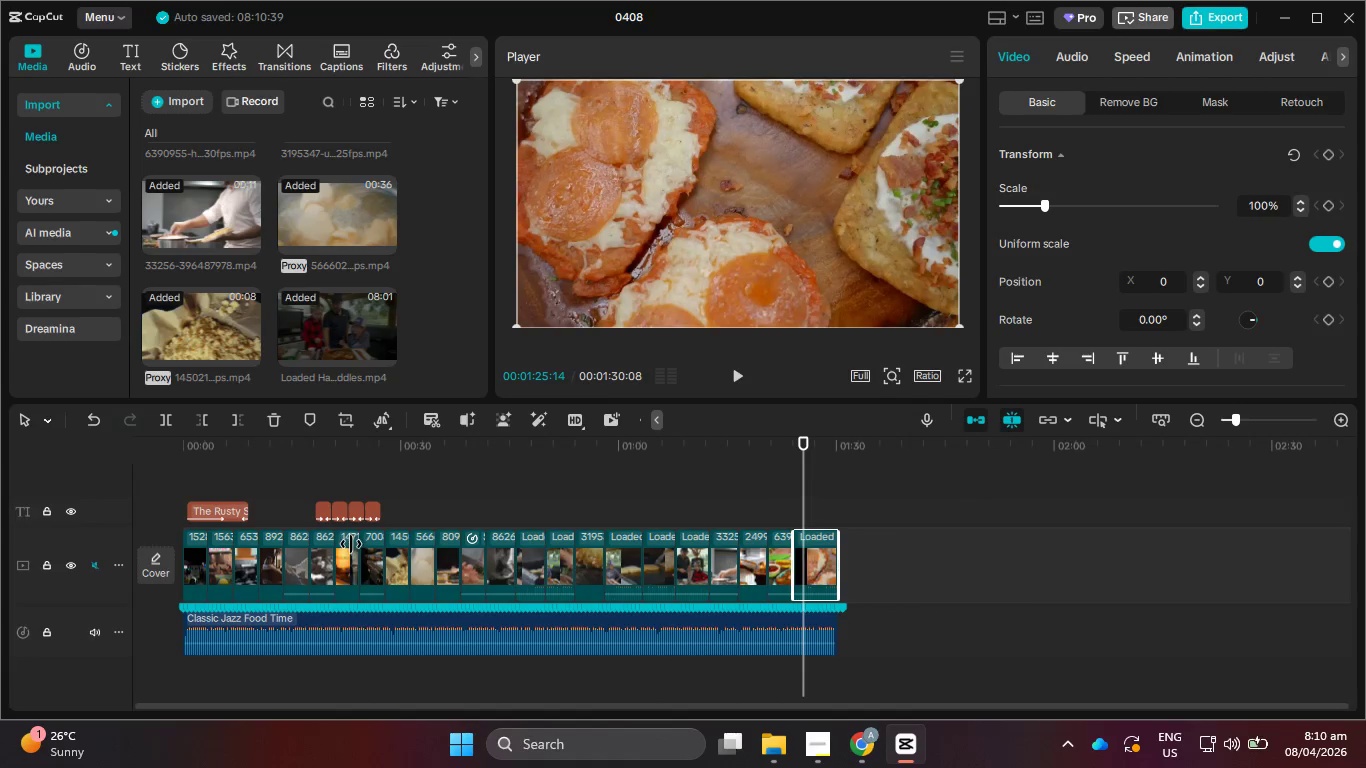 
key(Control+ControlLeft)
 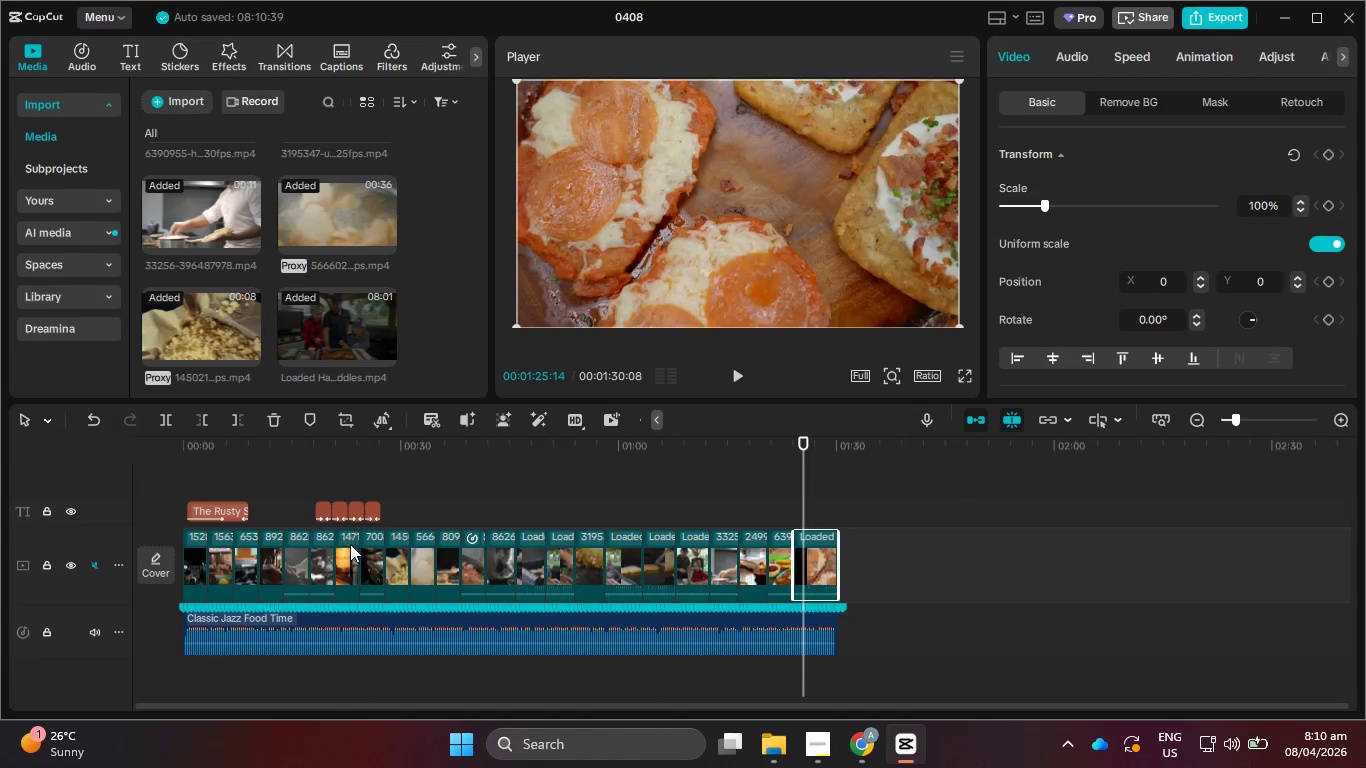 
scroll: coordinate [321, 544], scroll_direction: down, amount: 20.0
 